 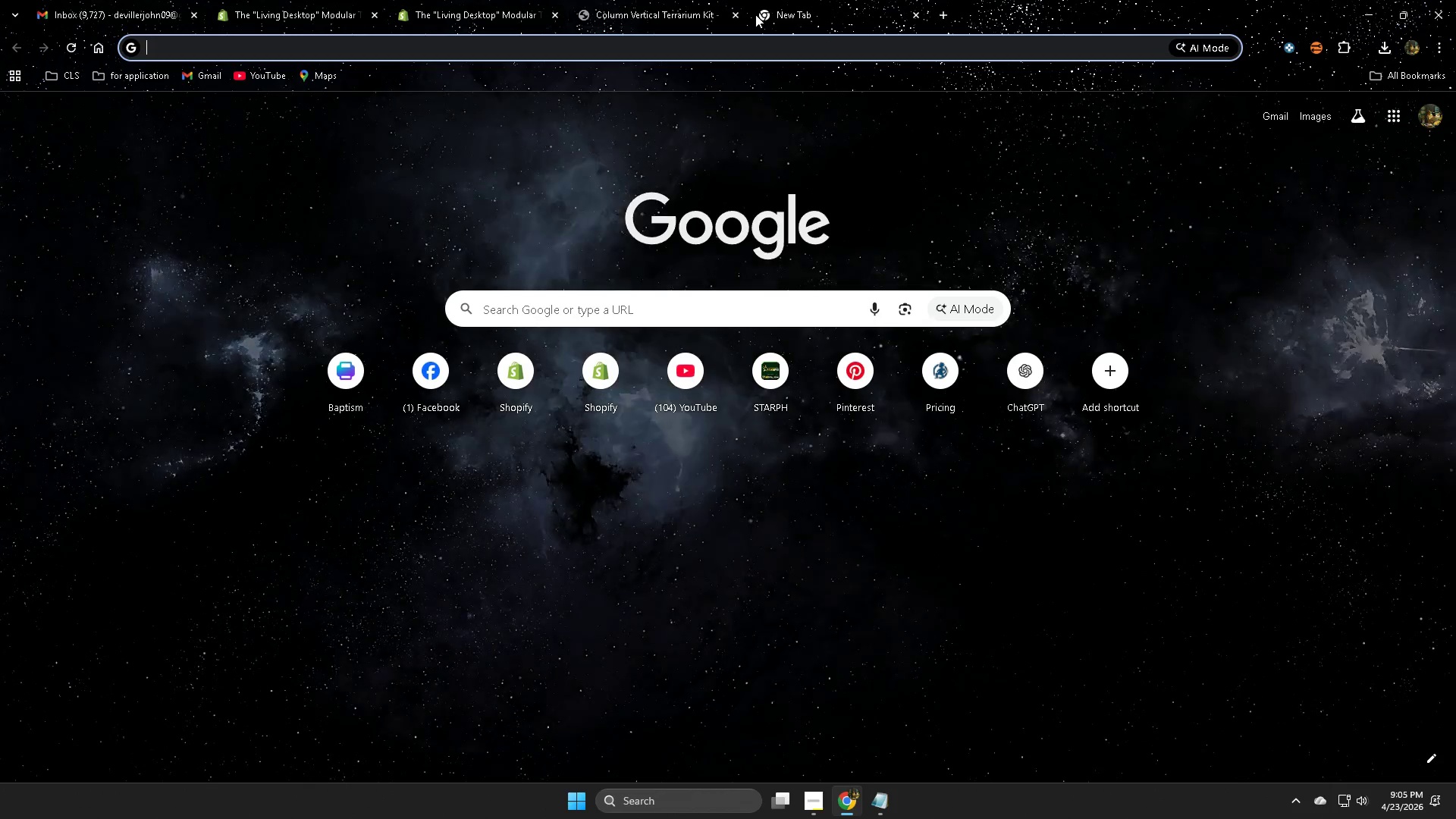 
left_click([646, 0])
 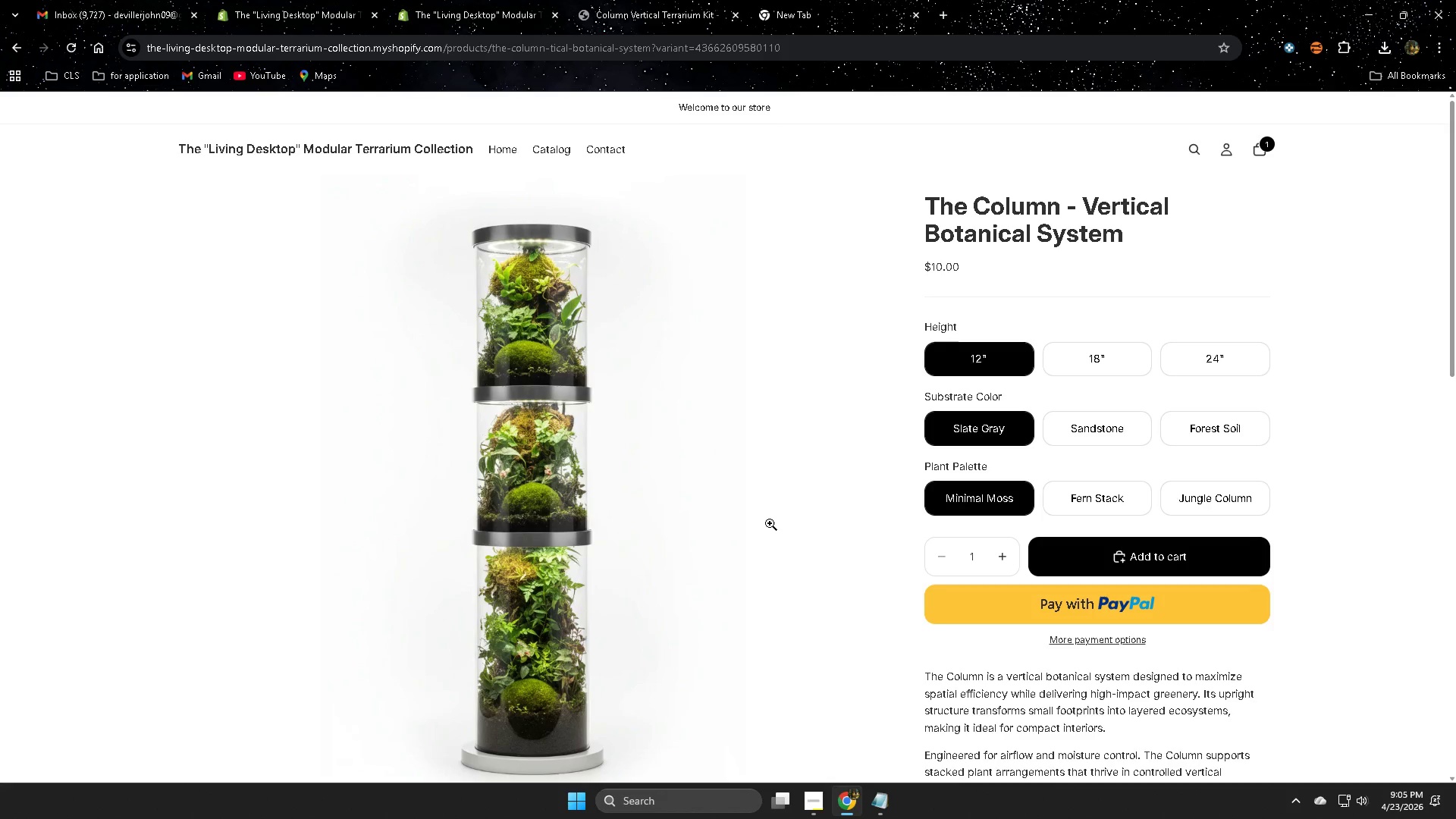 
scroll: coordinate [715, 607], scroll_direction: up, amount: 1.0
 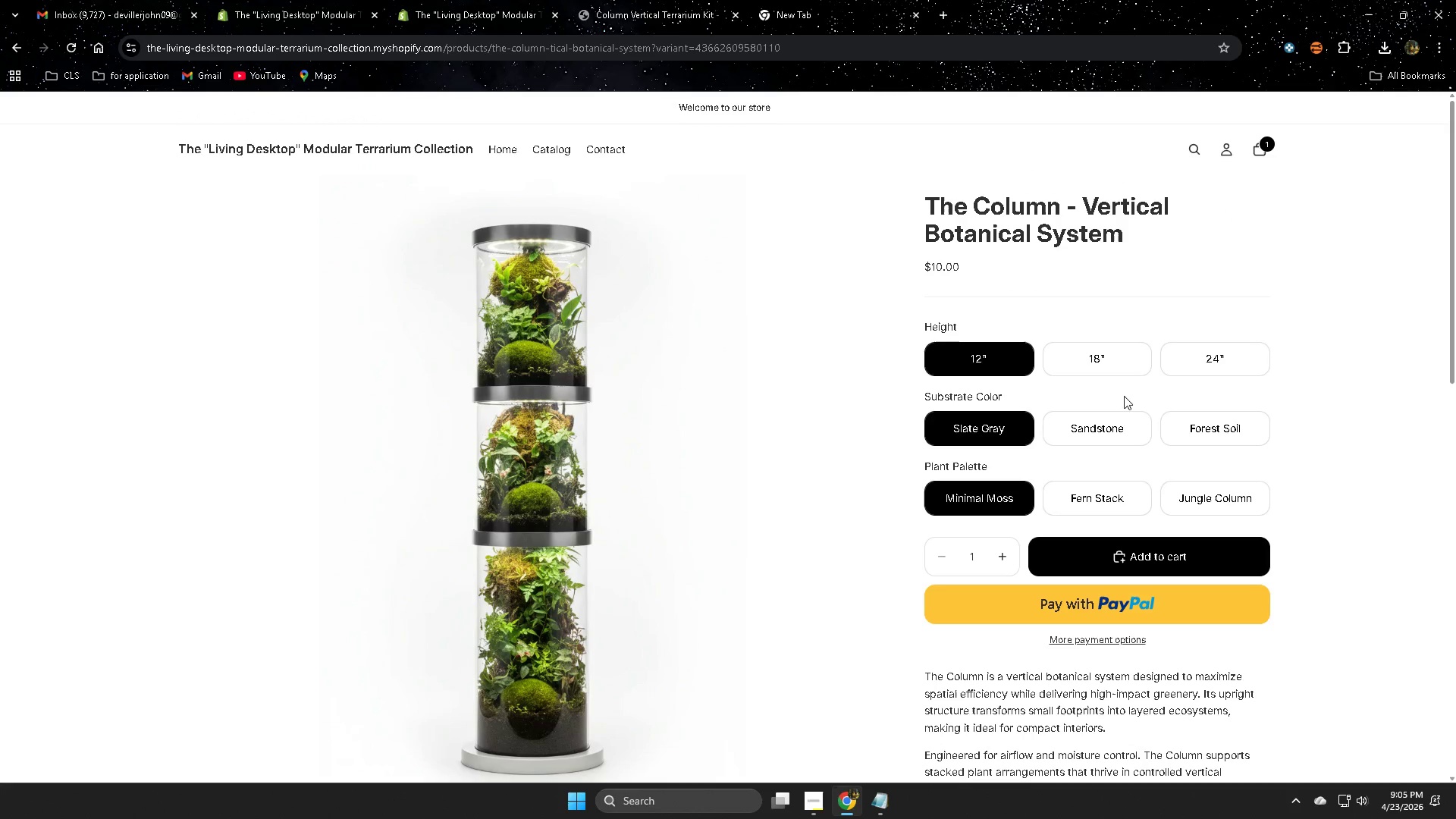 
left_click([1123, 372])
 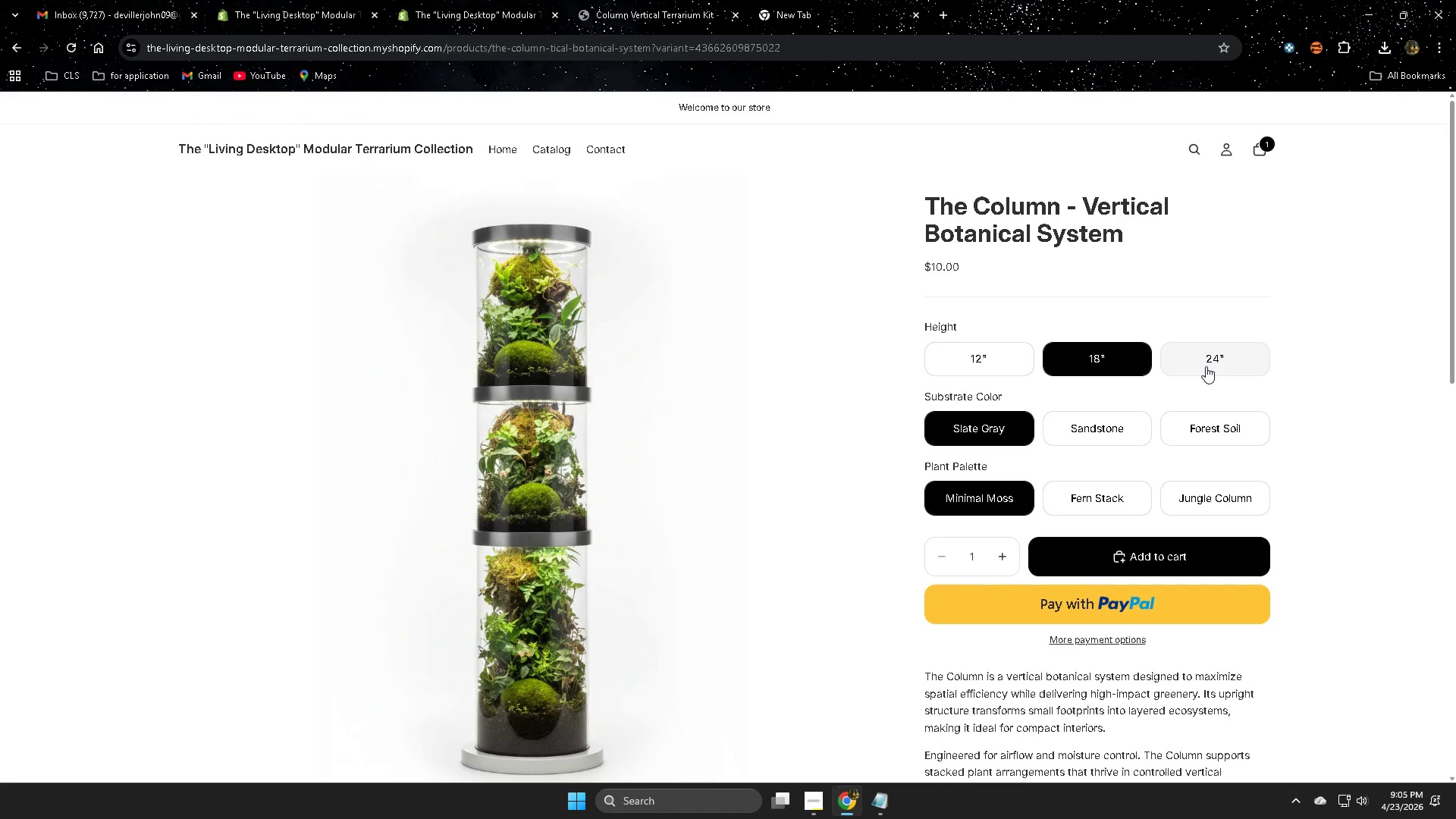 
left_click([1206, 366])
 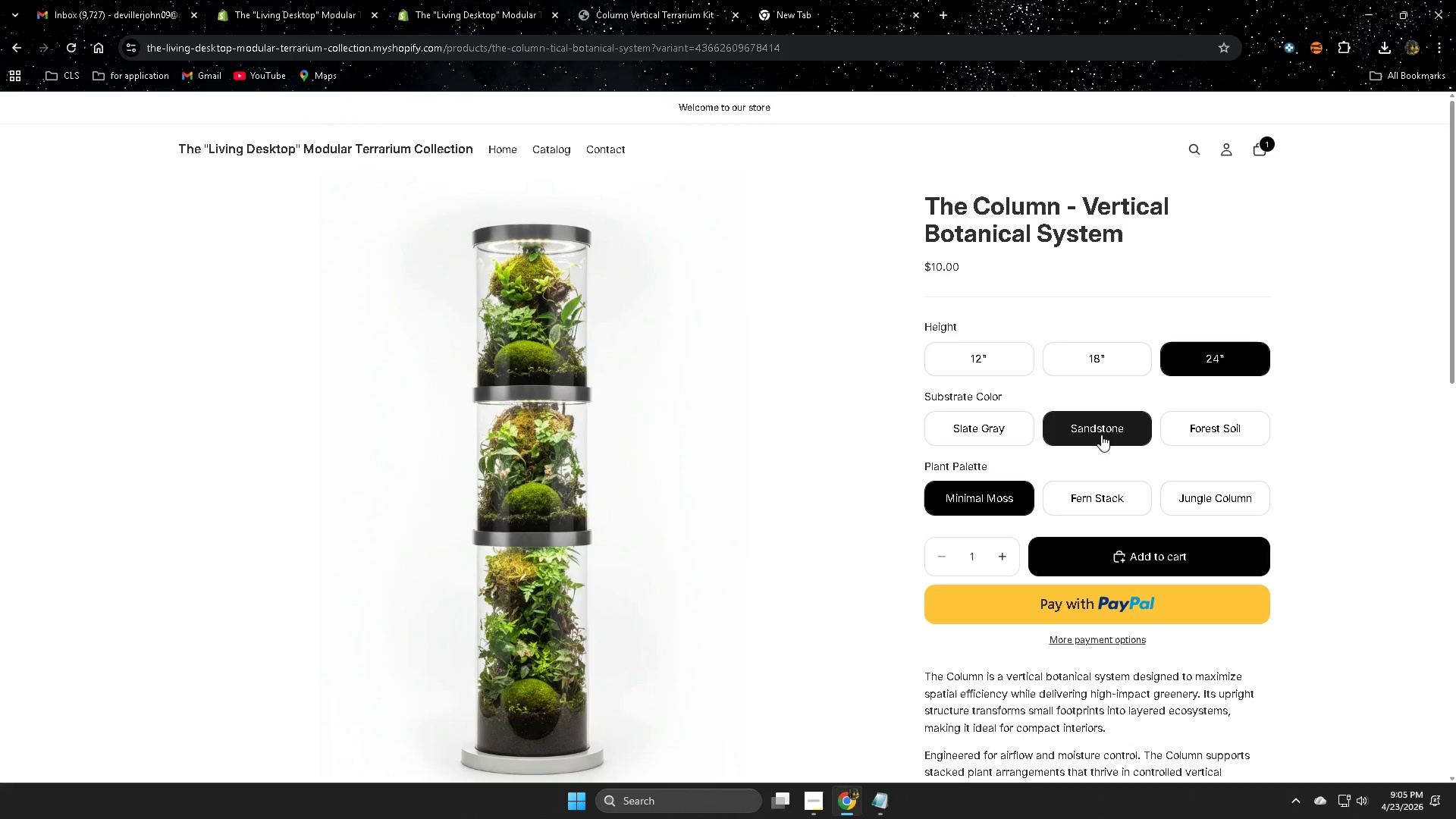 
double_click([1197, 435])
 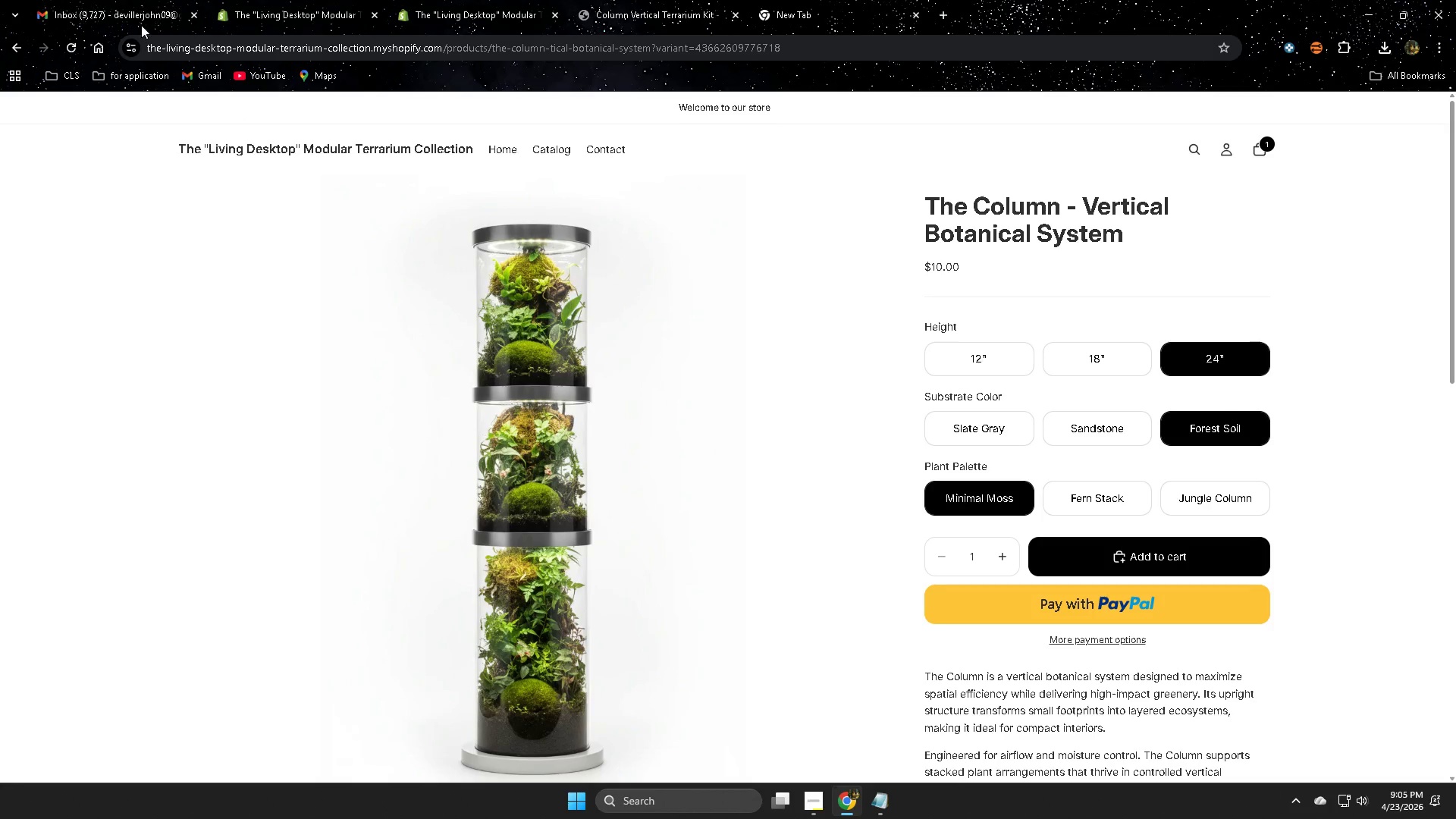 
left_click([118, 0])
 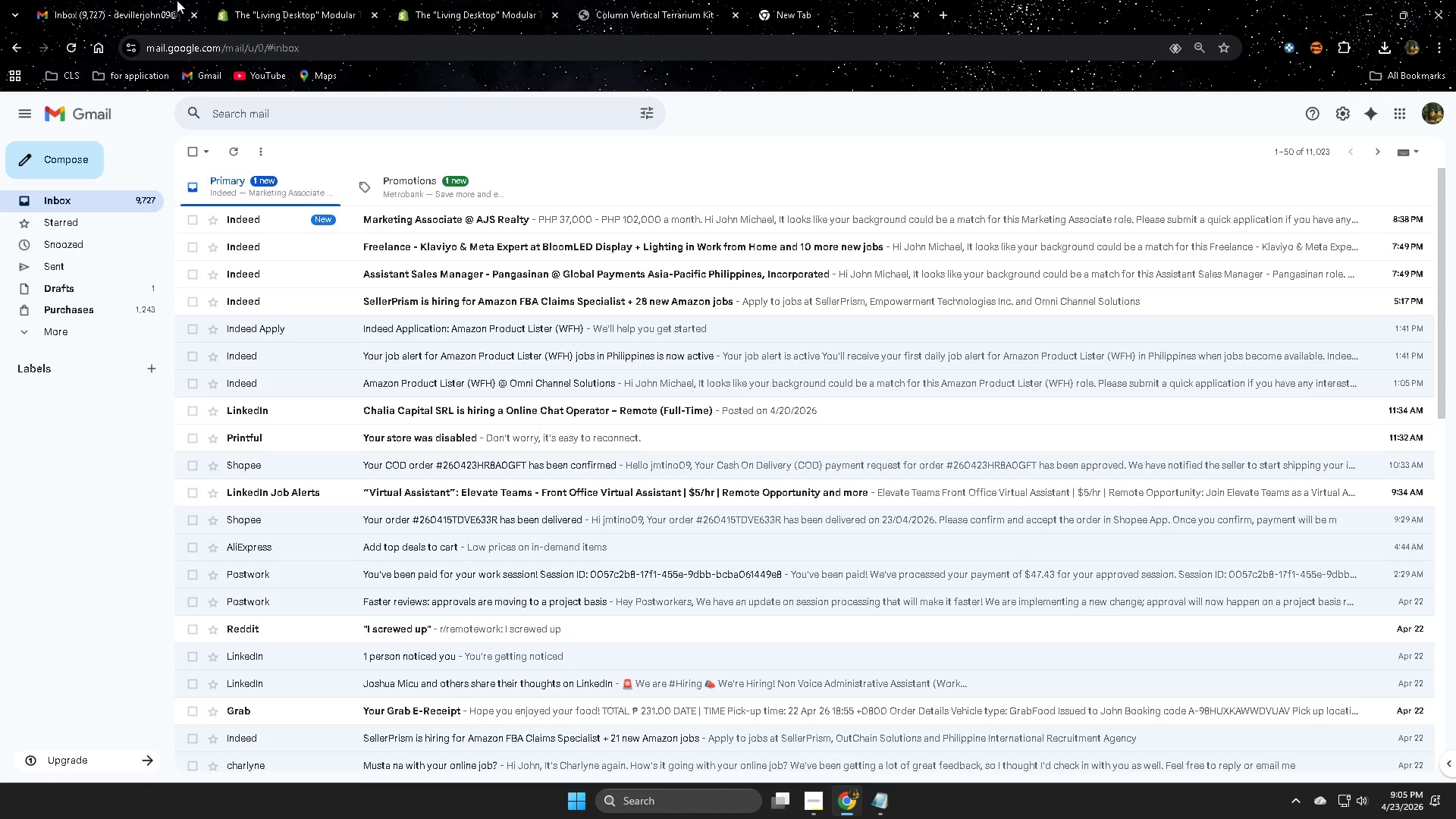 
left_click([378, 3])
 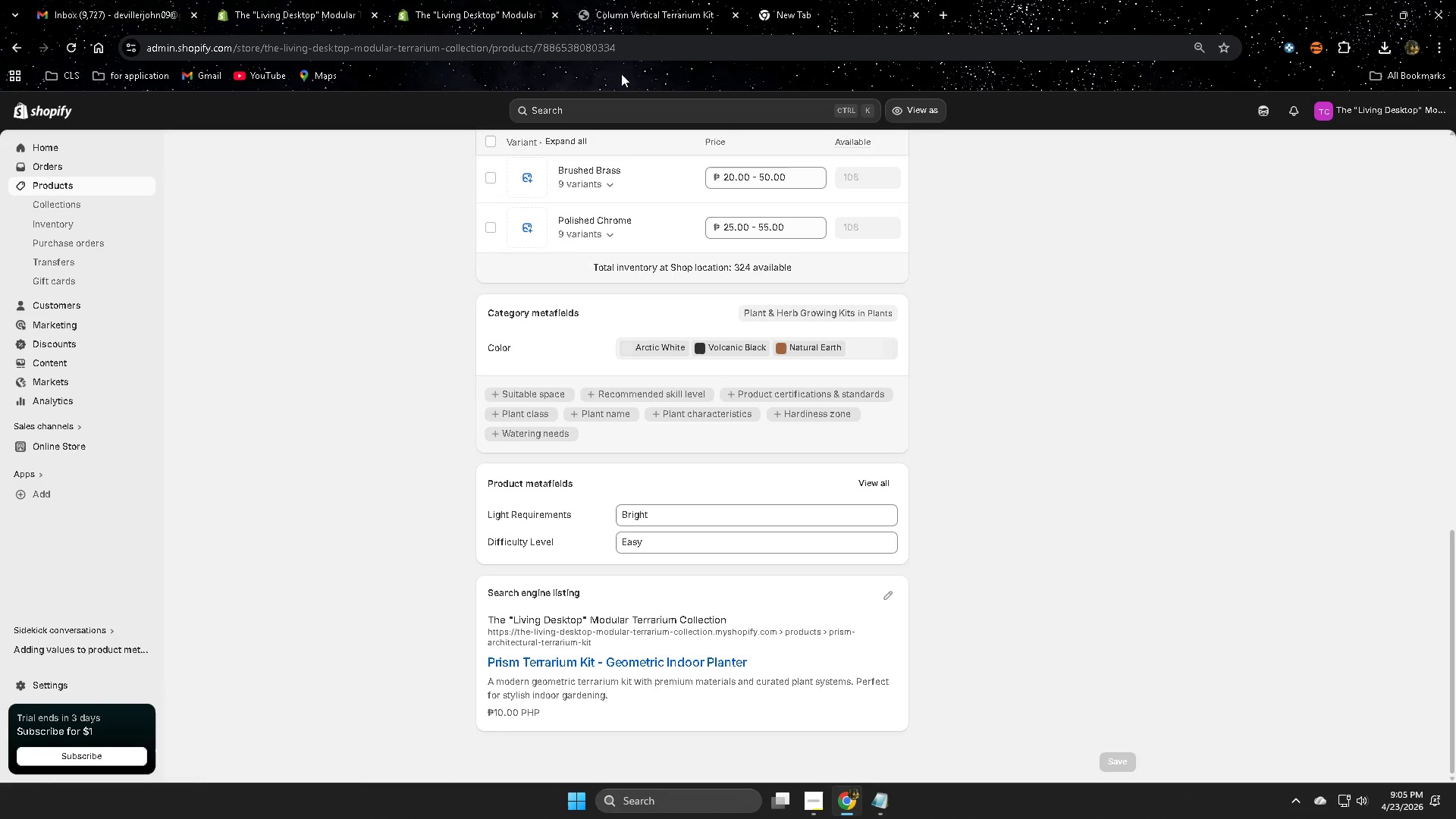 
scroll: coordinate [438, 537], scroll_direction: up, amount: 1.0
 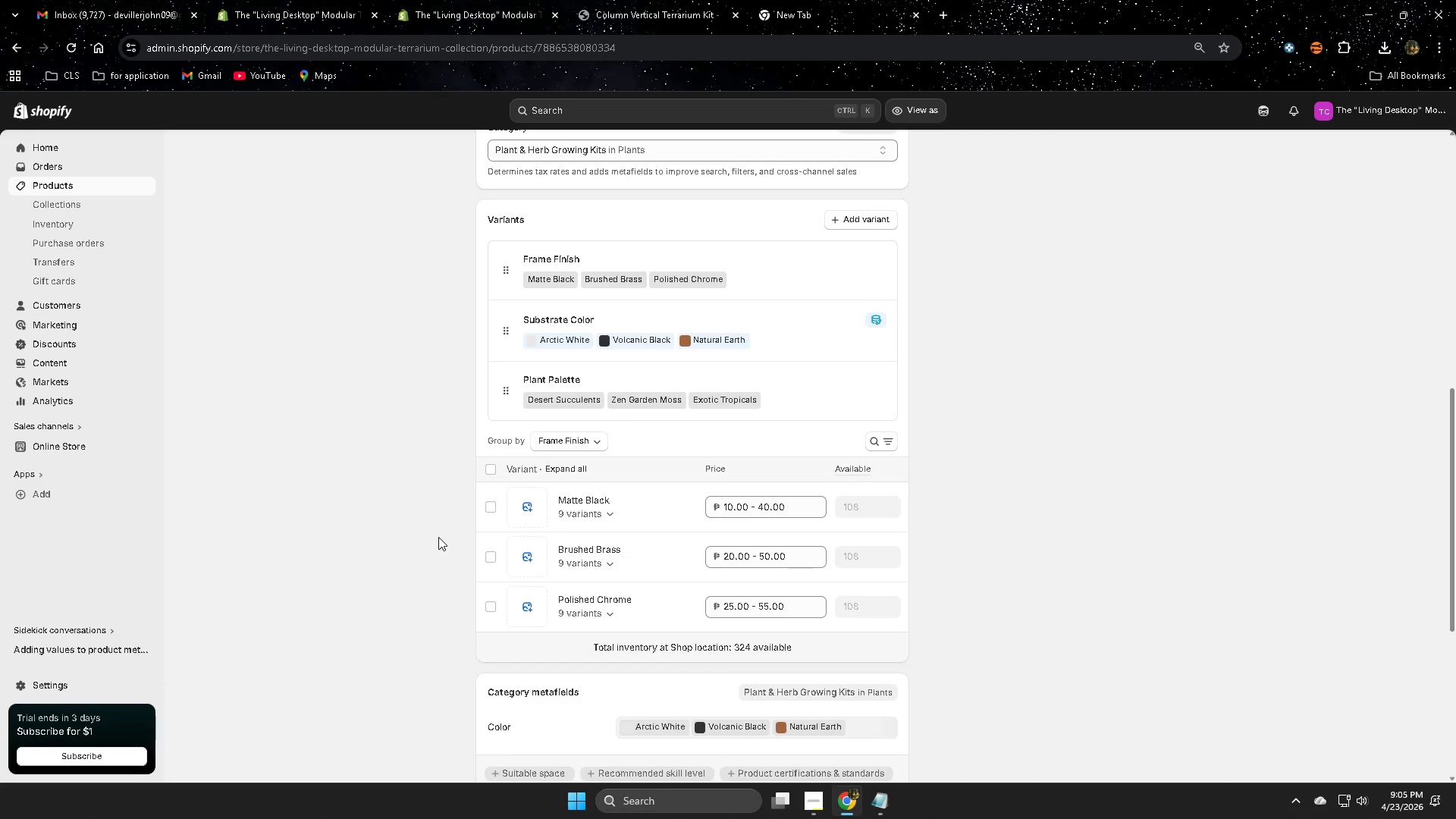 
left_click([526, 513])
 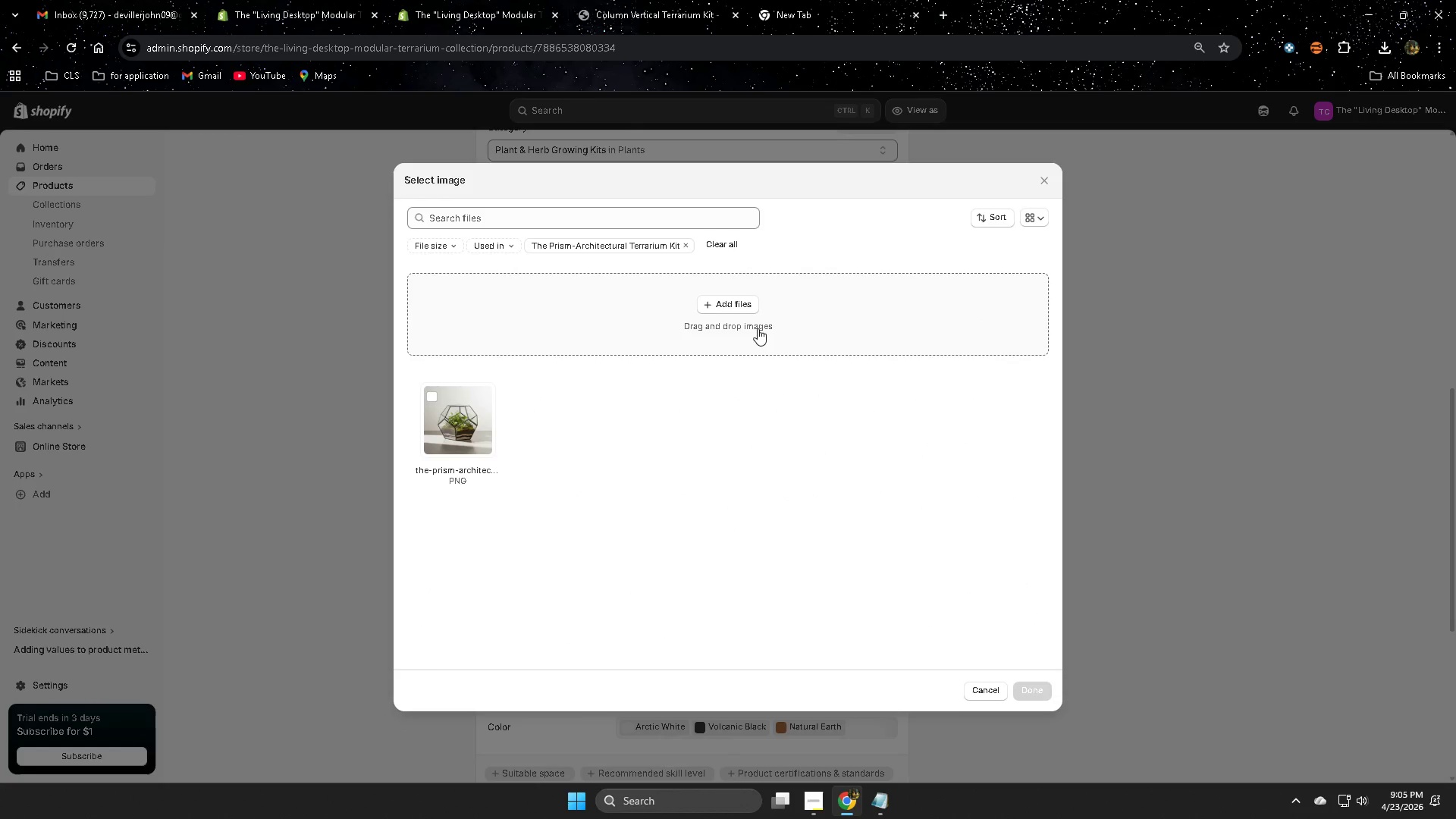 
left_click([1050, 178])
 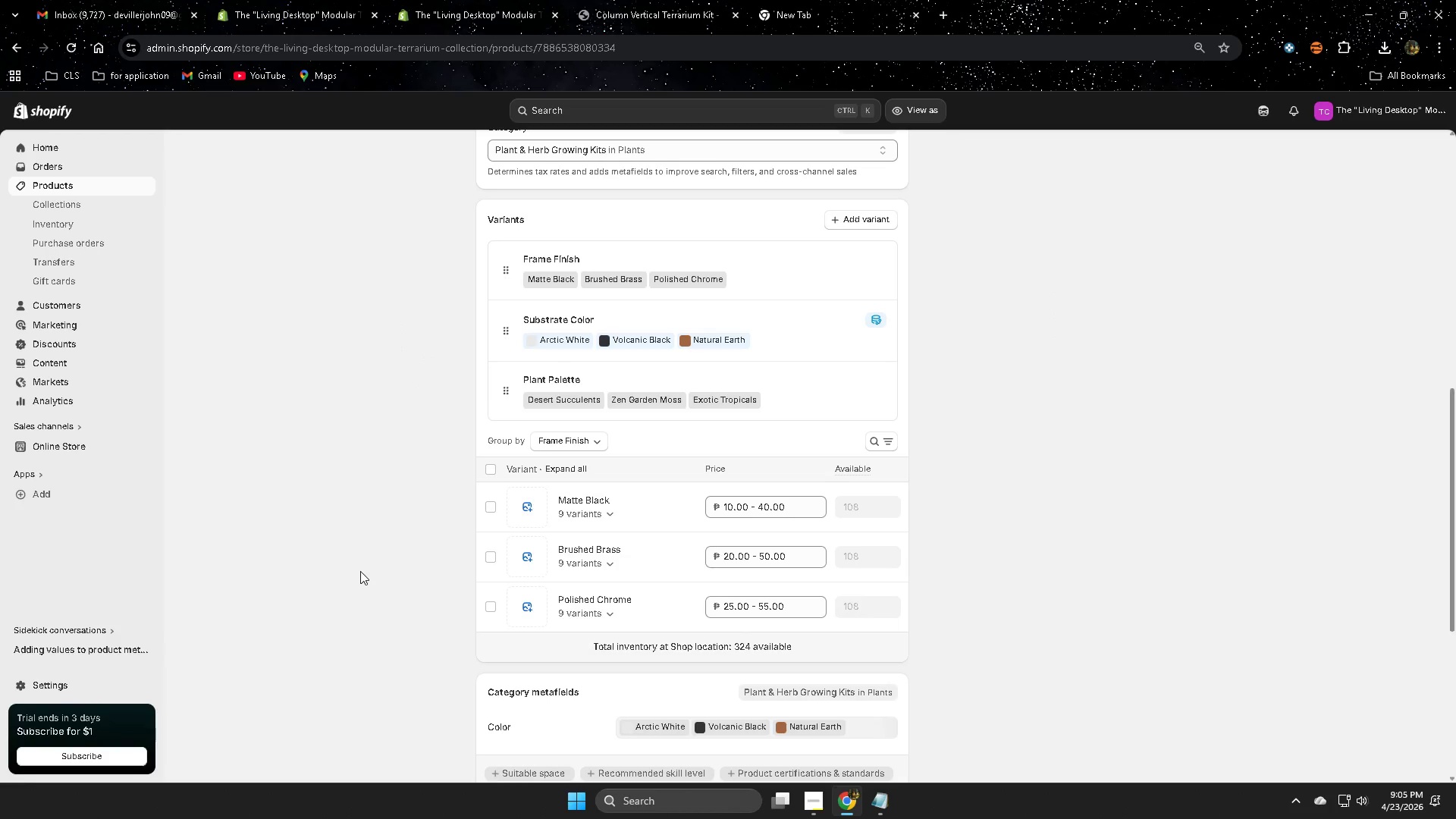 
scroll: coordinate [362, 571], scroll_direction: up, amount: 4.0
 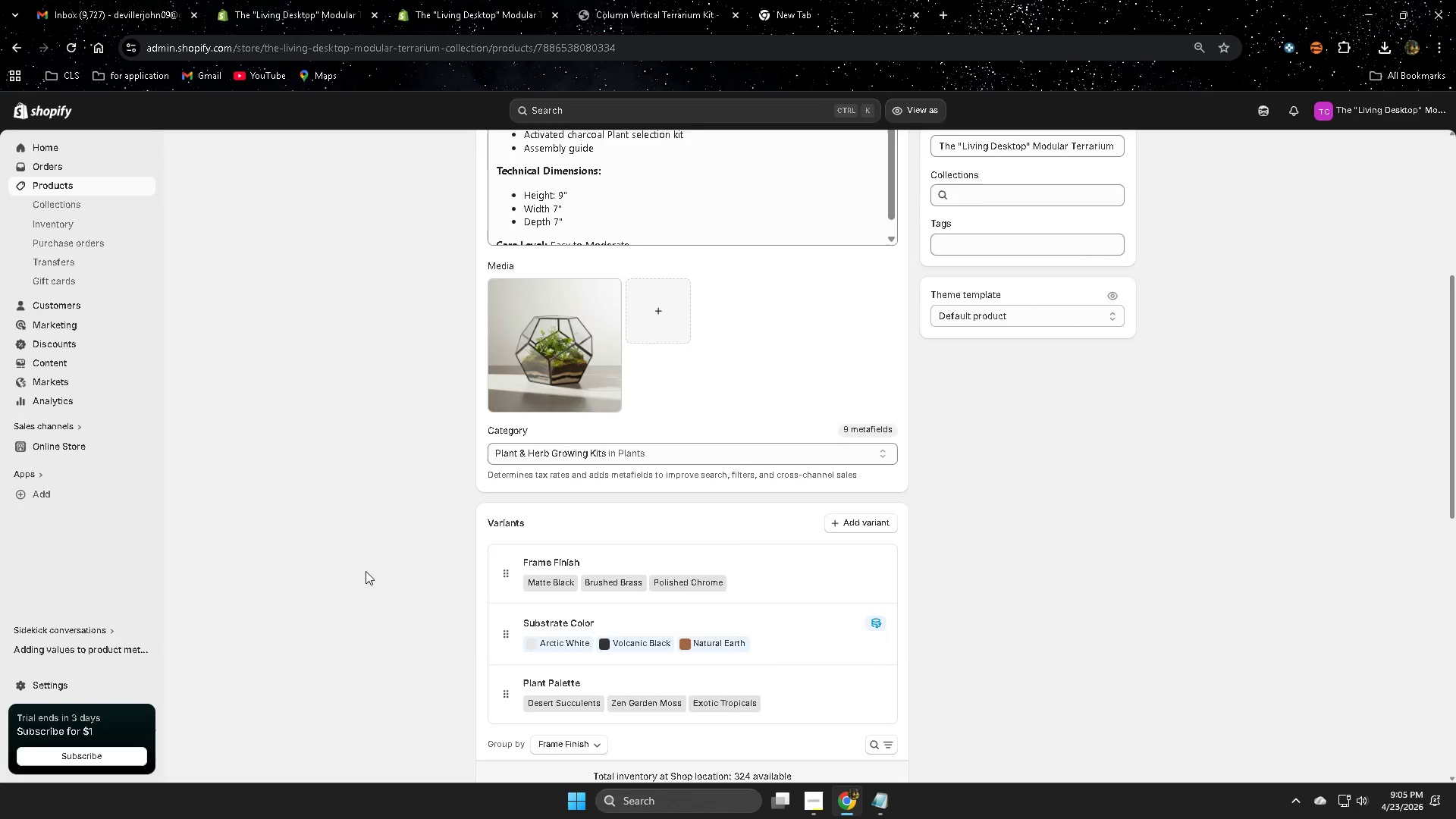 
scroll: coordinate [375, 589], scroll_direction: down, amount: 4.0
 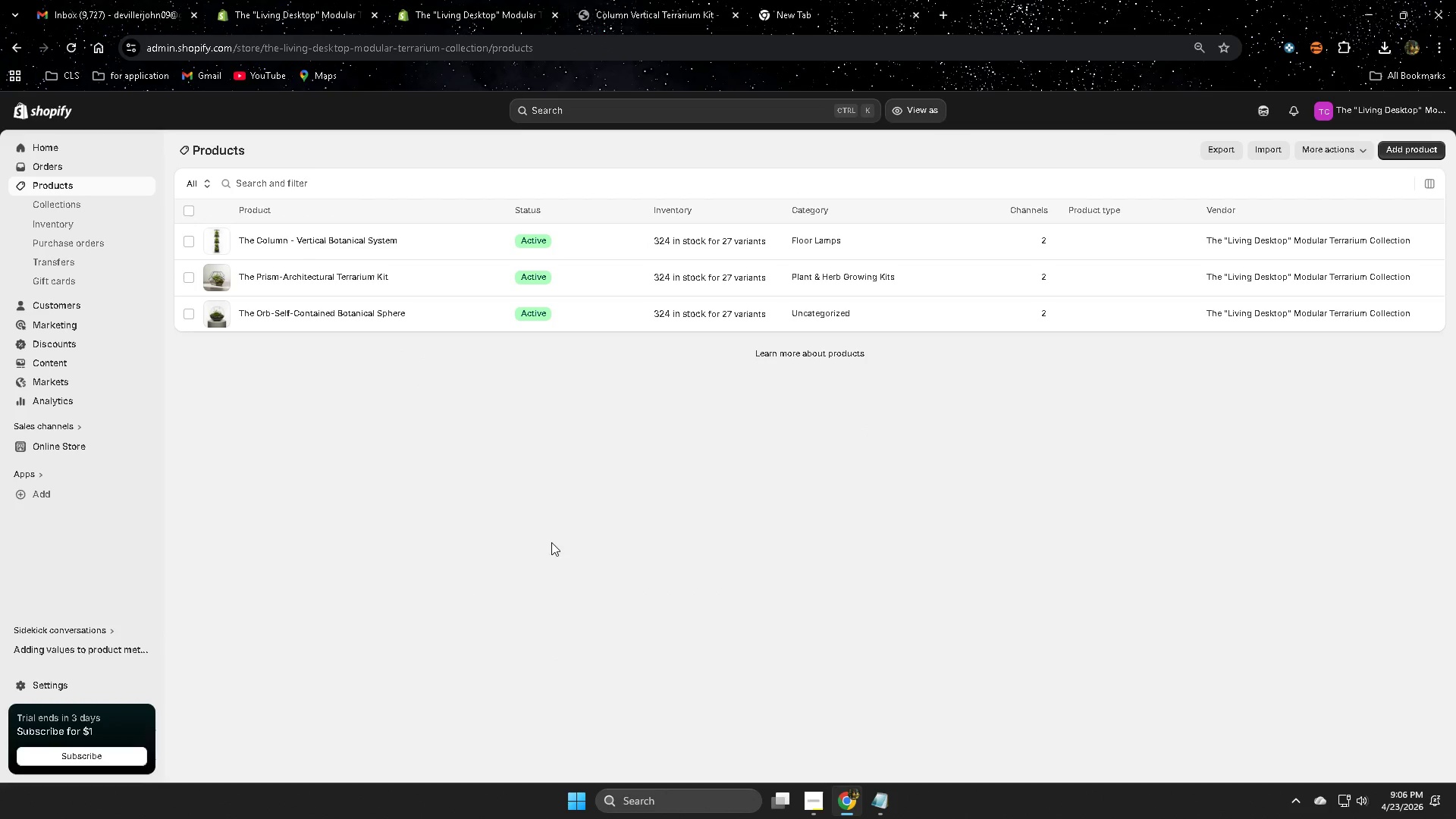 
left_click([610, 238])
 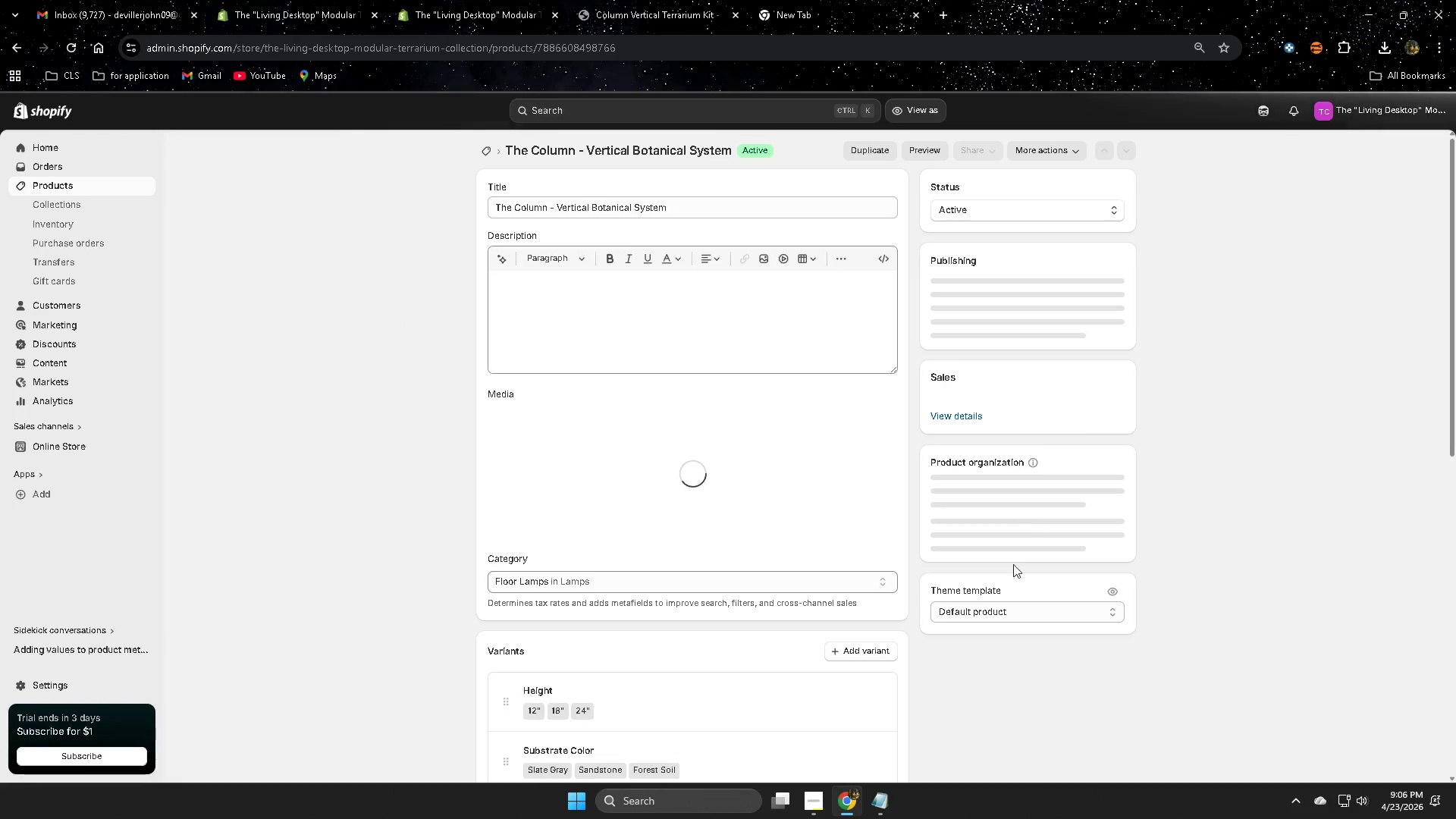 
scroll: coordinate [950, 598], scroll_direction: down, amount: 8.0
 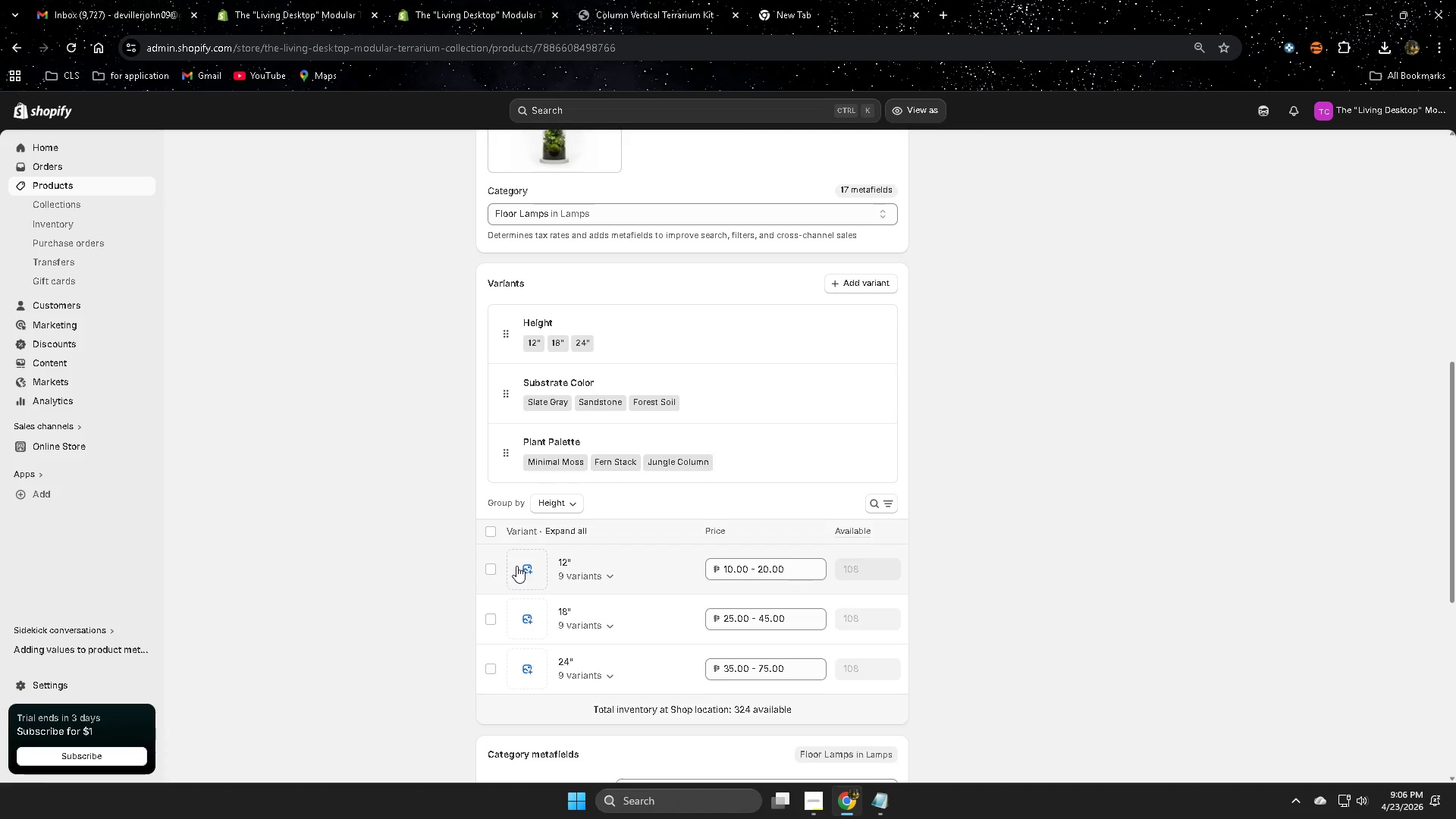 
left_click([522, 568])
 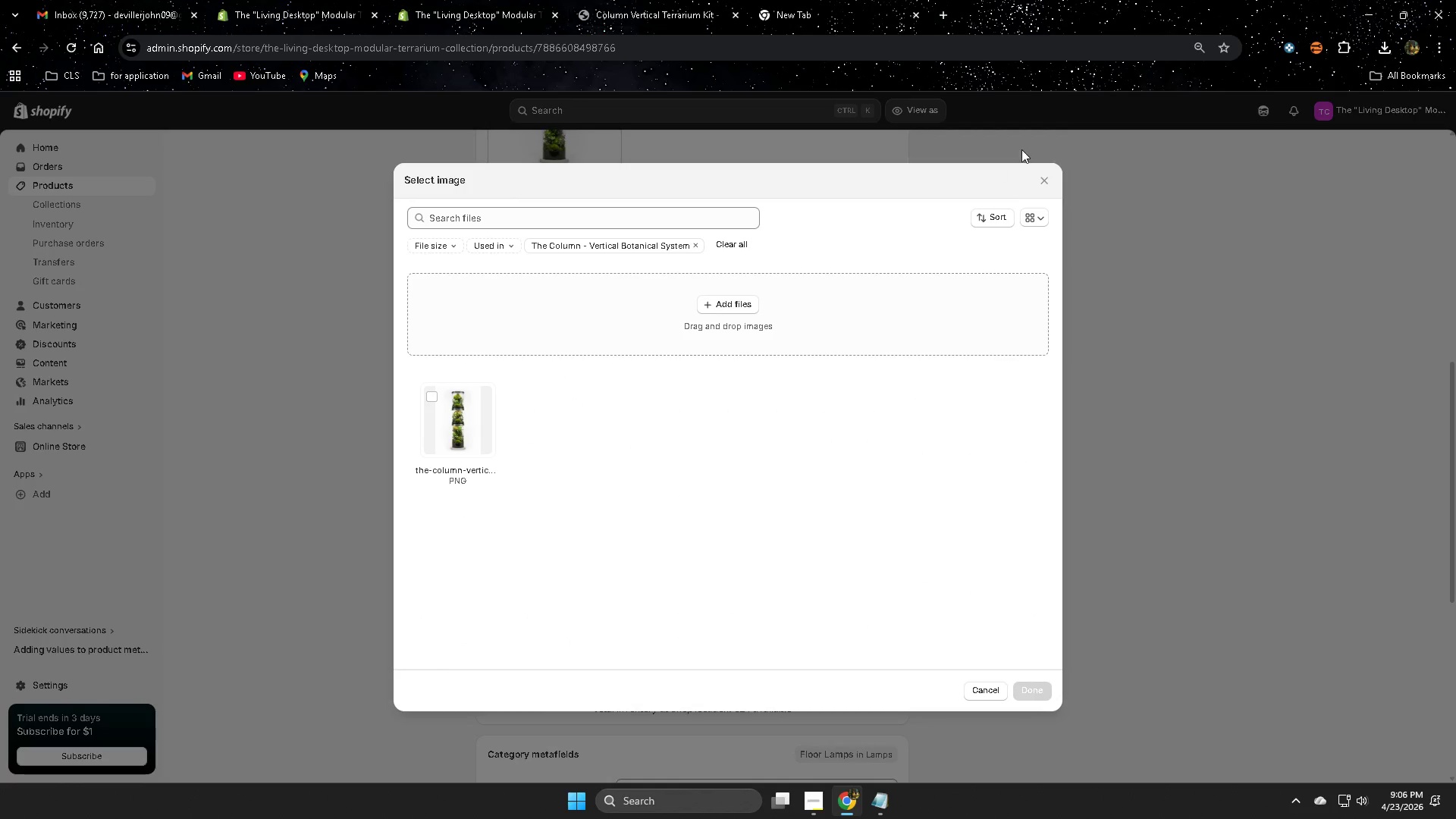 
left_click([1043, 181])
 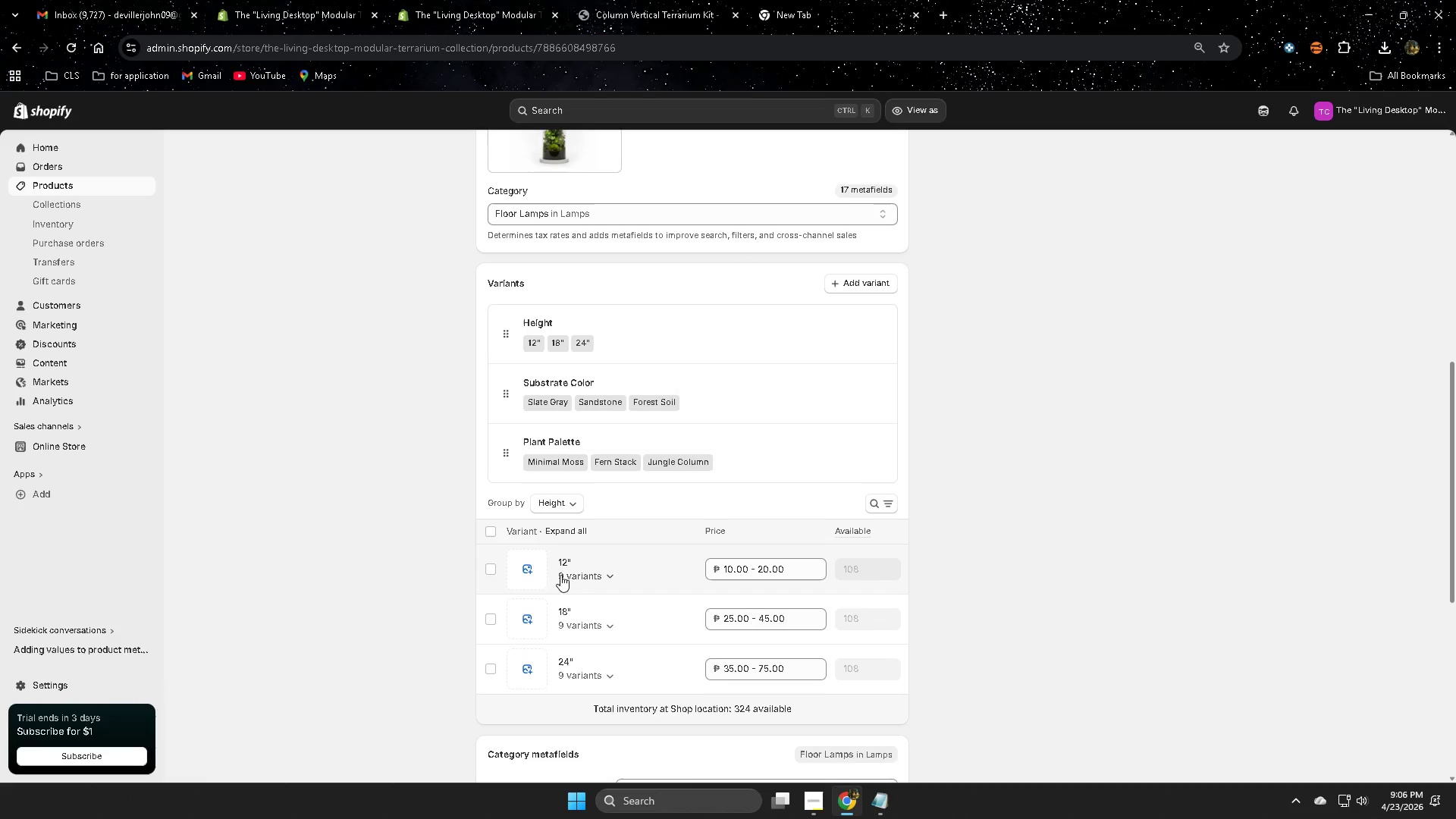 
scroll: coordinate [936, 521], scroll_direction: up, amount: 2.0
 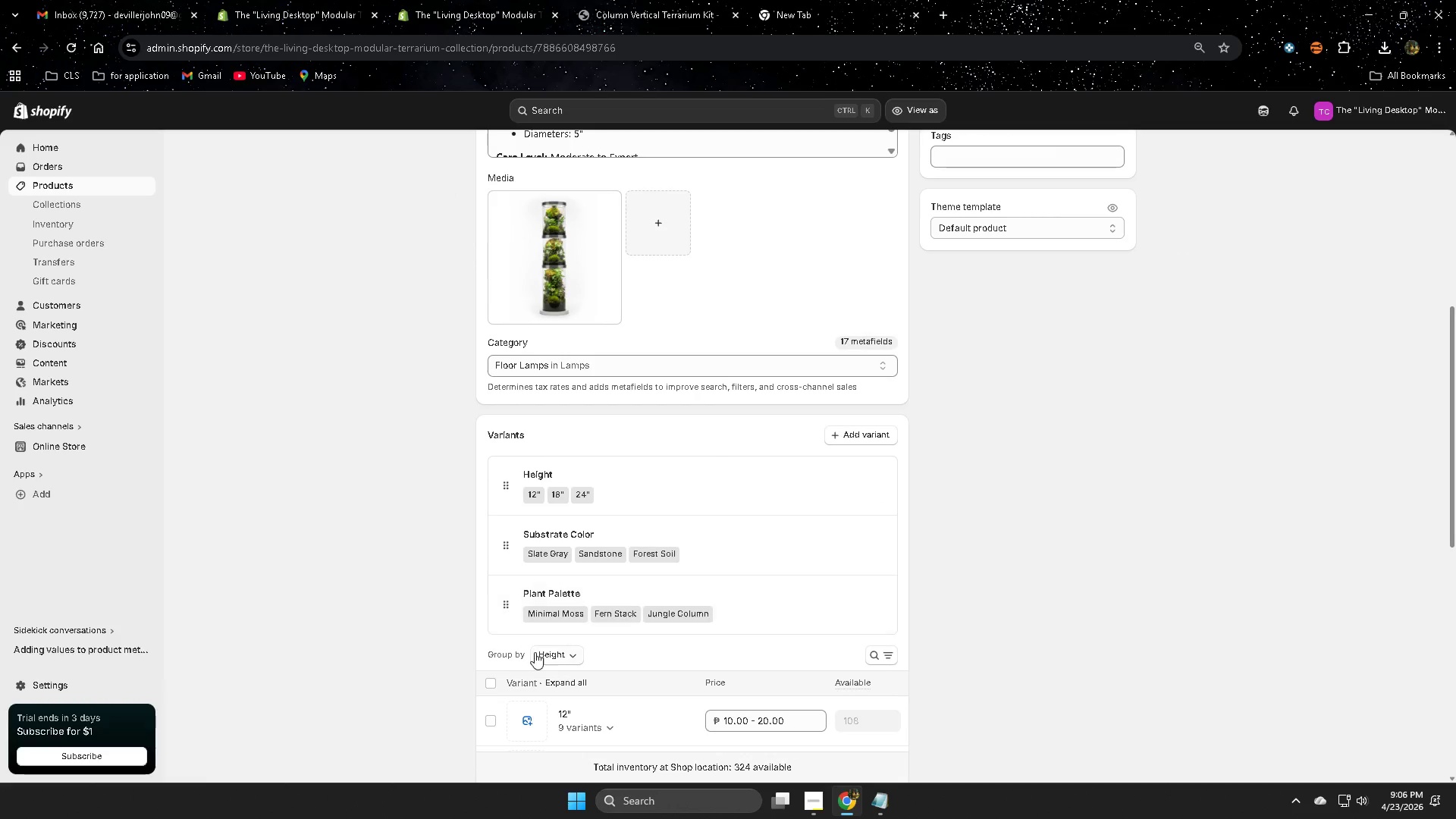 
scroll: coordinate [573, 614], scroll_direction: down, amount: 2.0
 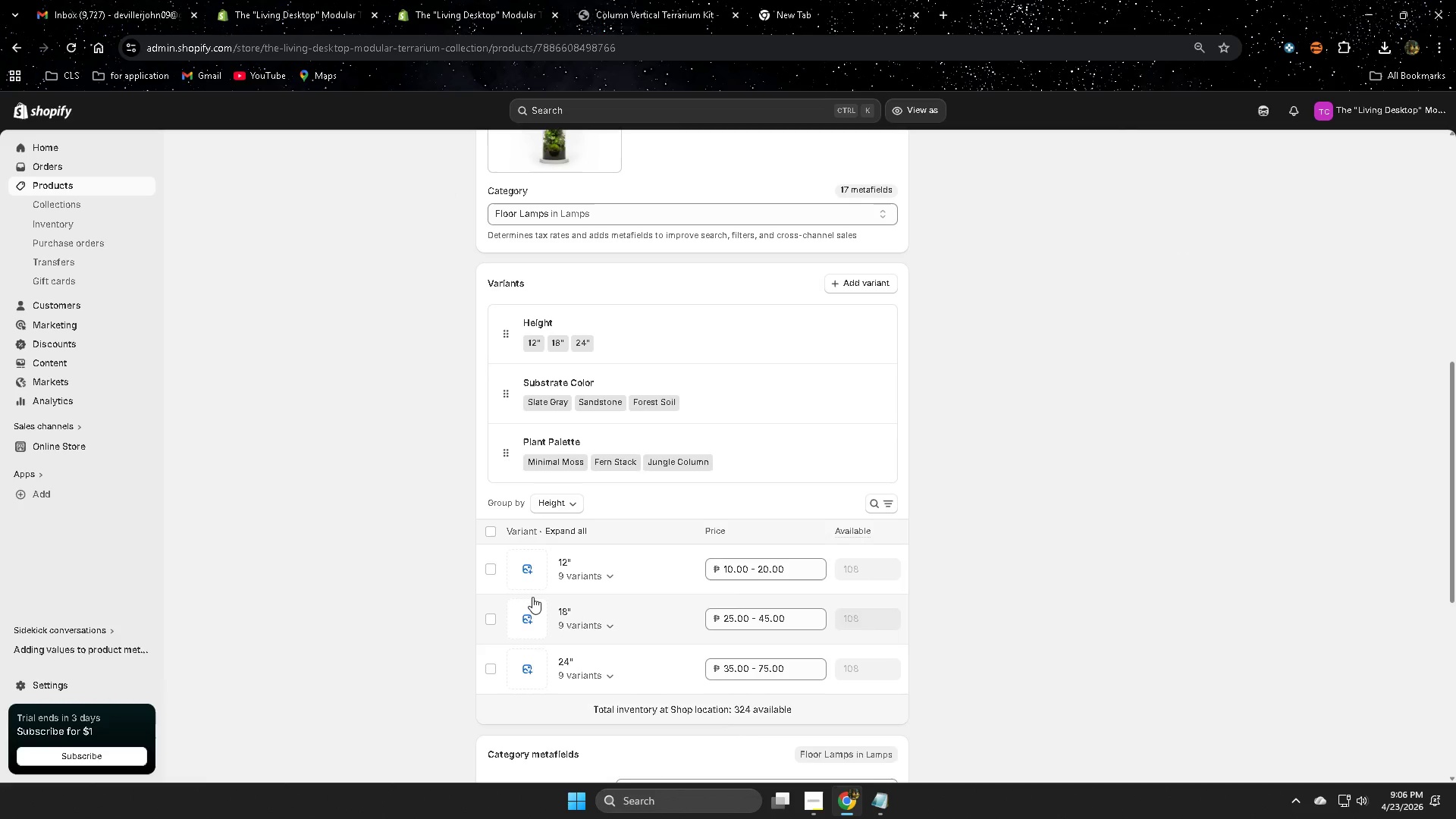 
left_click([530, 575])
 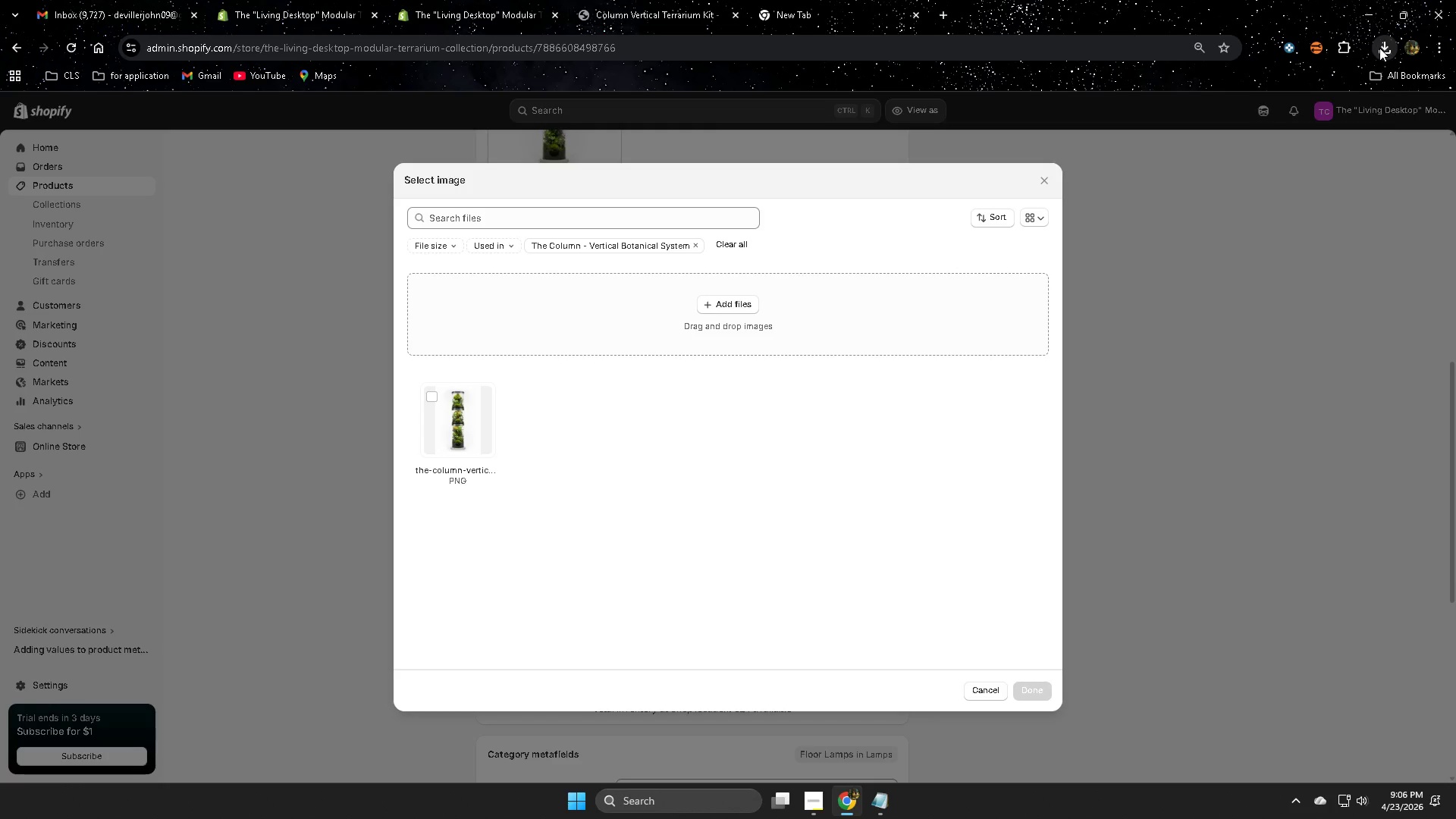 
left_click_drag(start_coordinate=[1249, 127], to_coordinate=[711, 411])
 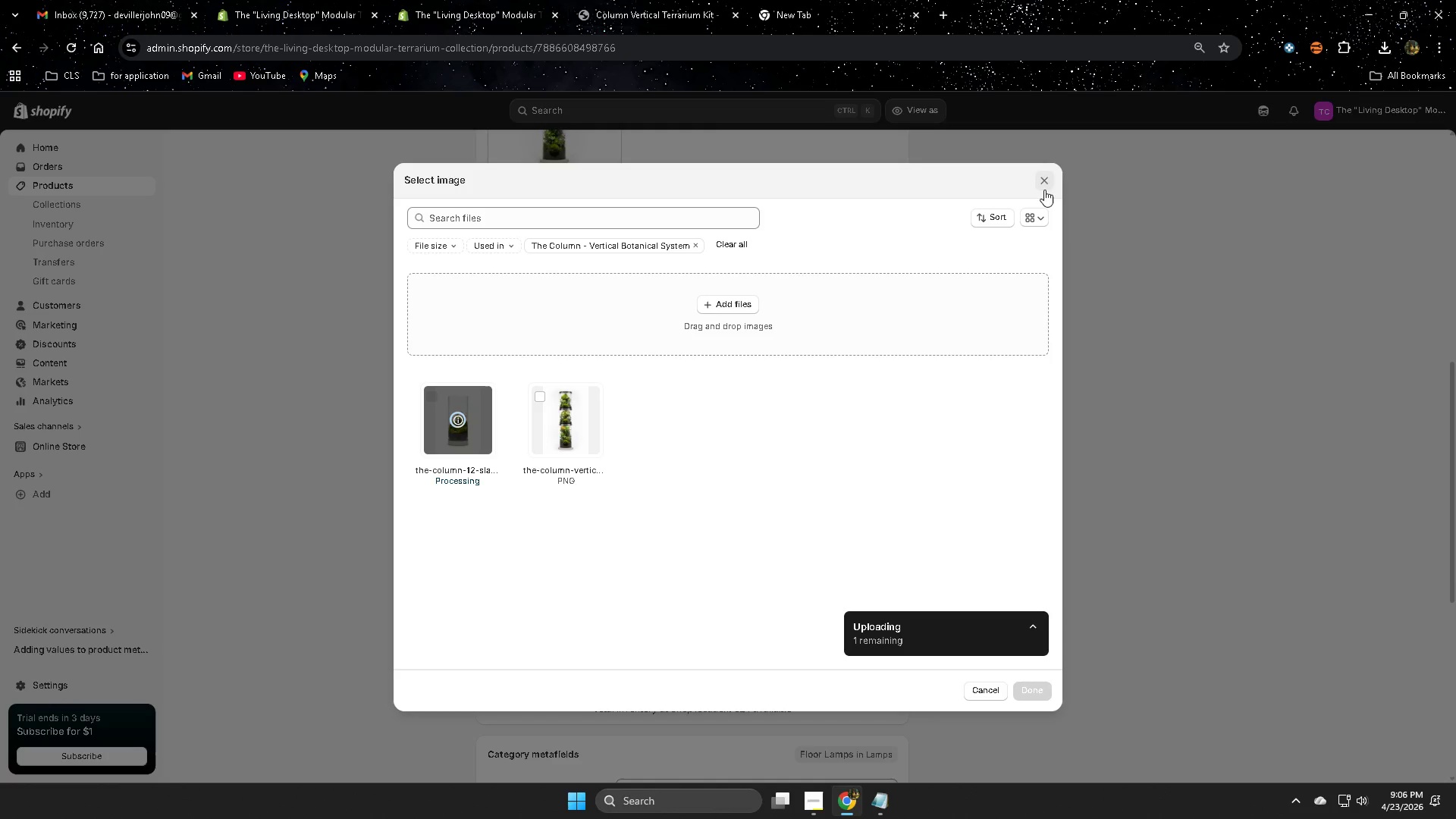 
wait(8.42)
 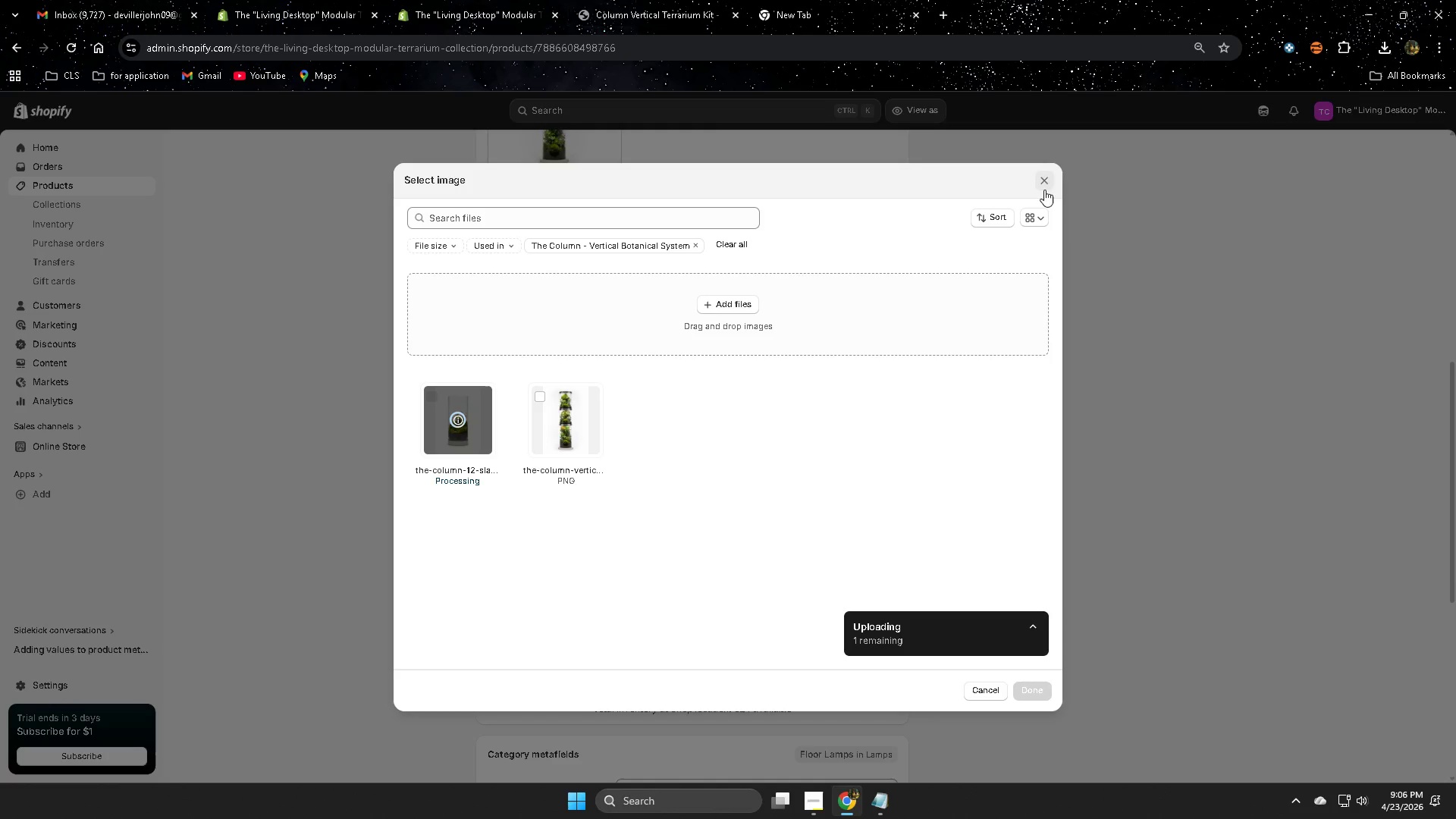 
left_click([1035, 689])
 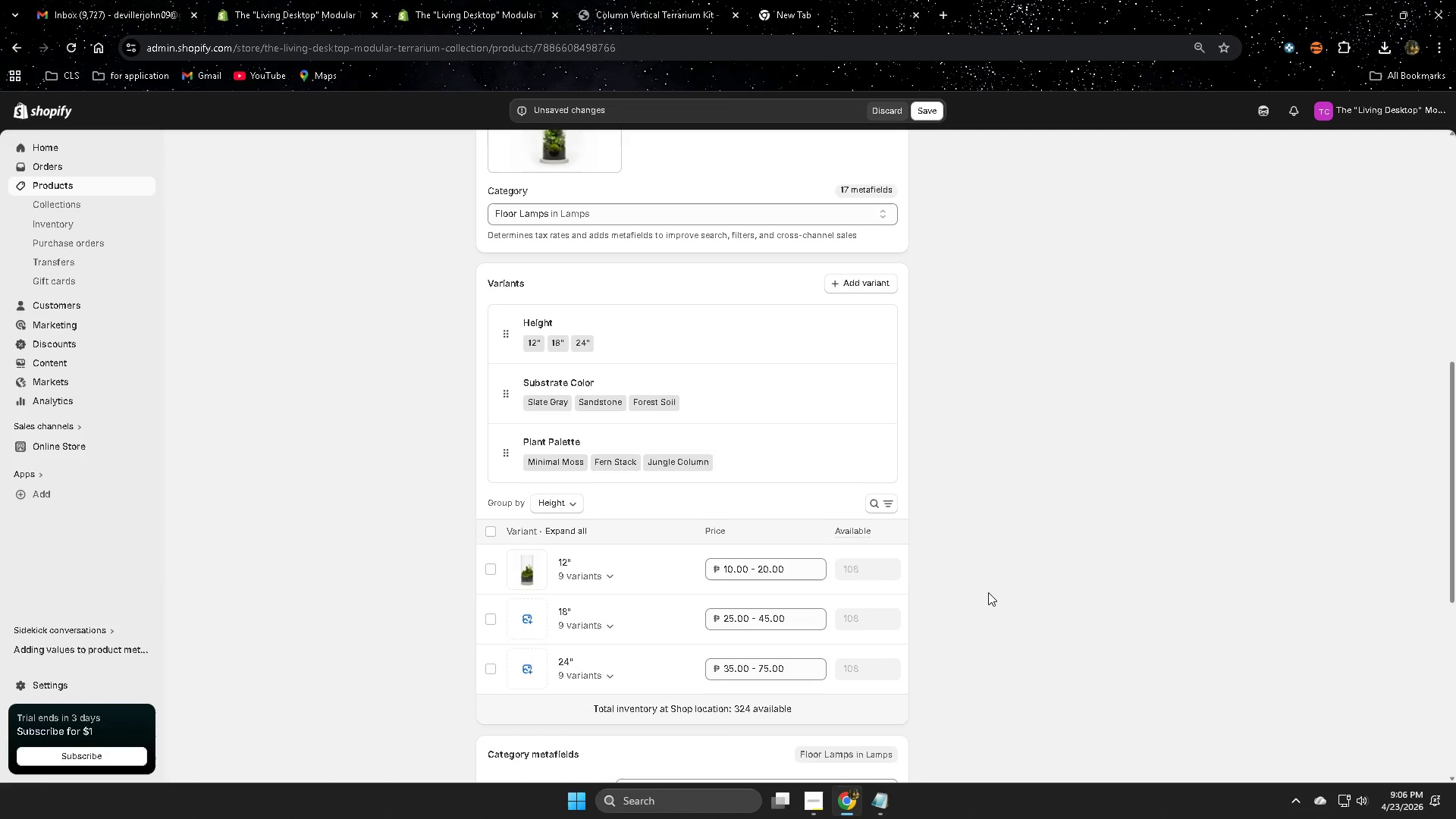 
scroll: coordinate [988, 592], scroll_direction: down, amount: 2.0
 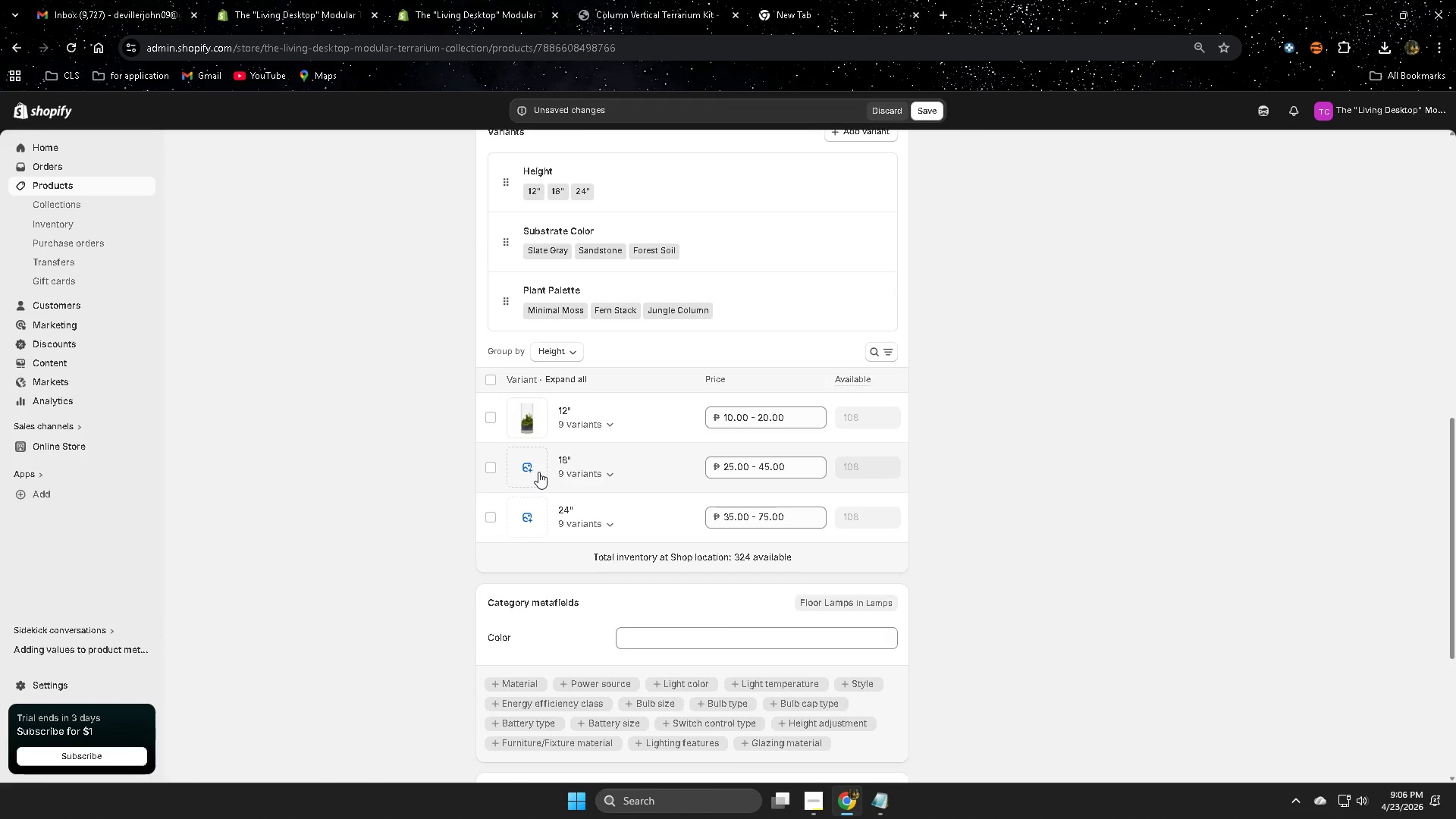 
left_click([538, 472])
 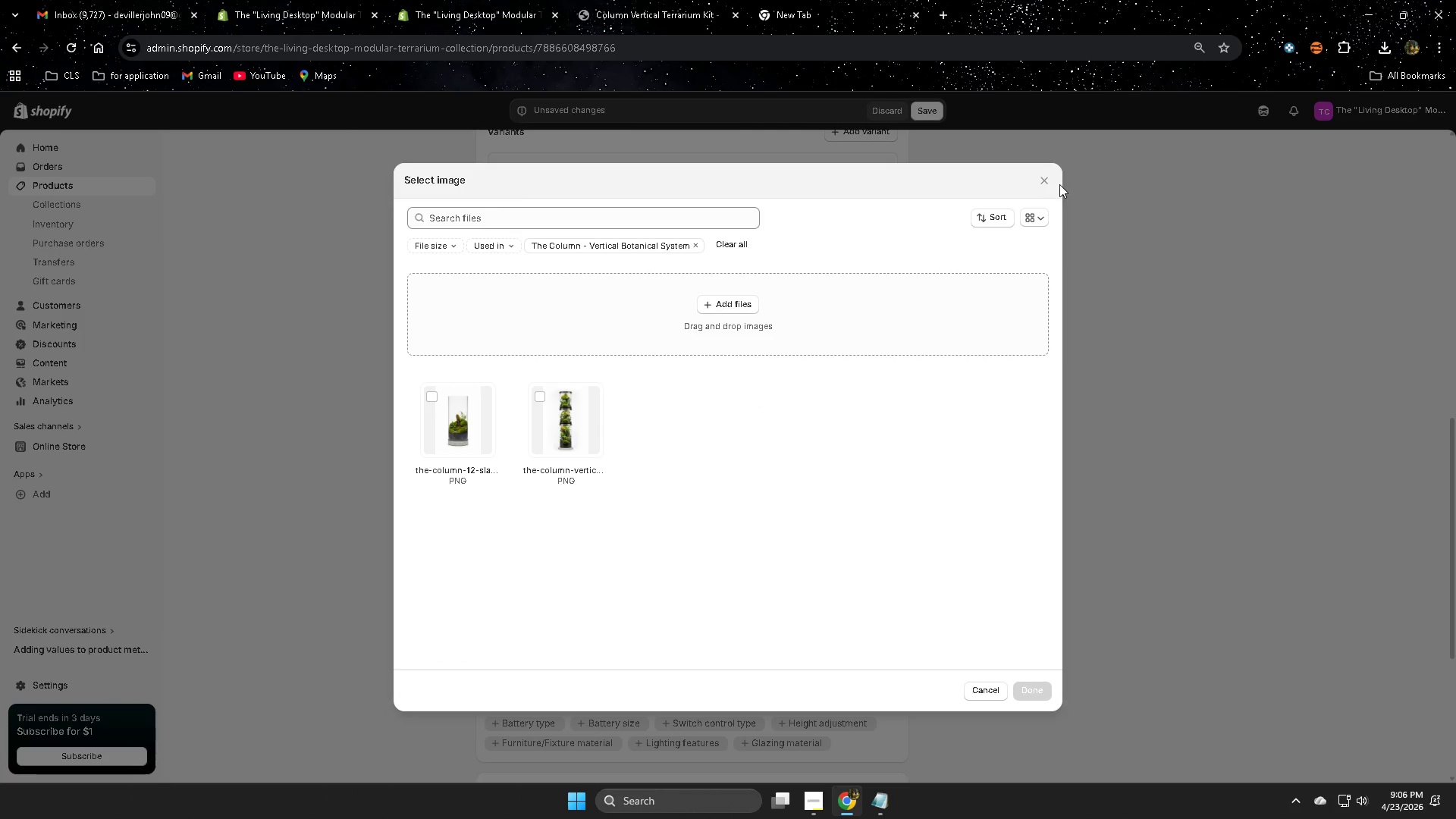 
left_click([1048, 177])
 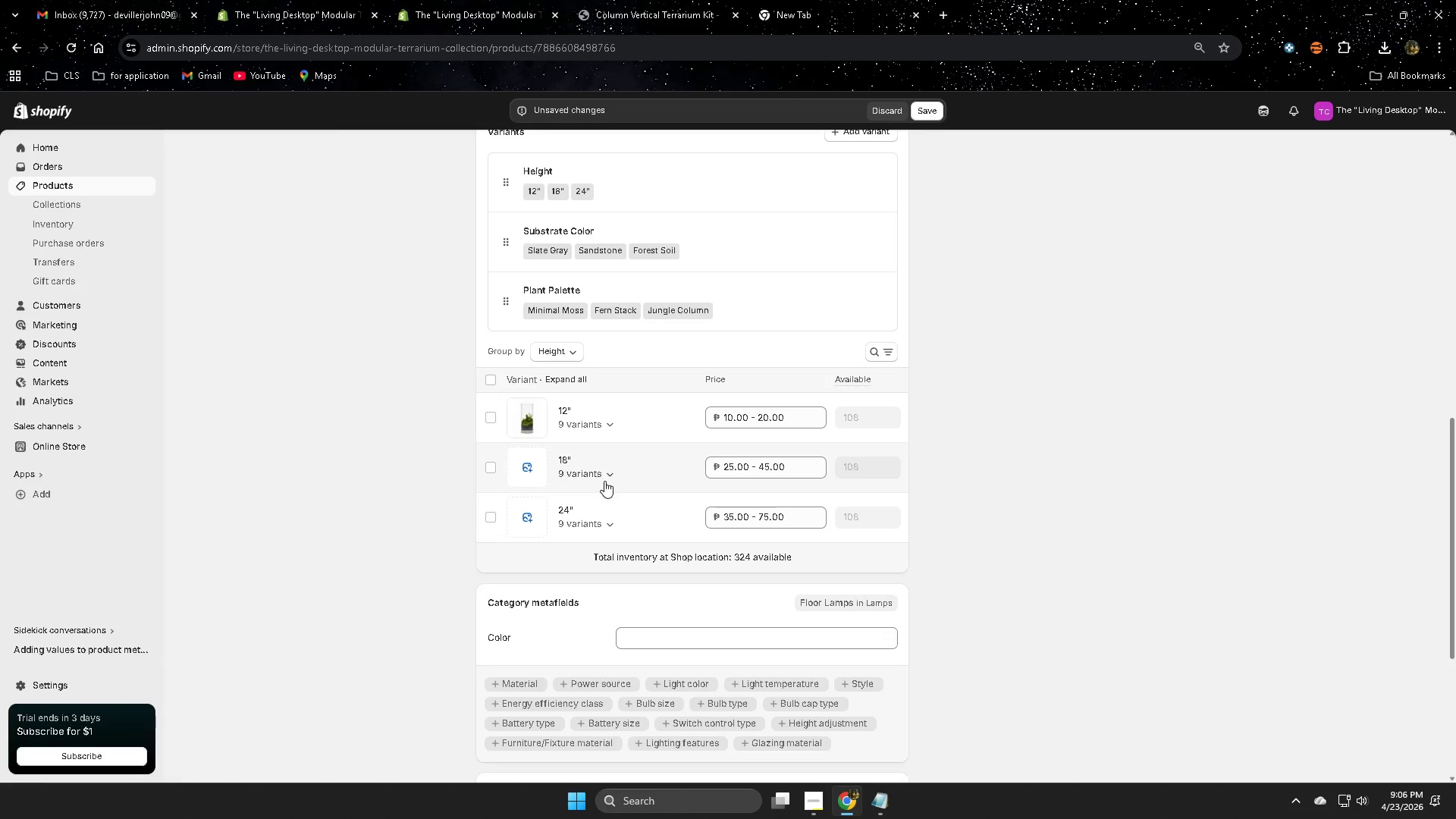 
left_click([628, 466])
 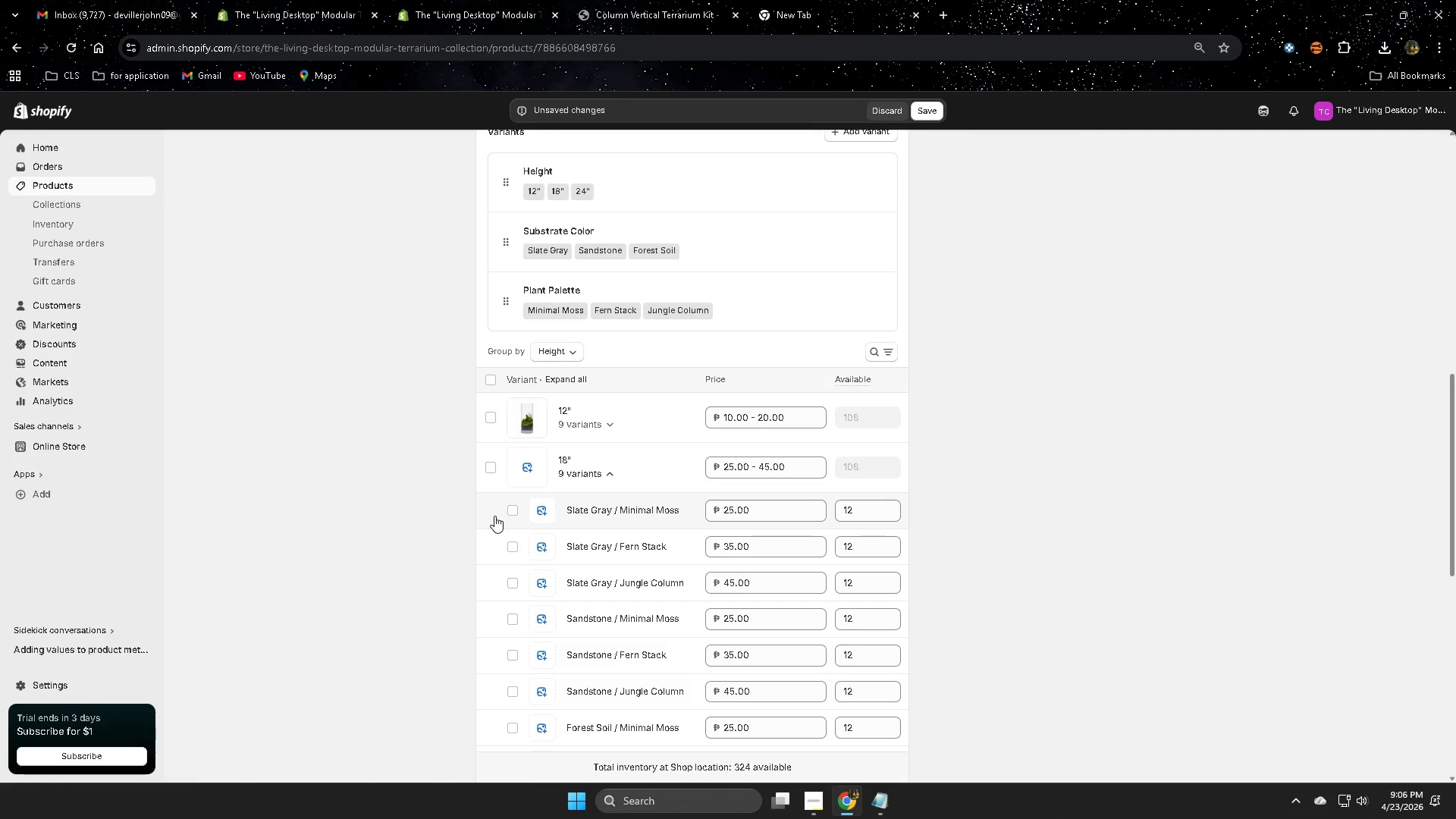 
wait(7.77)
 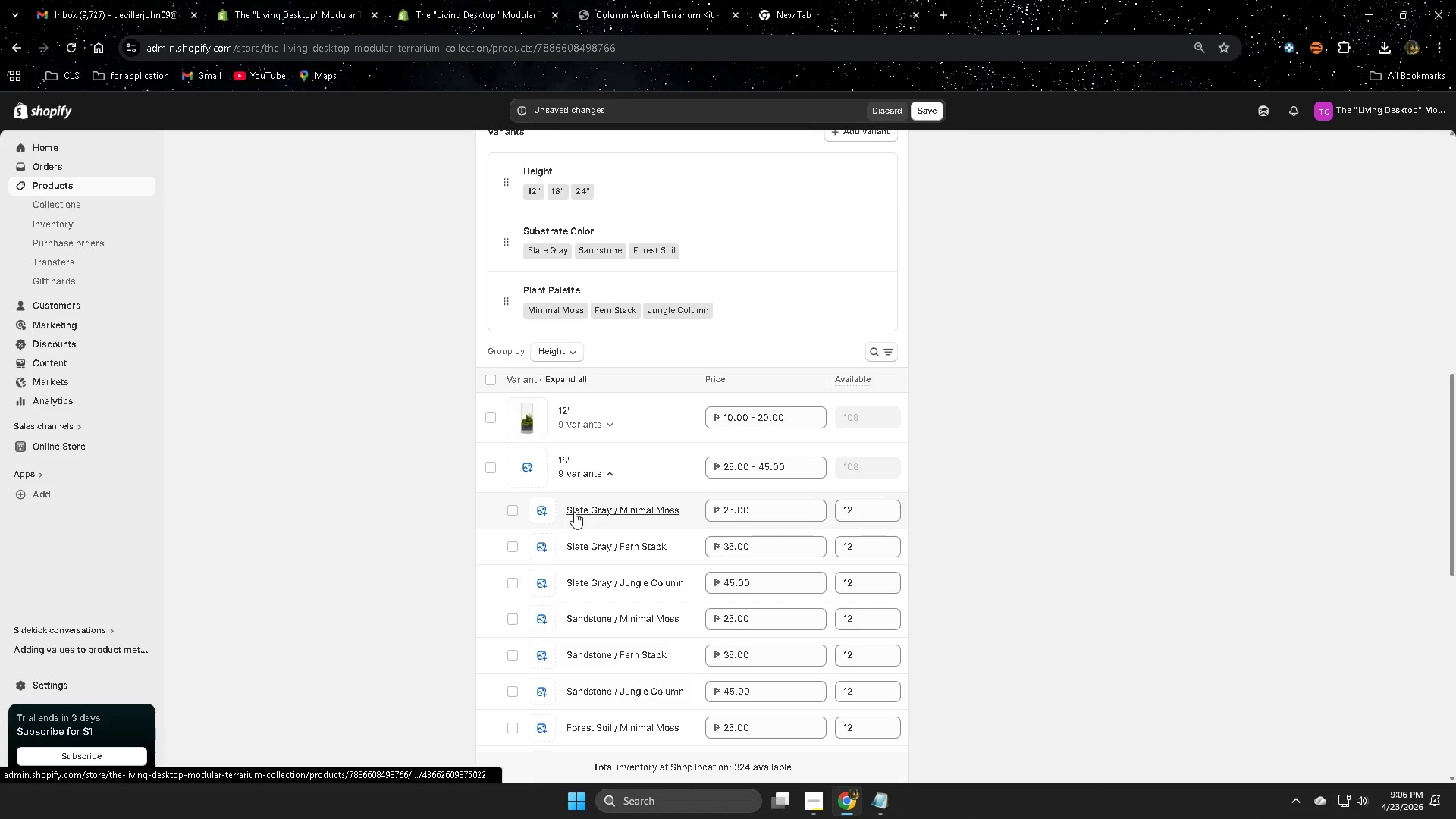 
left_click([494, 516])
 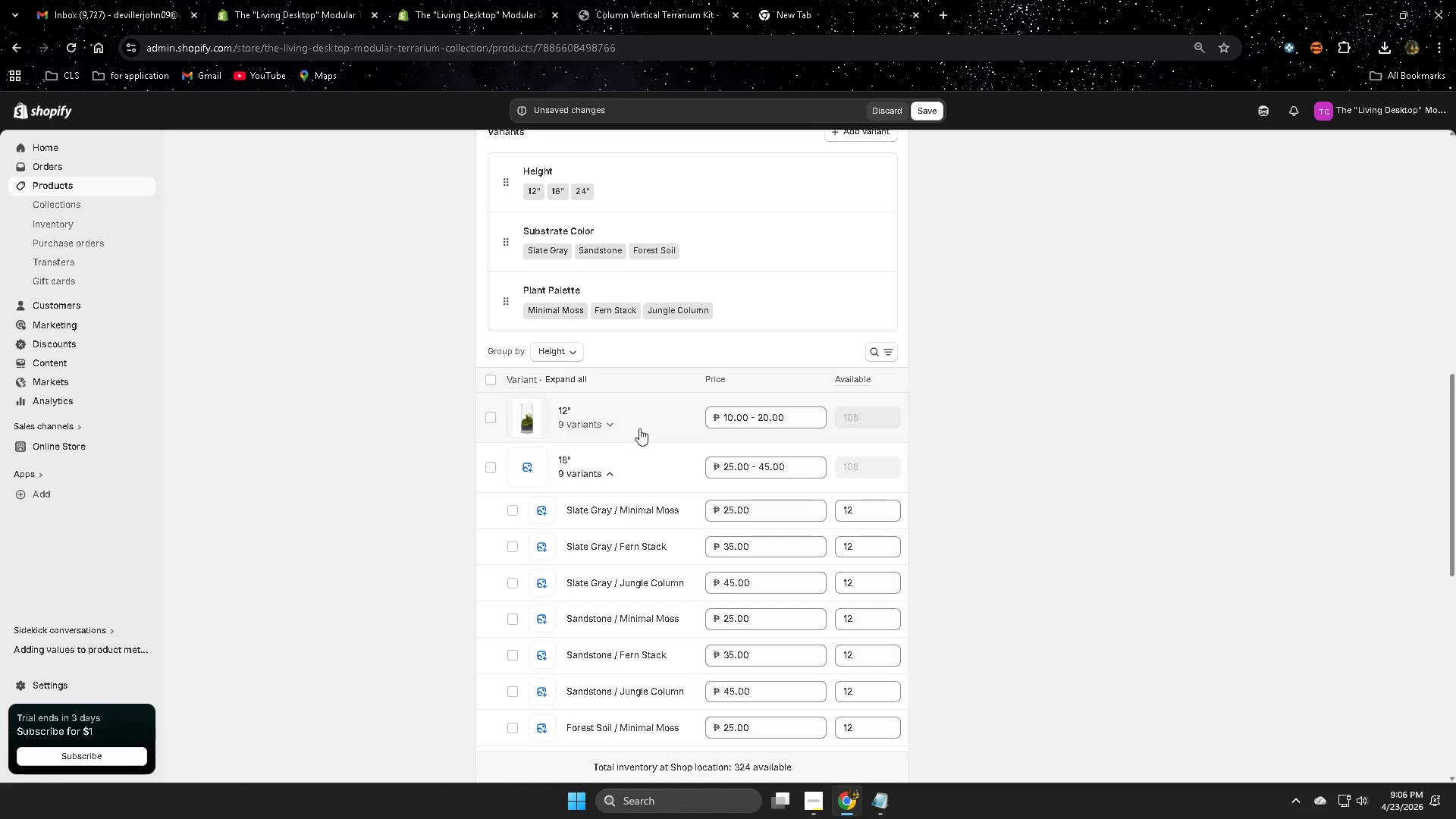 
left_click([644, 422])
 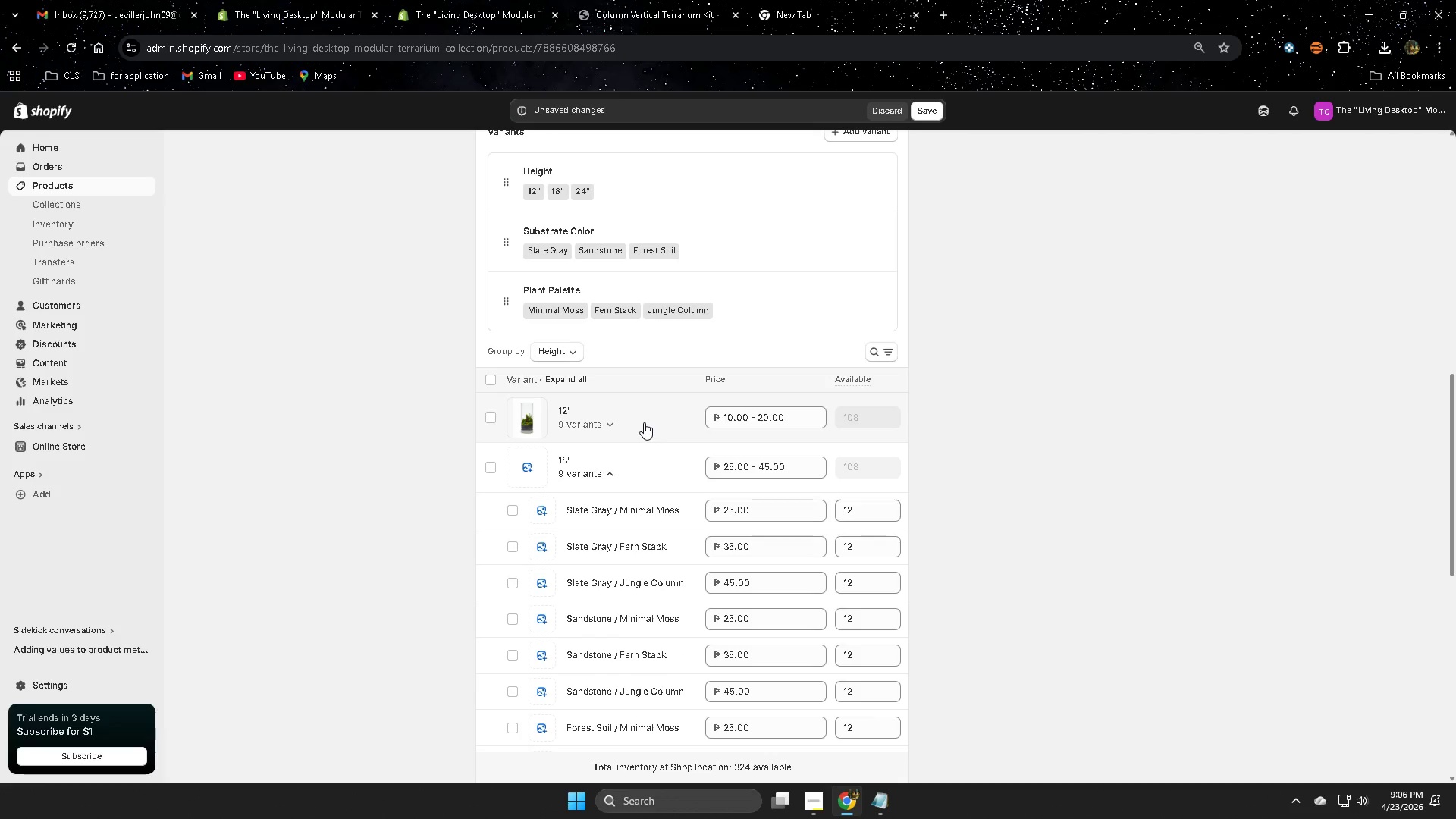 
left_click([644, 422])
 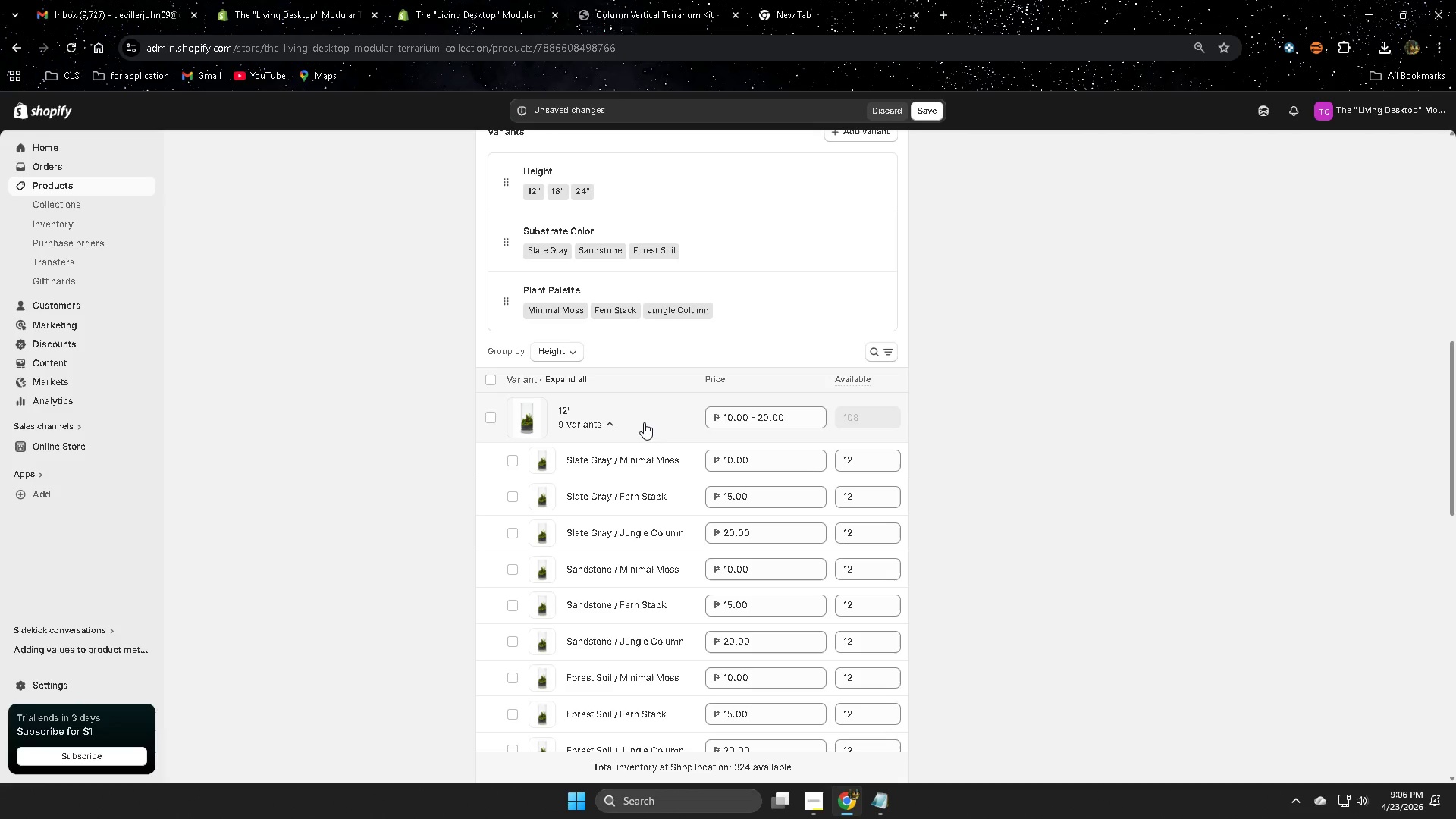 
left_click([644, 422])
 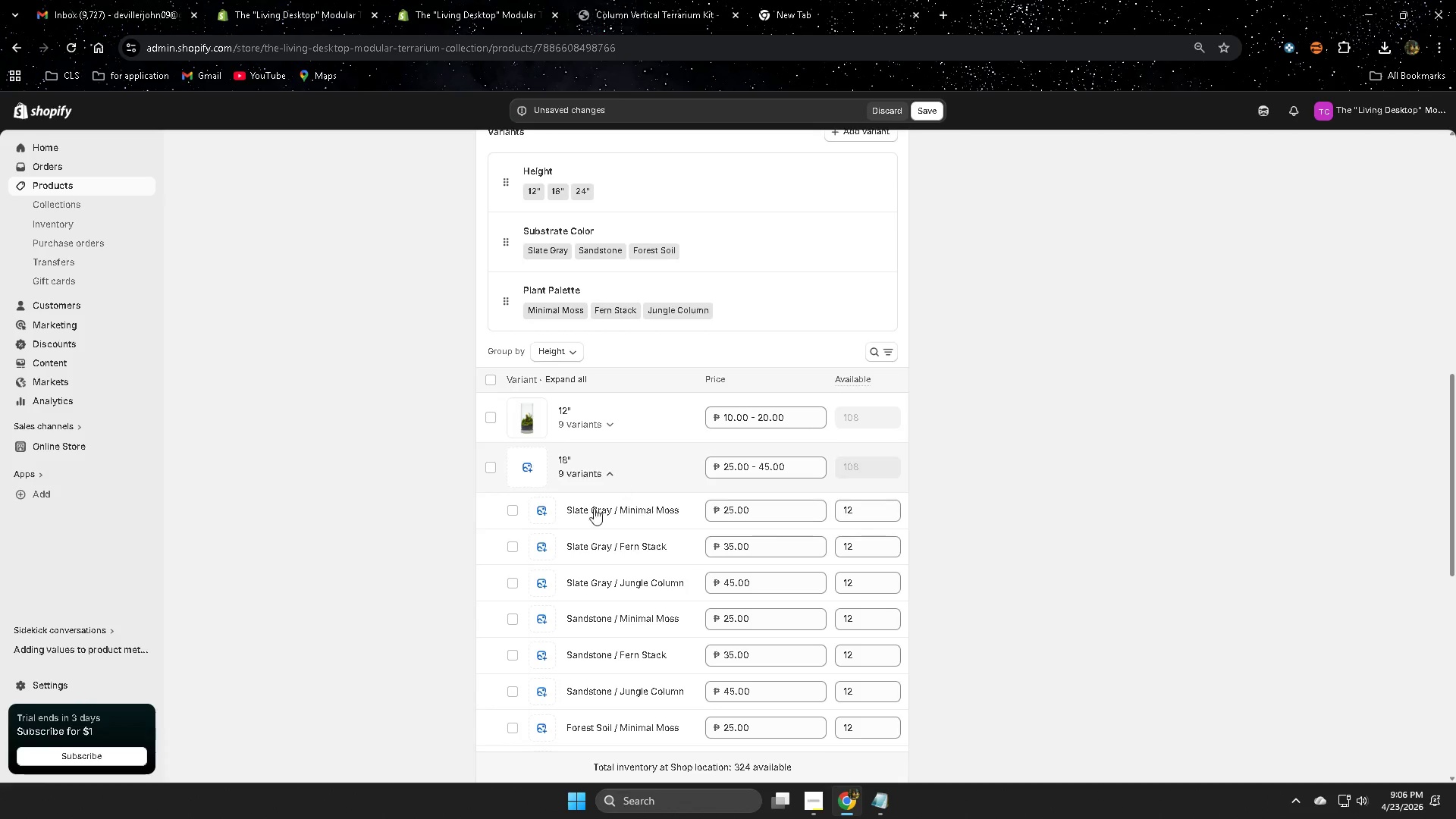 
scroll: coordinate [466, 511], scroll_direction: up, amount: 4.0
 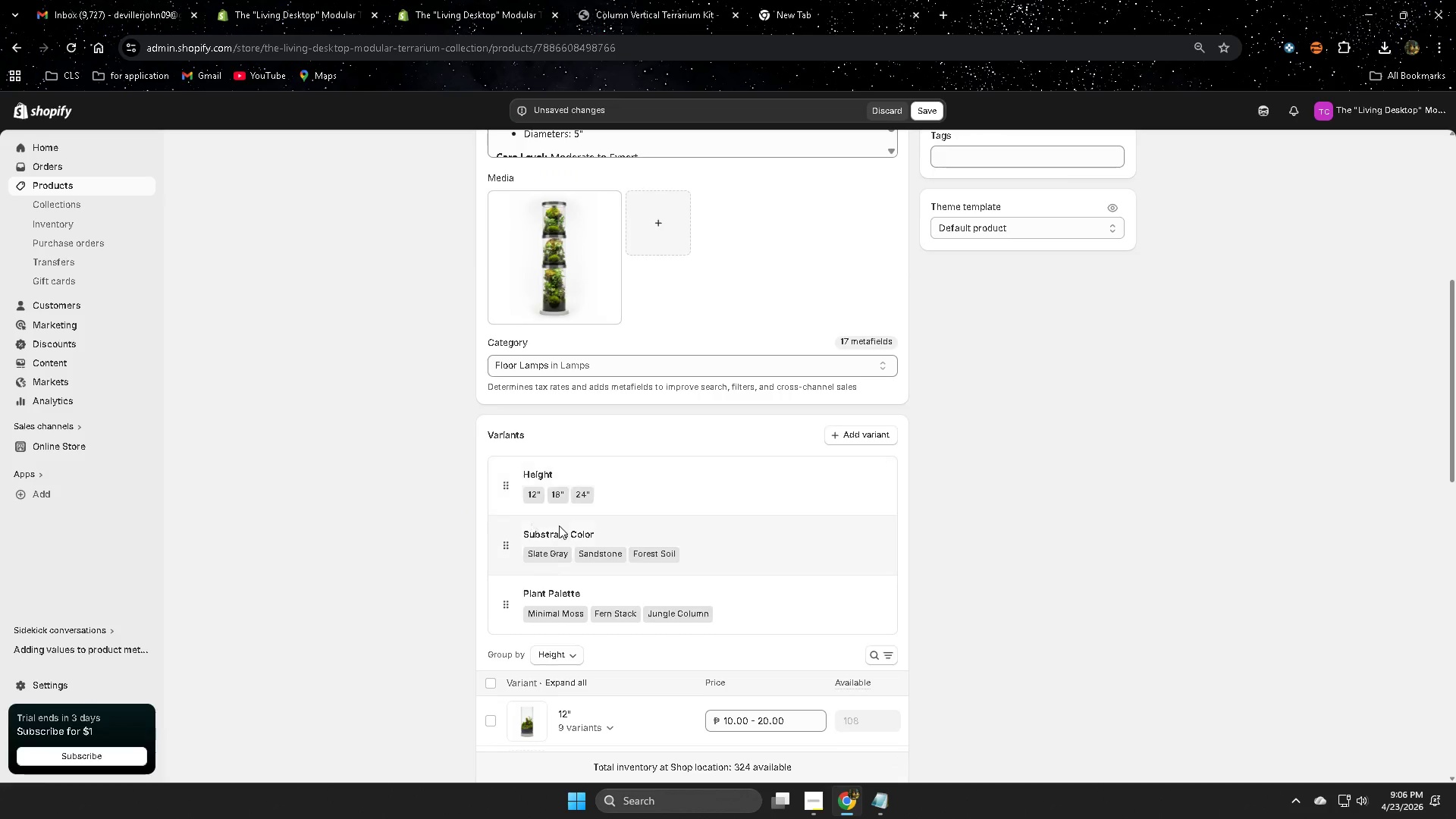 
scroll: coordinate [566, 529], scroll_direction: down, amount: 3.0
 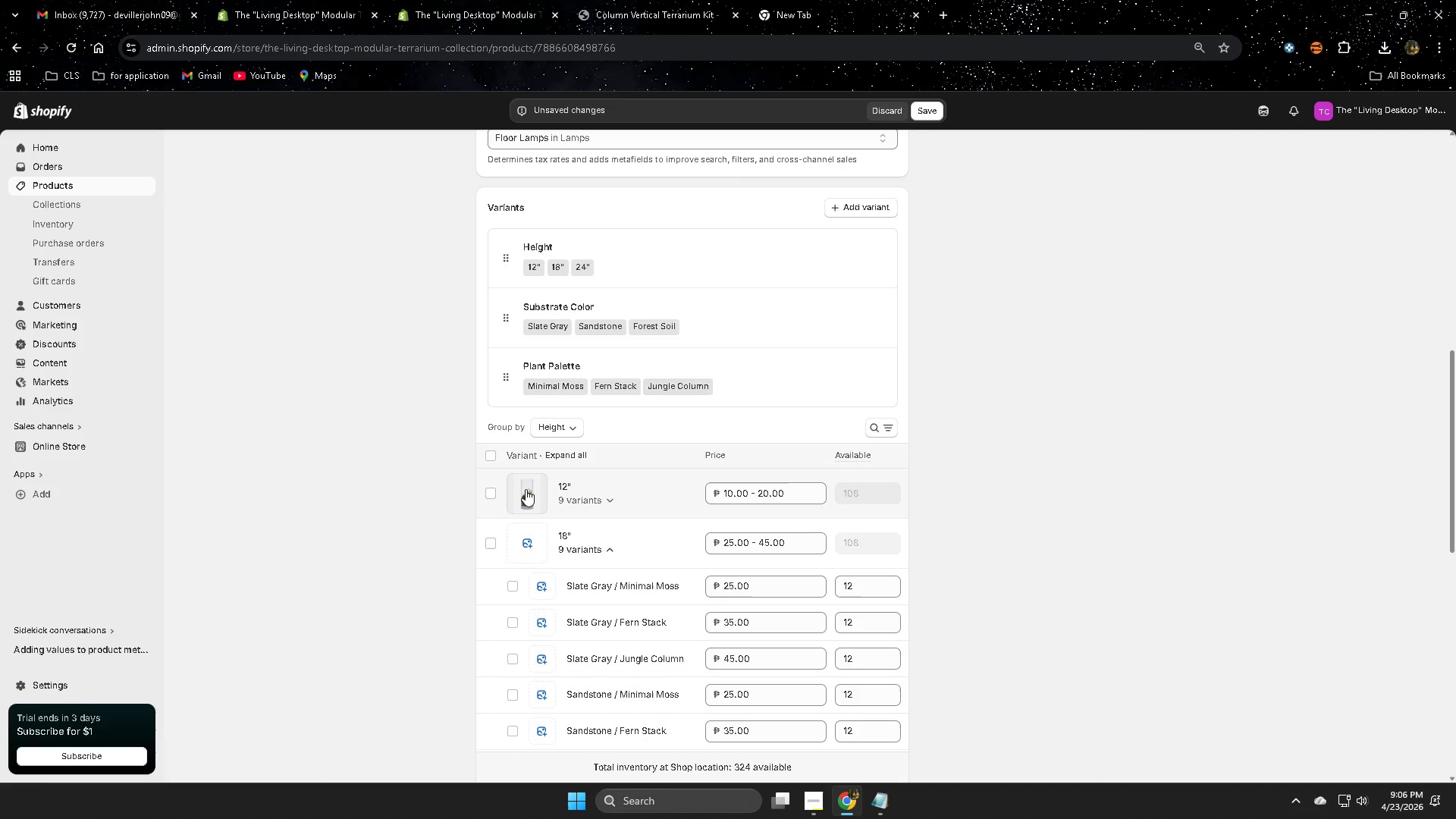 
left_click([526, 489])
 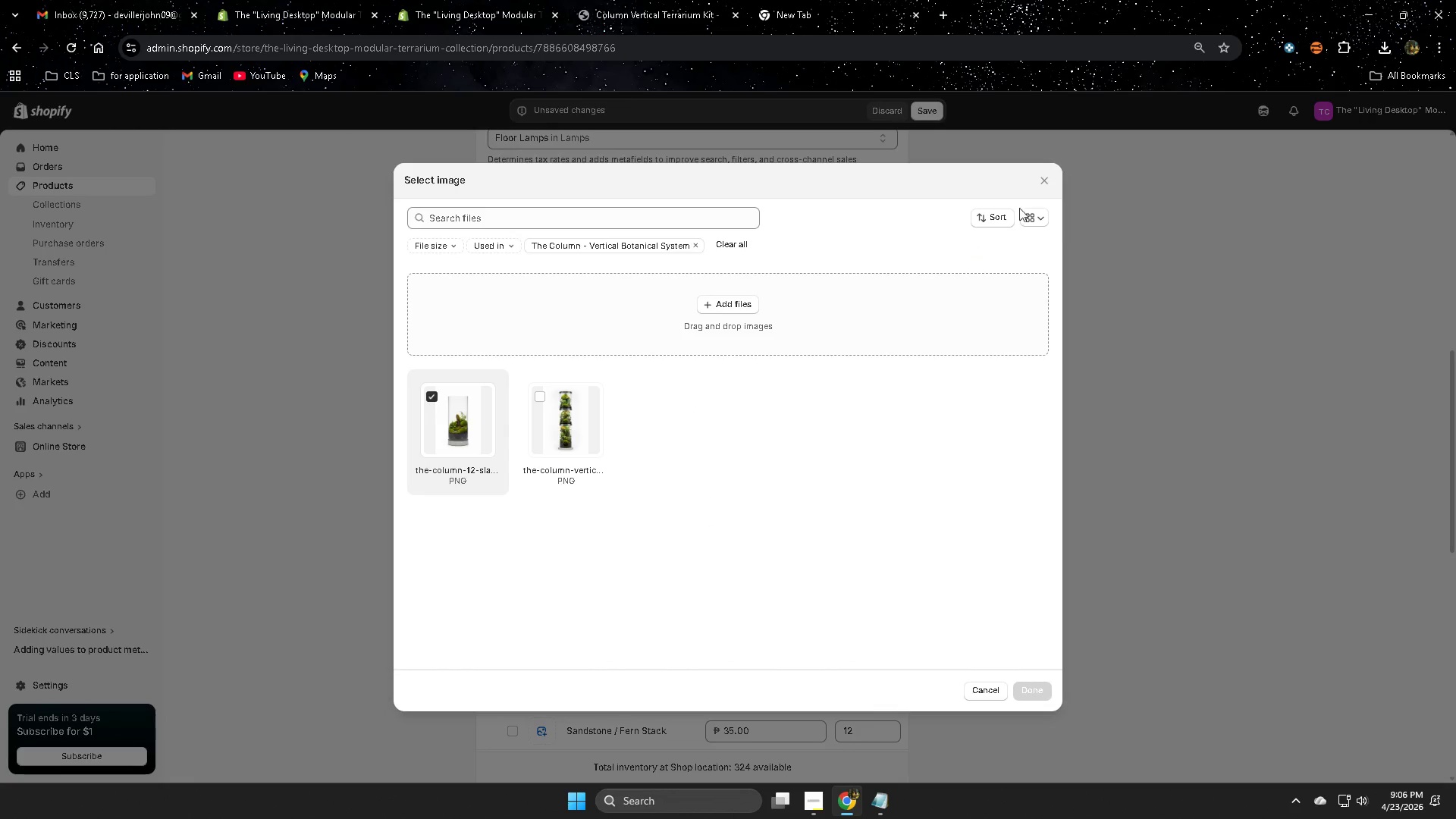 
left_click([1052, 182])
 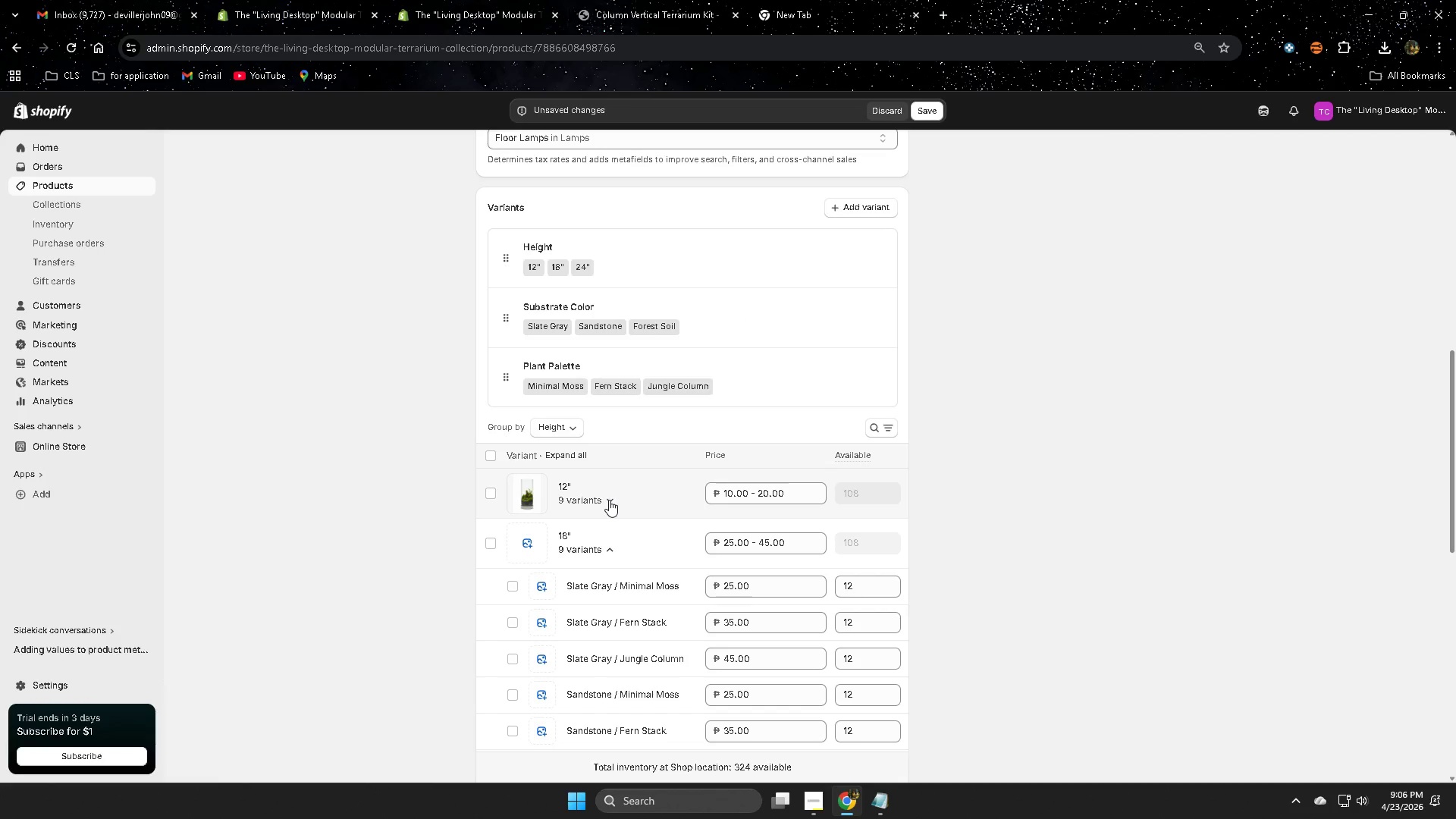 
left_click([610, 499])
 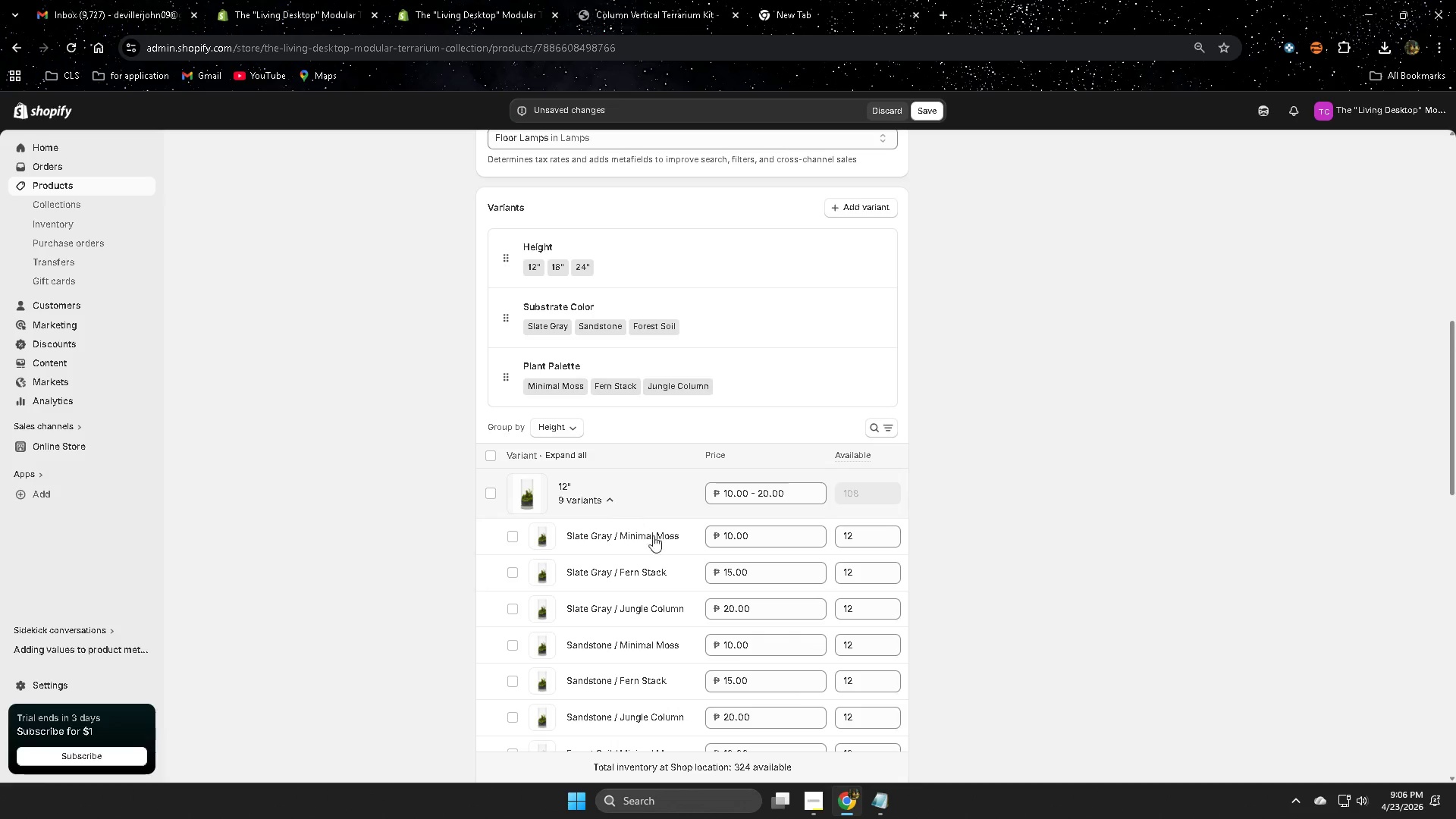 
scroll: coordinate [632, 617], scroll_direction: down, amount: 4.0
 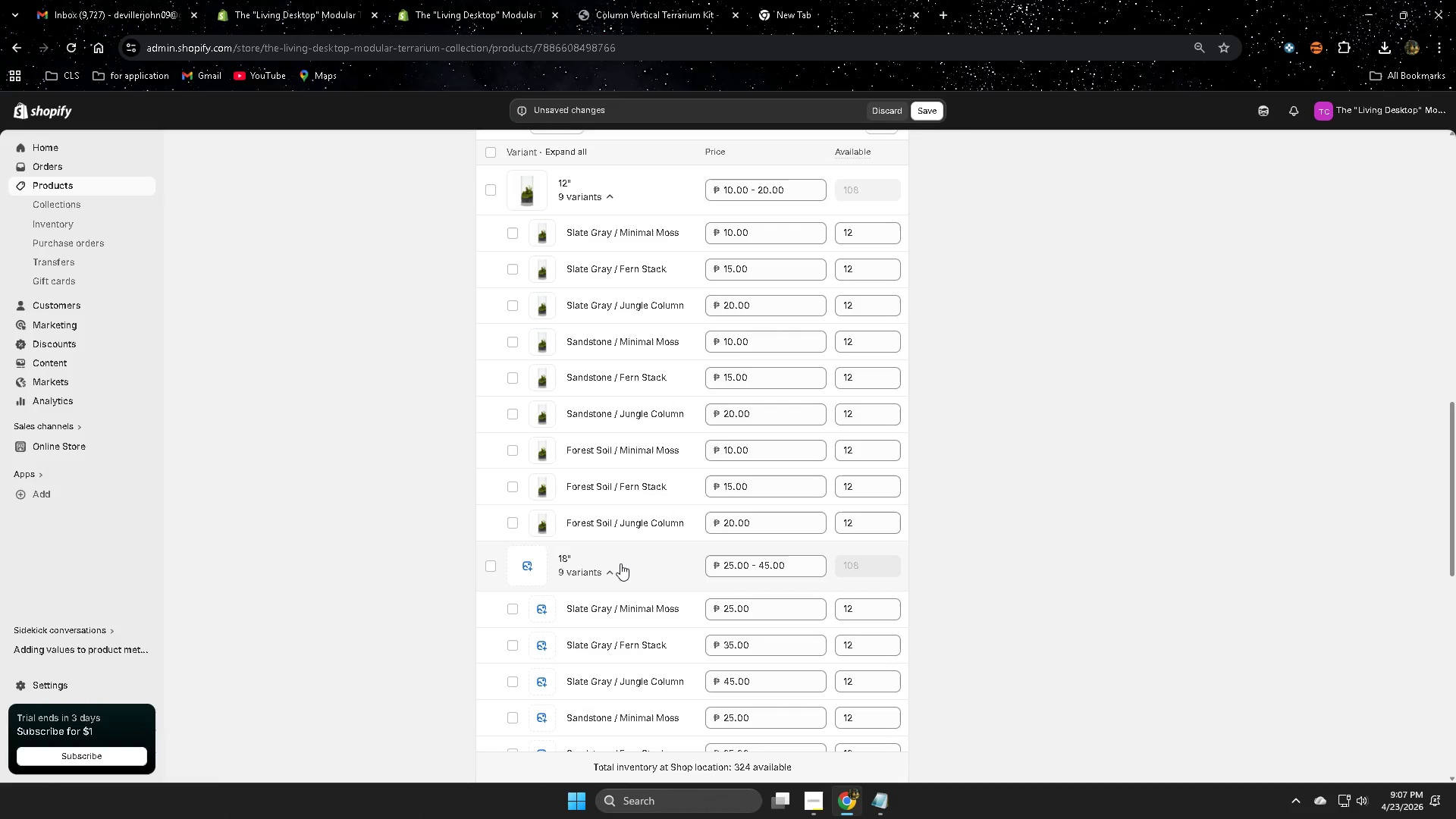 
left_click([620, 563])
 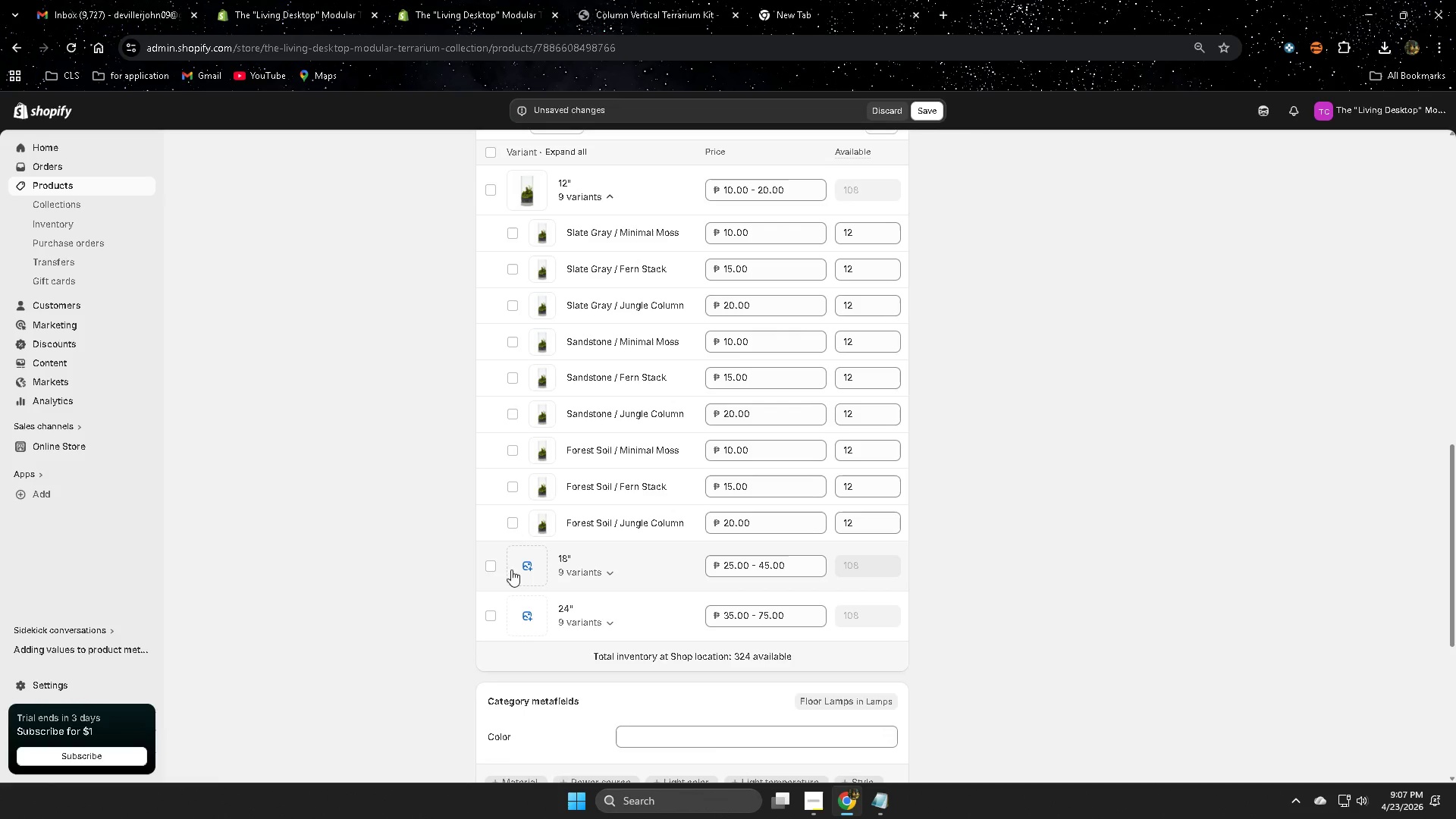 
left_click([523, 570])
 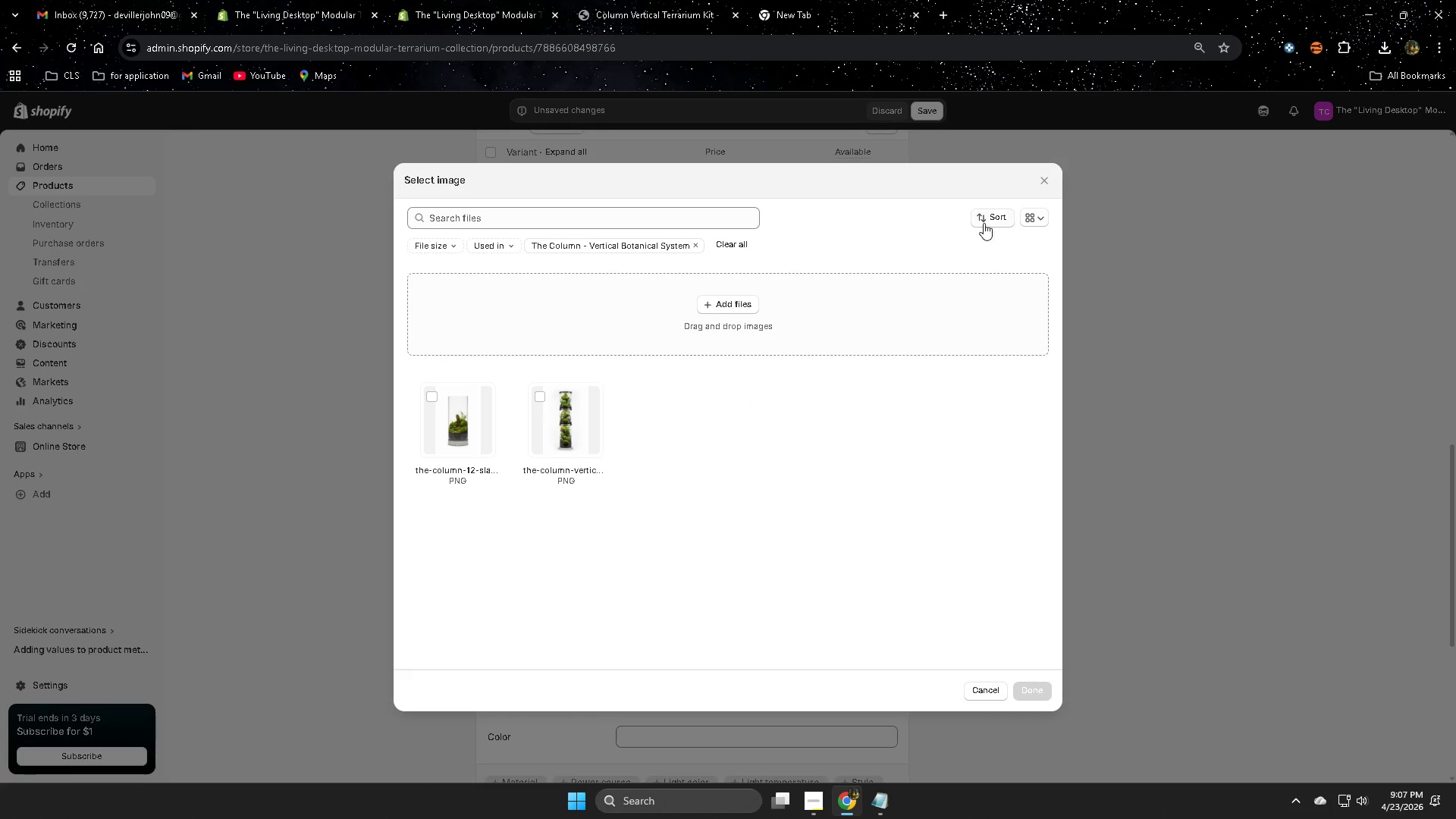 
left_click([1051, 184])
 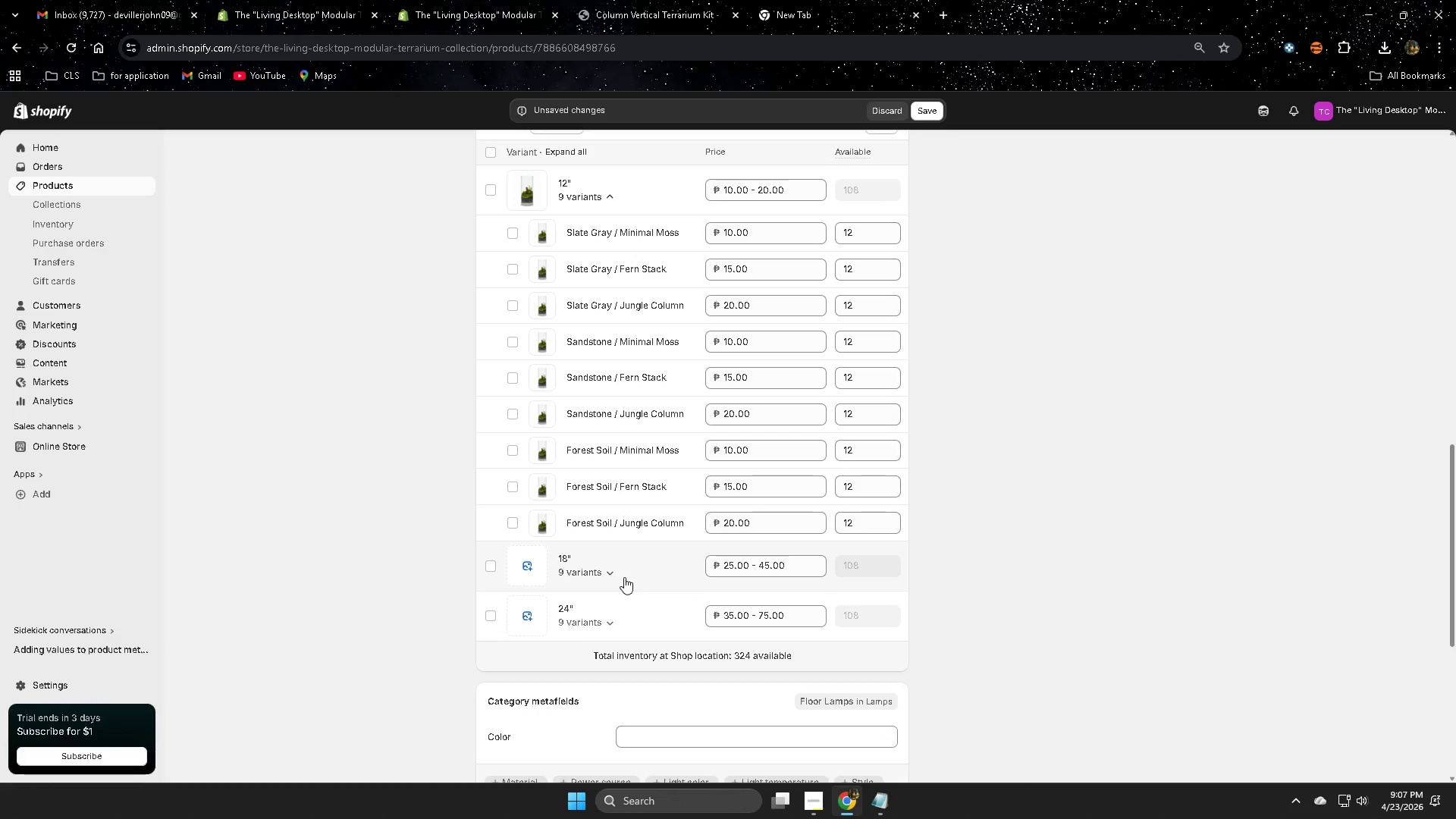 
scroll: coordinate [626, 576], scroll_direction: up, amount: 2.0
 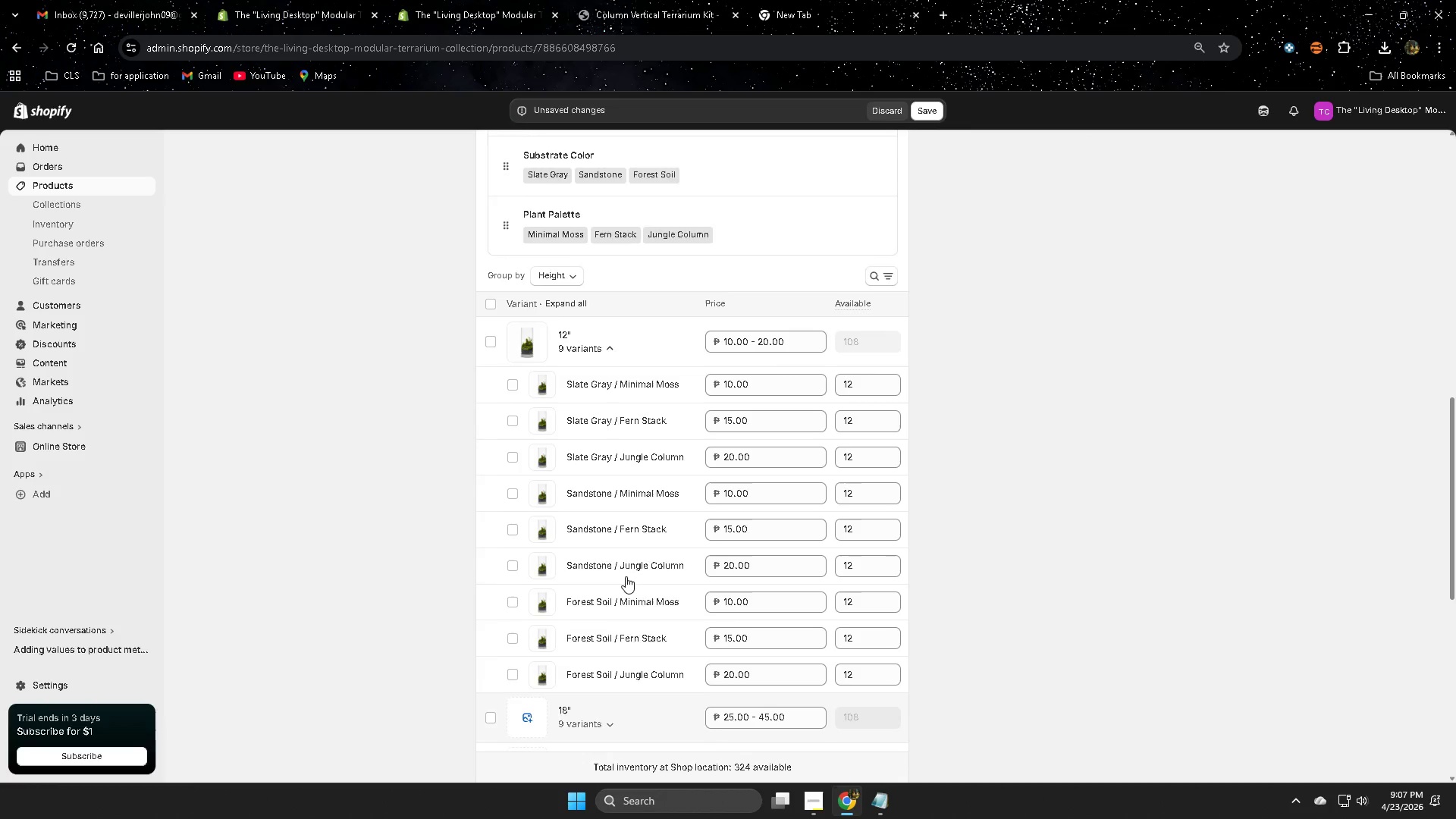 
scroll: coordinate [626, 576], scroll_direction: down, amount: 1.0
 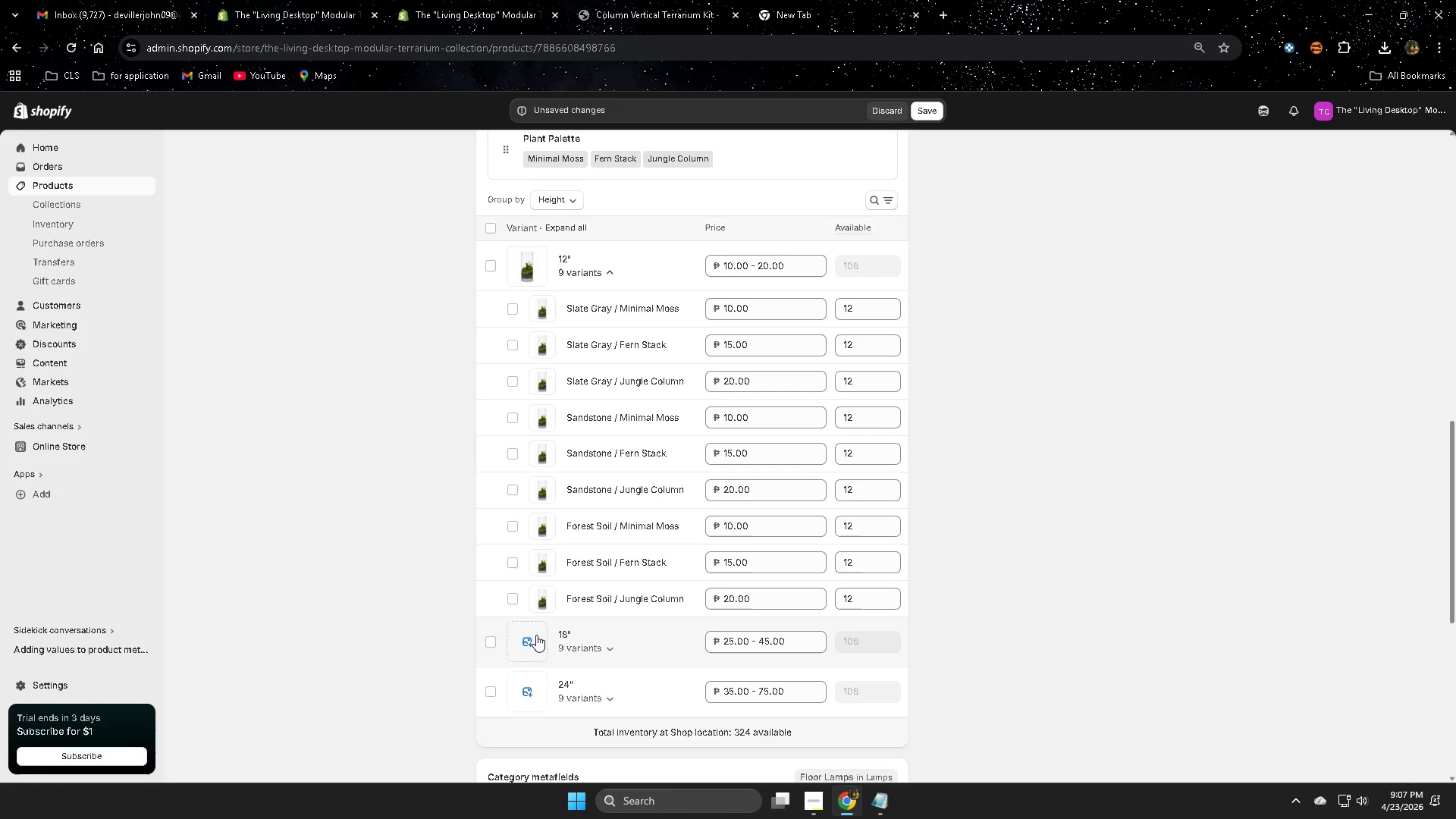 
left_click([607, 649])
 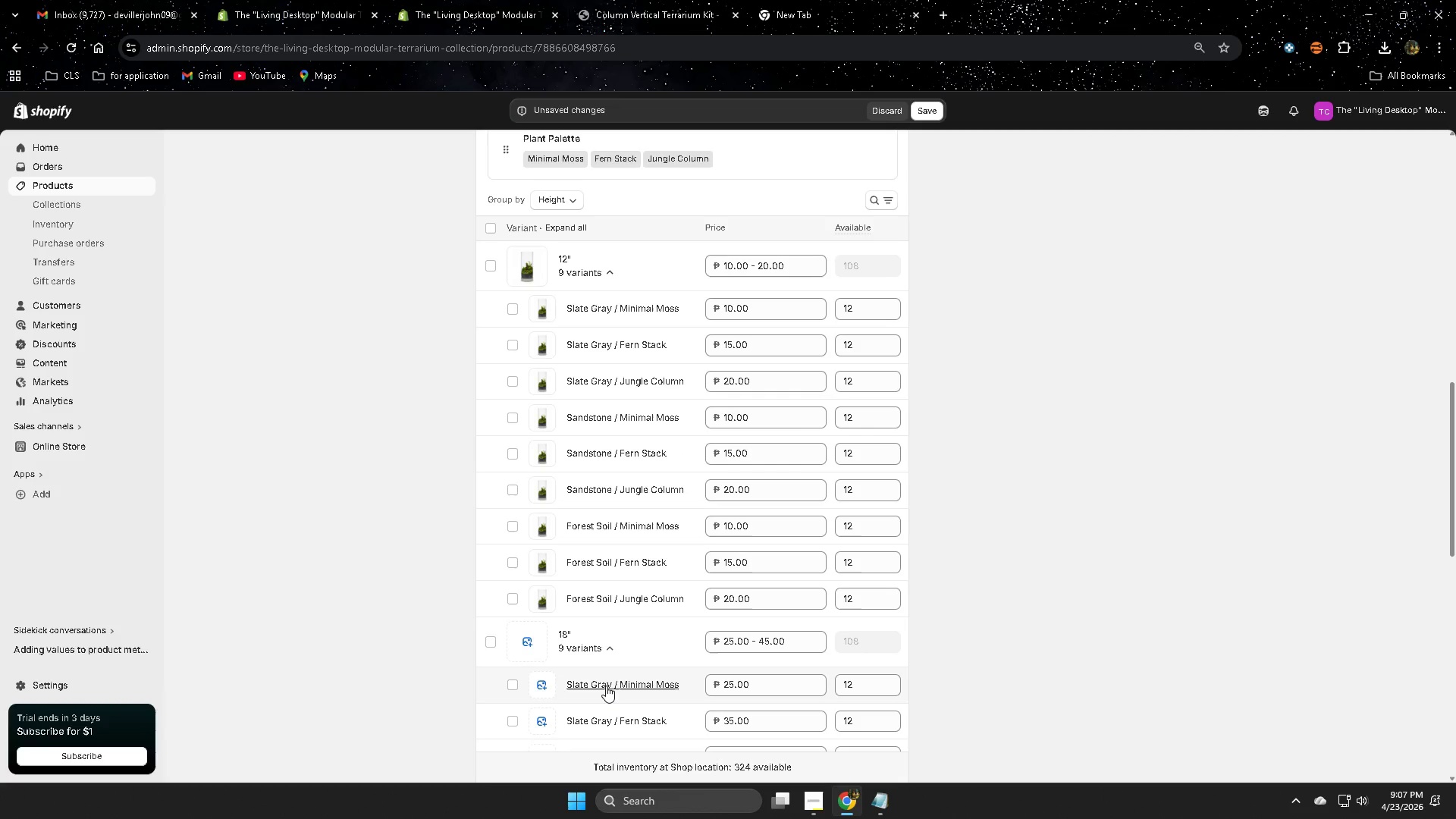 
left_click([606, 686])
 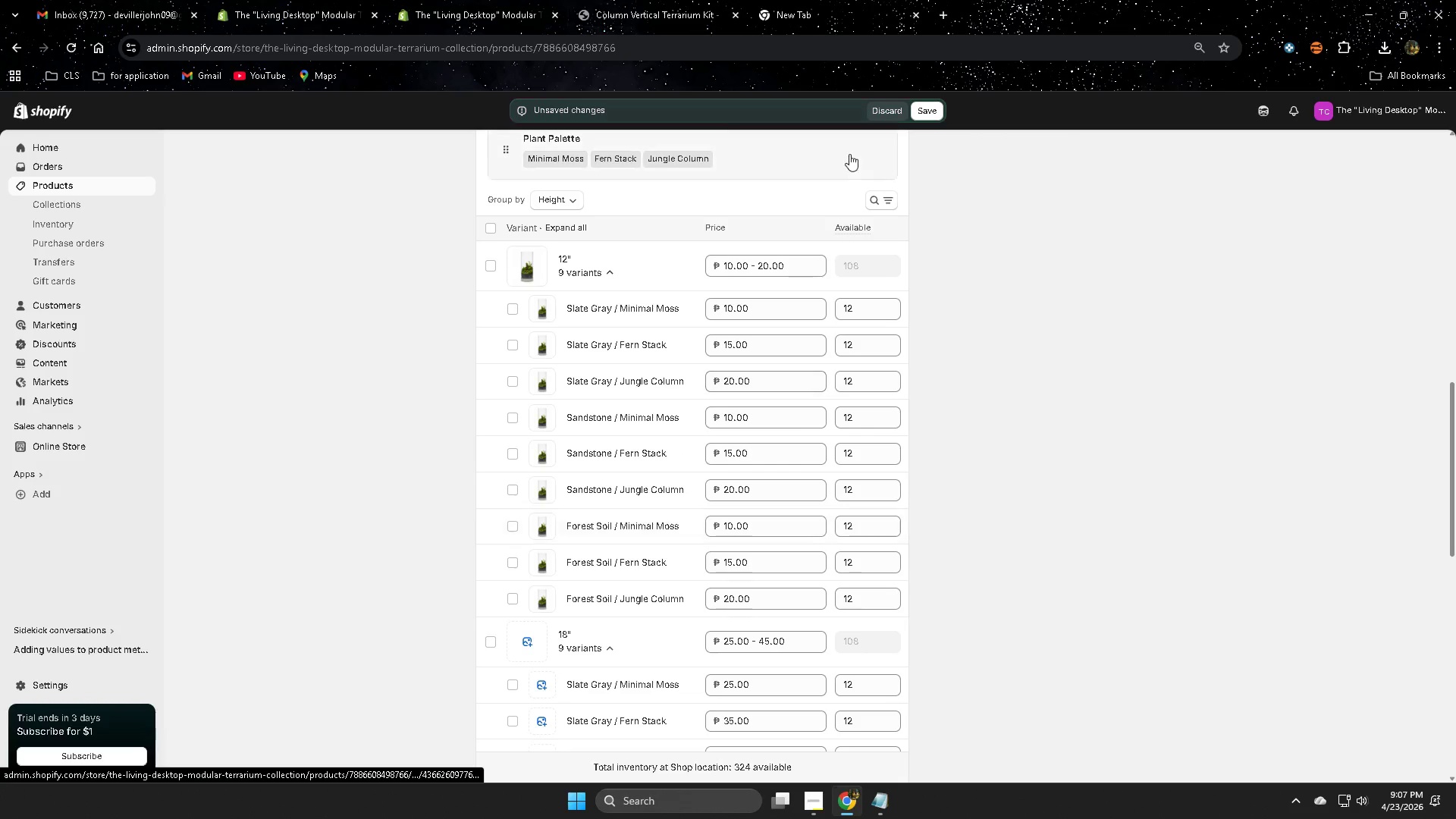 
left_click([936, 120])
 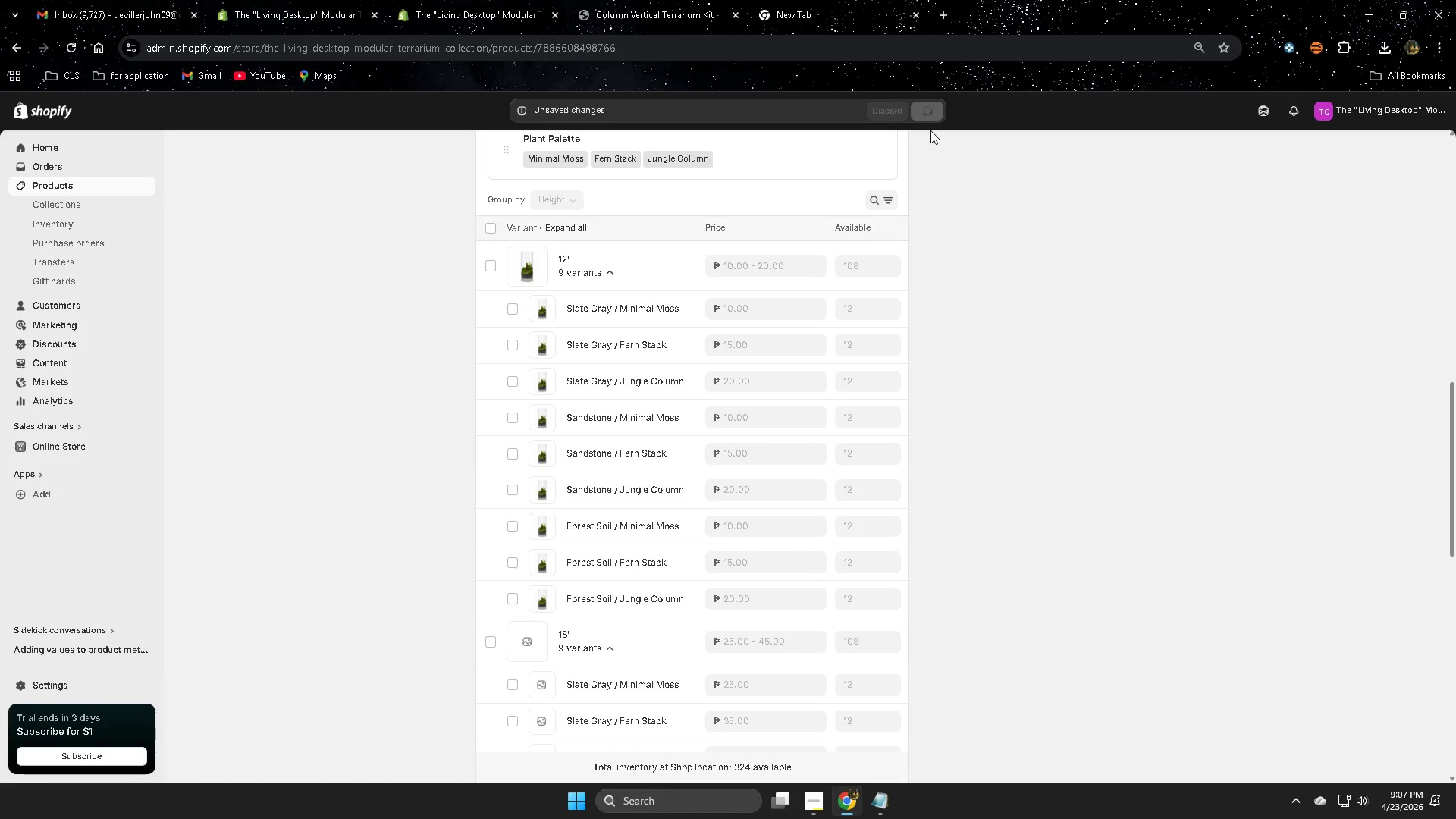 
scroll: coordinate [951, 541], scroll_direction: up, amount: 3.0
 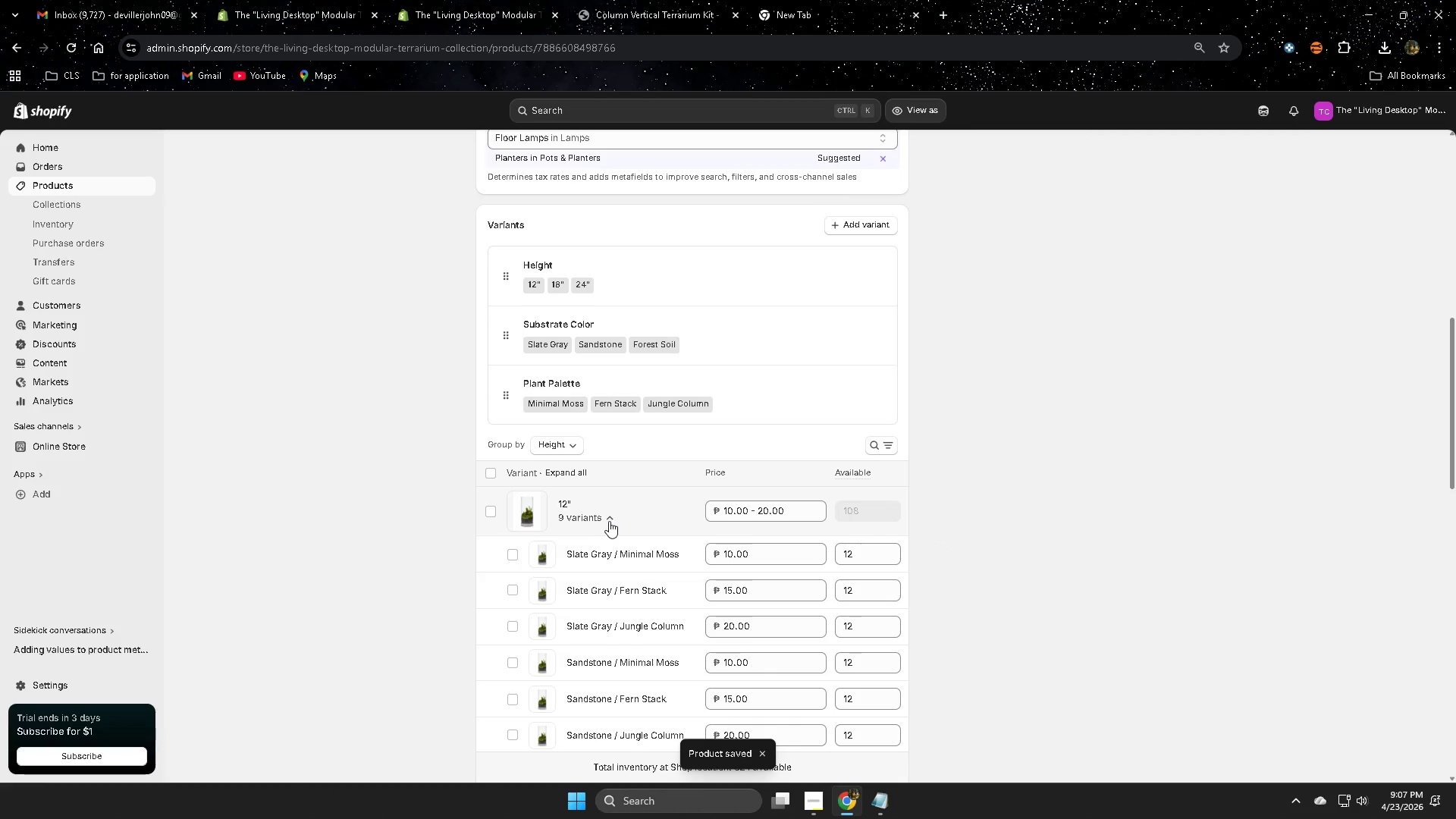 
left_click([609, 521])
 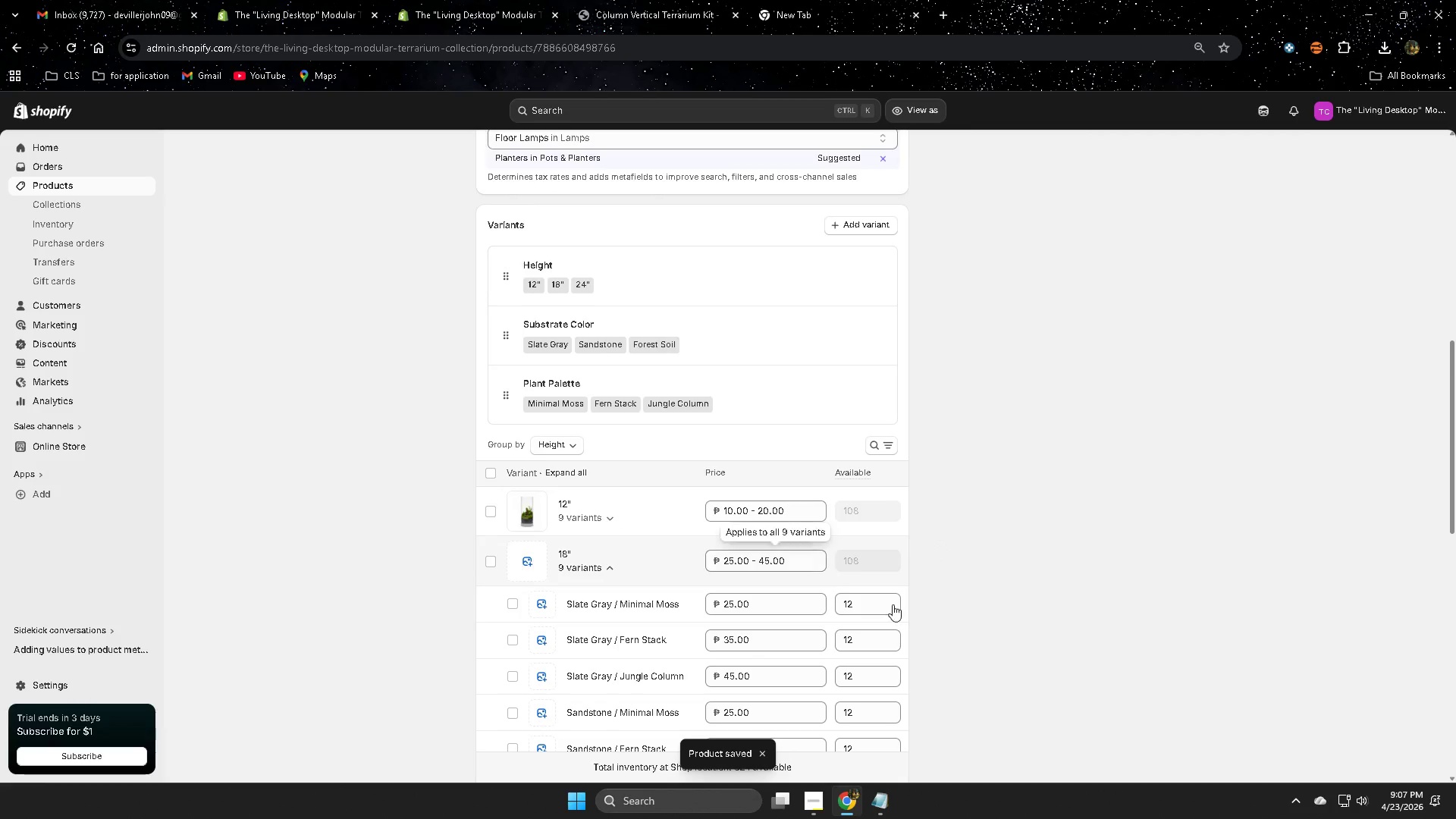 
scroll: coordinate [904, 609], scroll_direction: down, amount: 2.0
 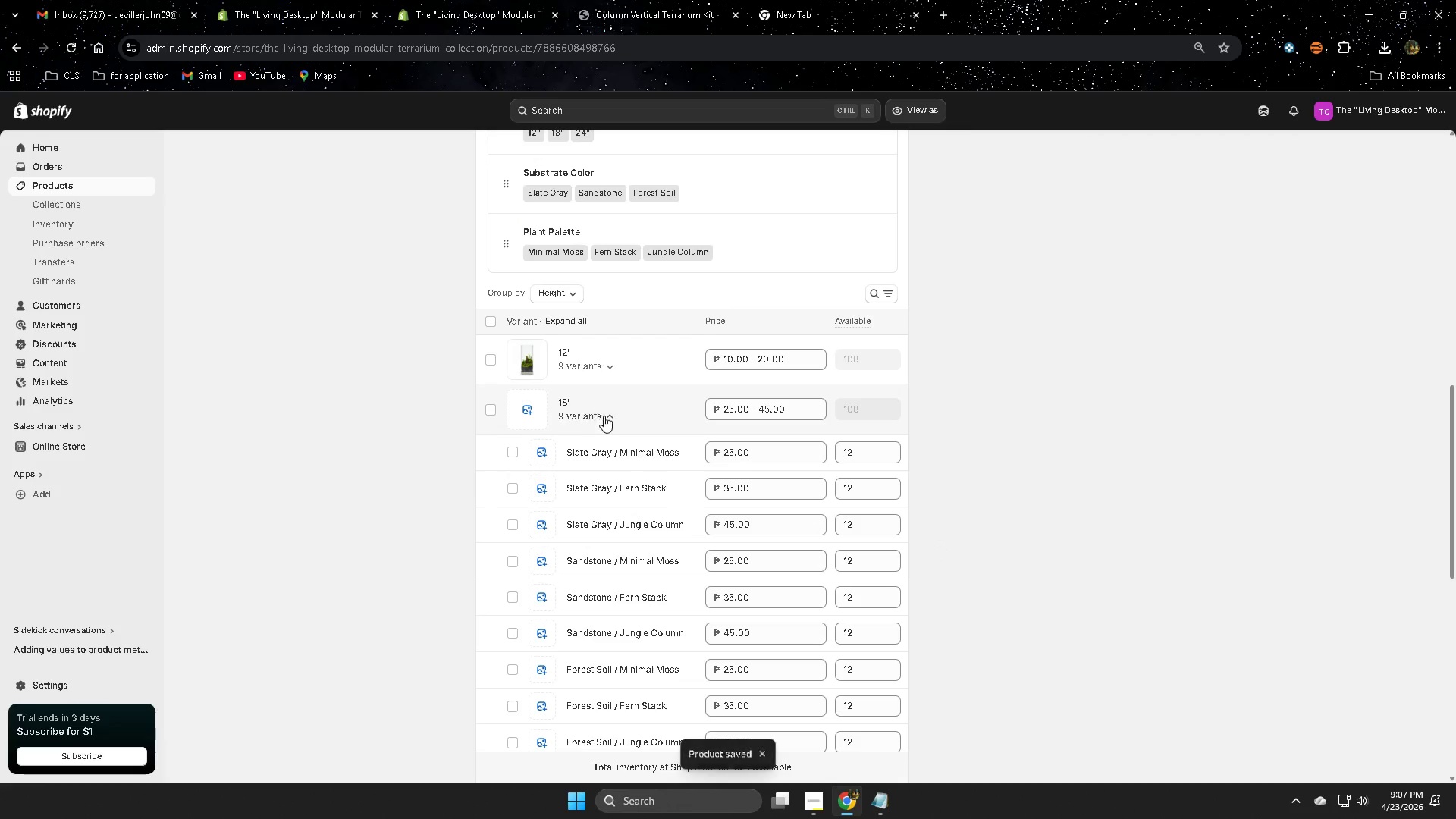 
mouse_move([582, 439])
 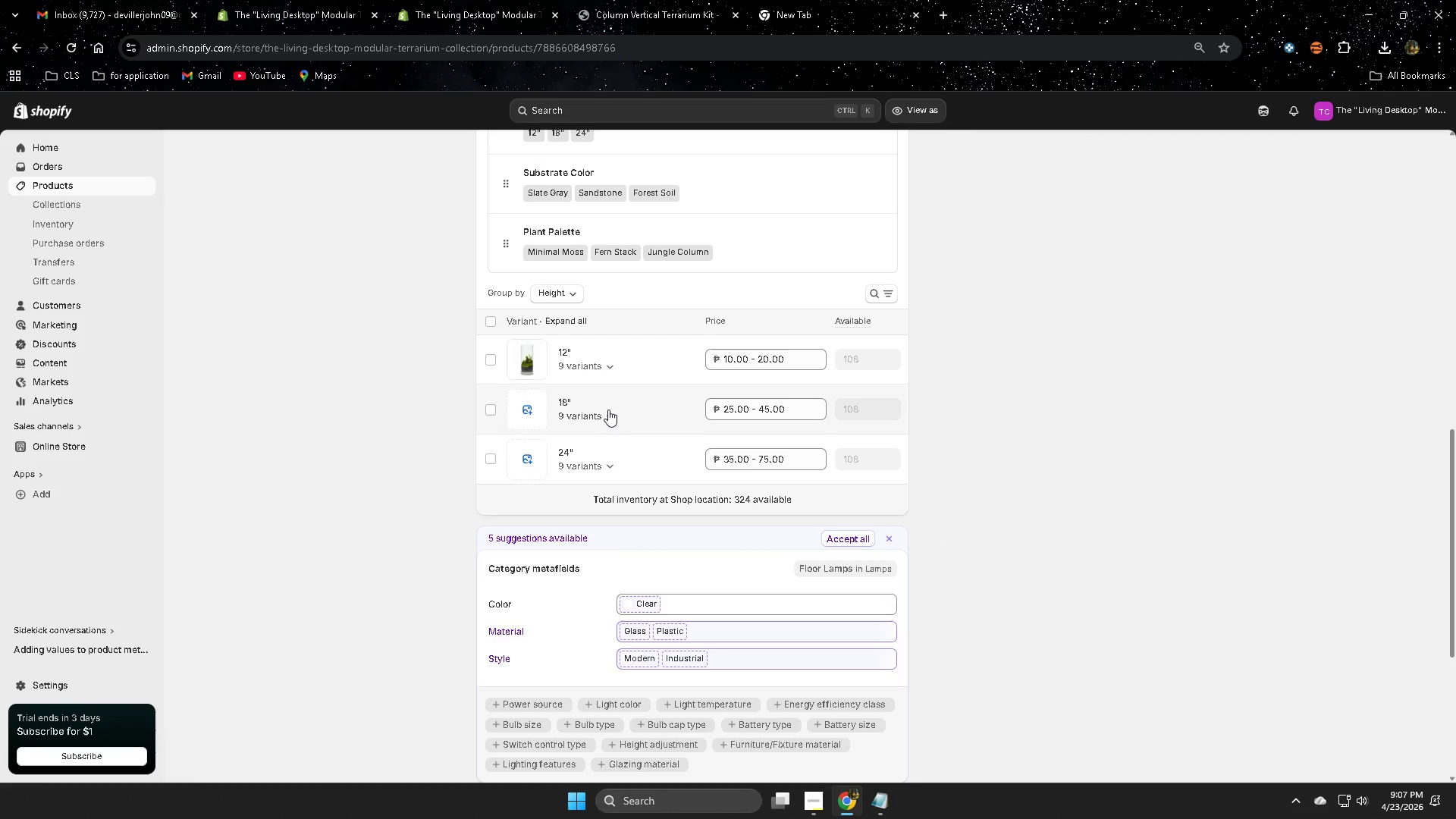 
left_click([608, 410])
 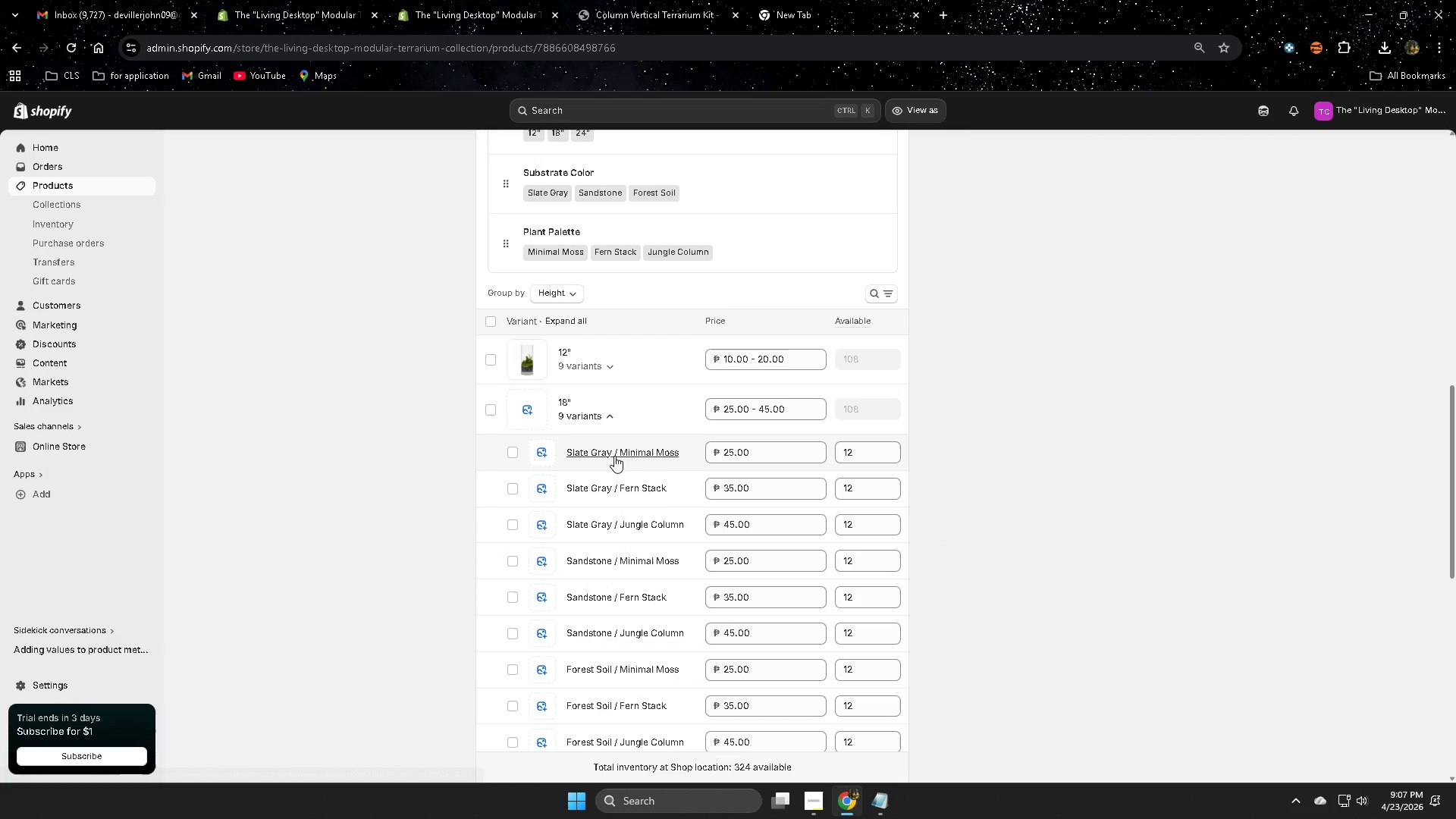 
left_click([613, 453])
 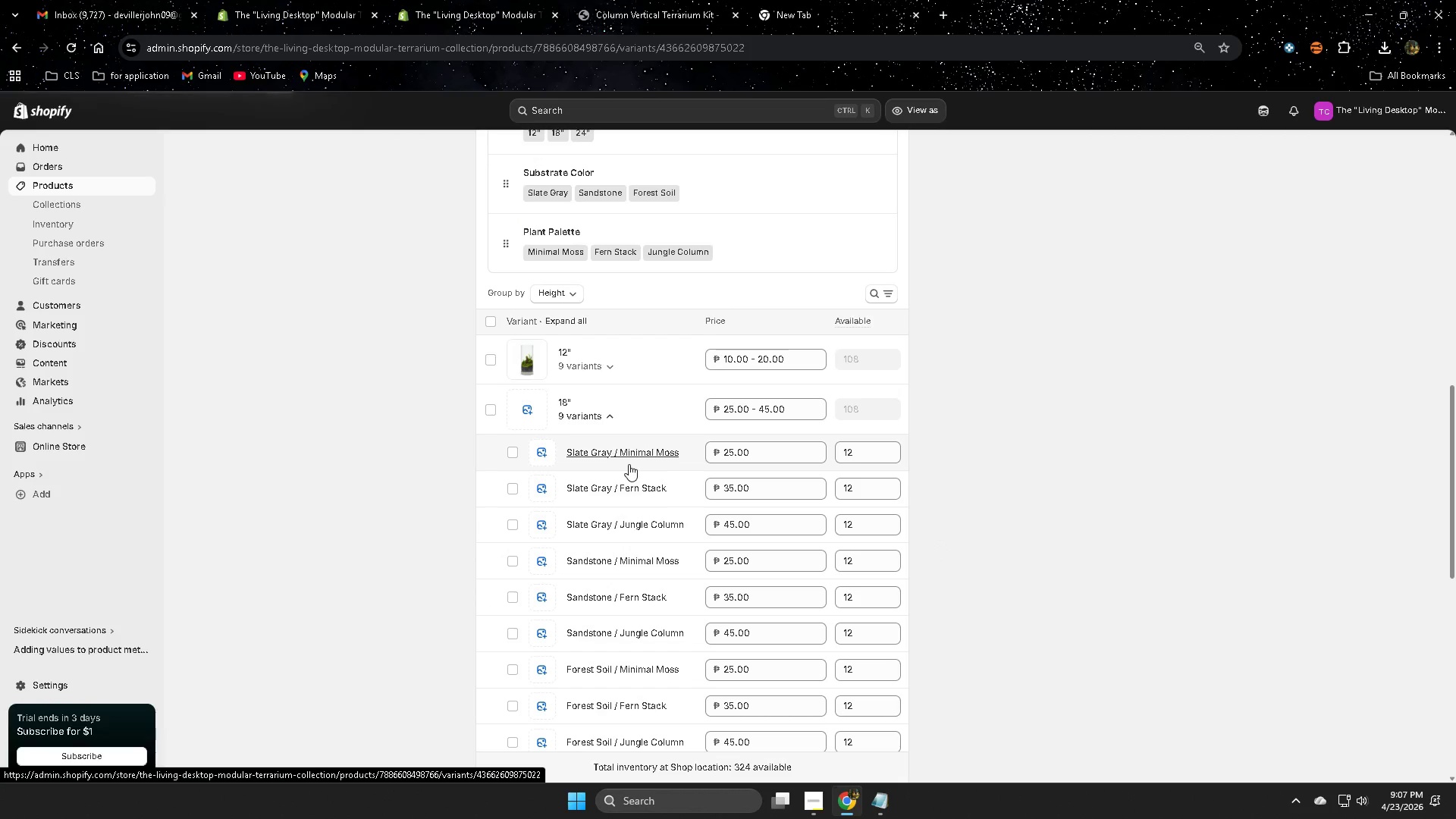 
mouse_move([912, 611])
 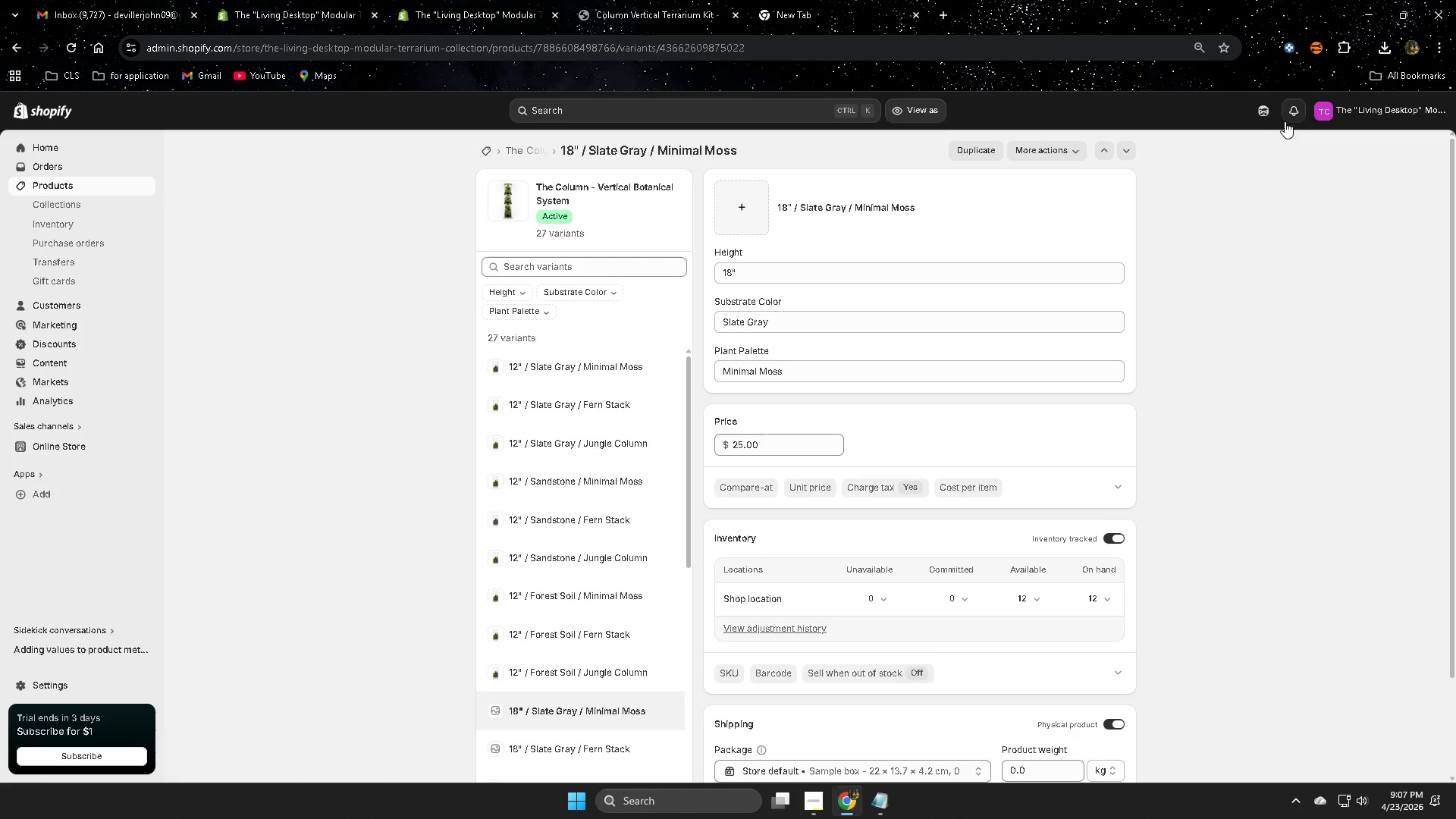 
left_click([1263, 115])
 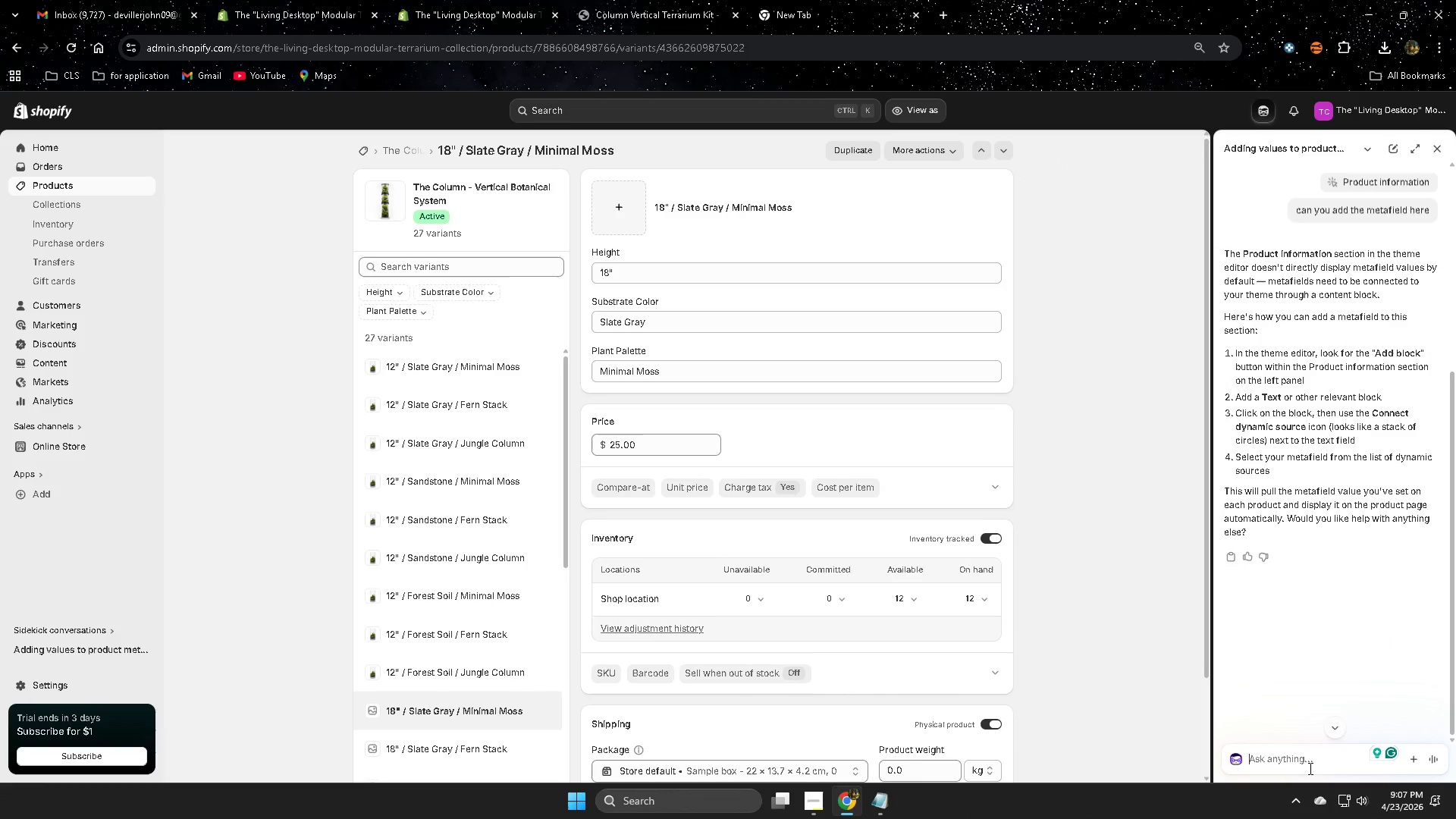 
left_click_drag(start_coordinate=[1291, 762], to_coordinate=[1294, 758])
 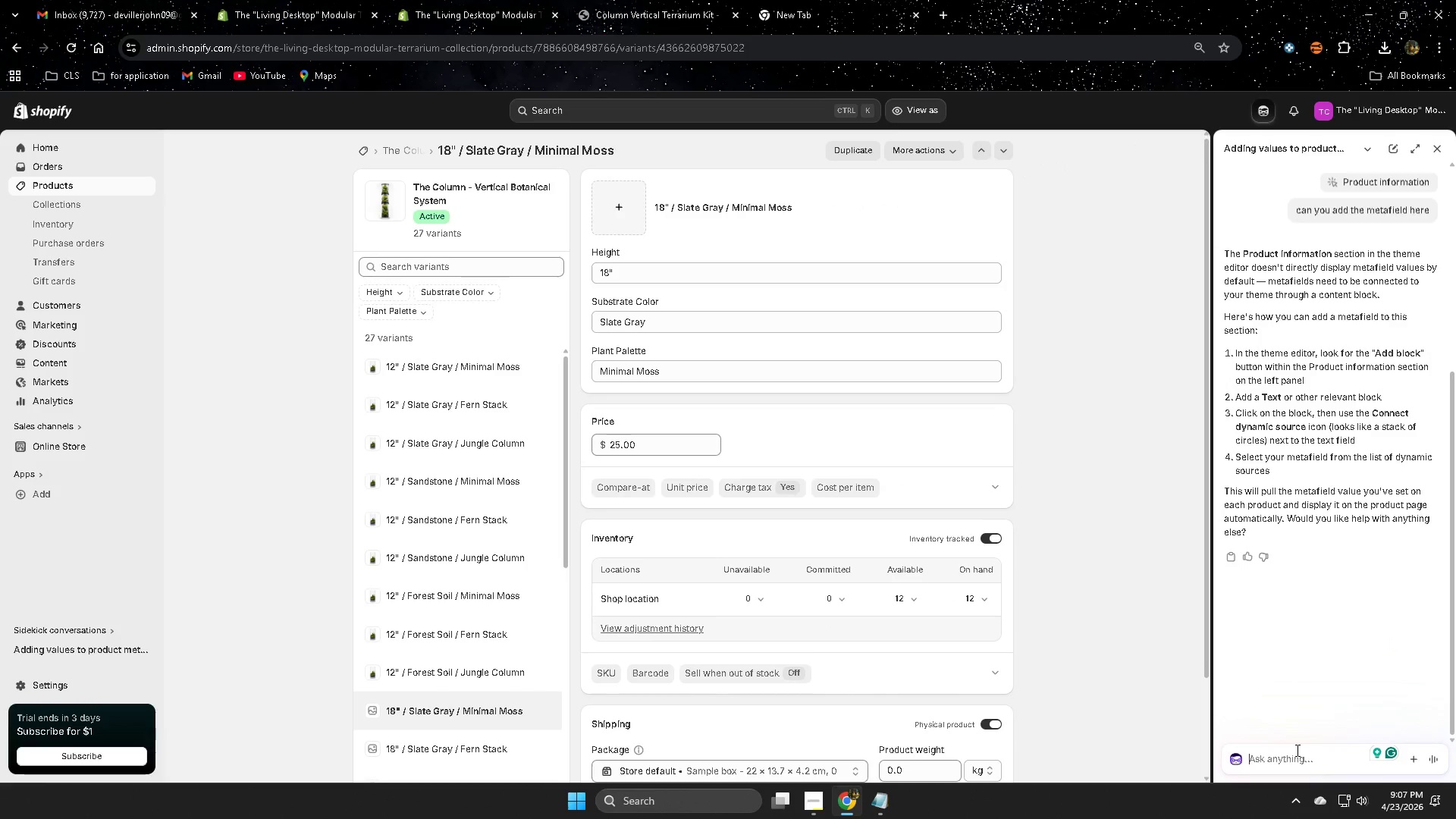 
type(nrcx)
key(Backspace)
key(Backspace)
type(ex)
key(Backspace)
key(Backspace)
key(Backspace)
type(ext this i)
key(Backspace)
key(Backspace)
type( variant)
 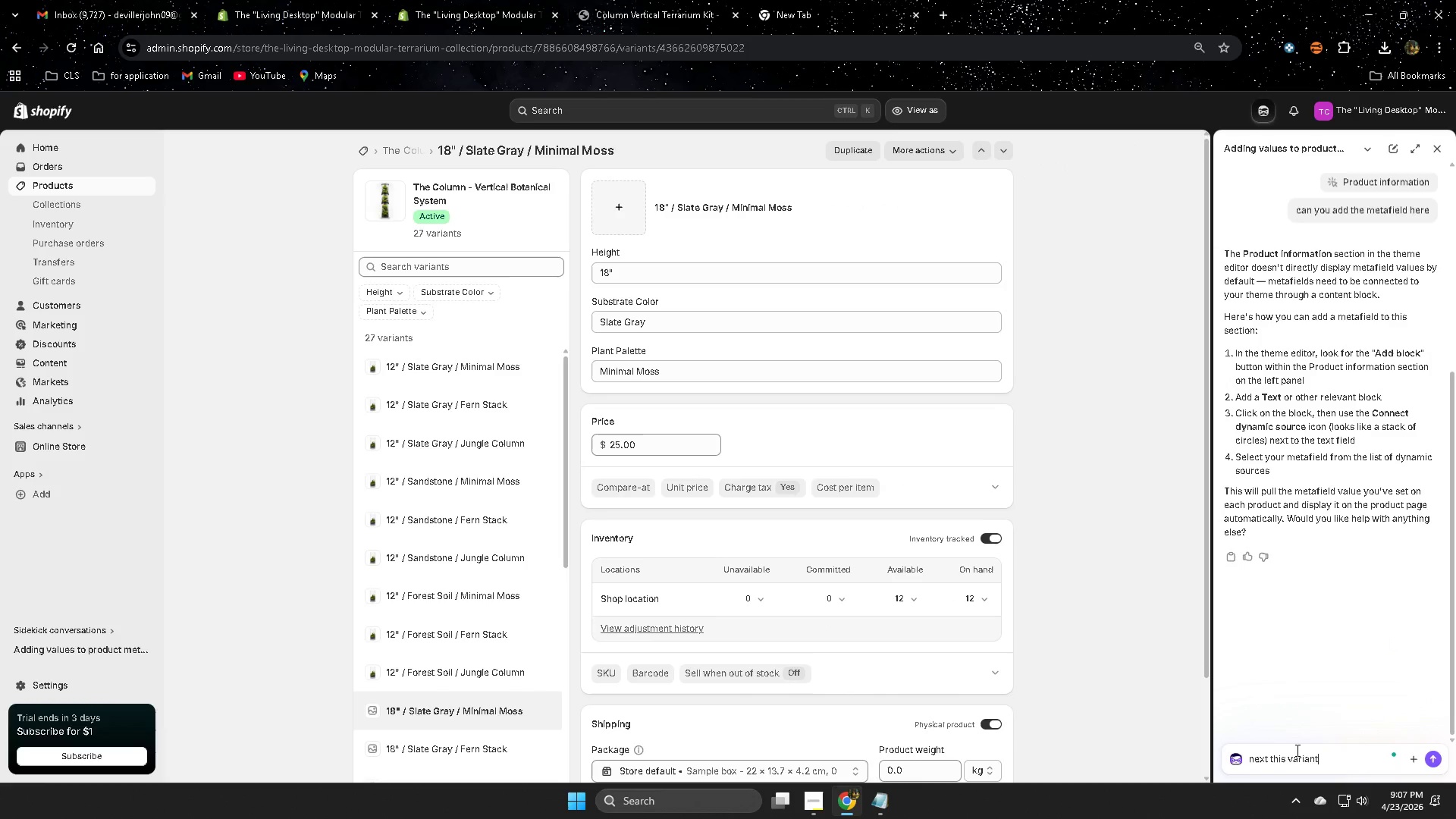 
key(Enter)
 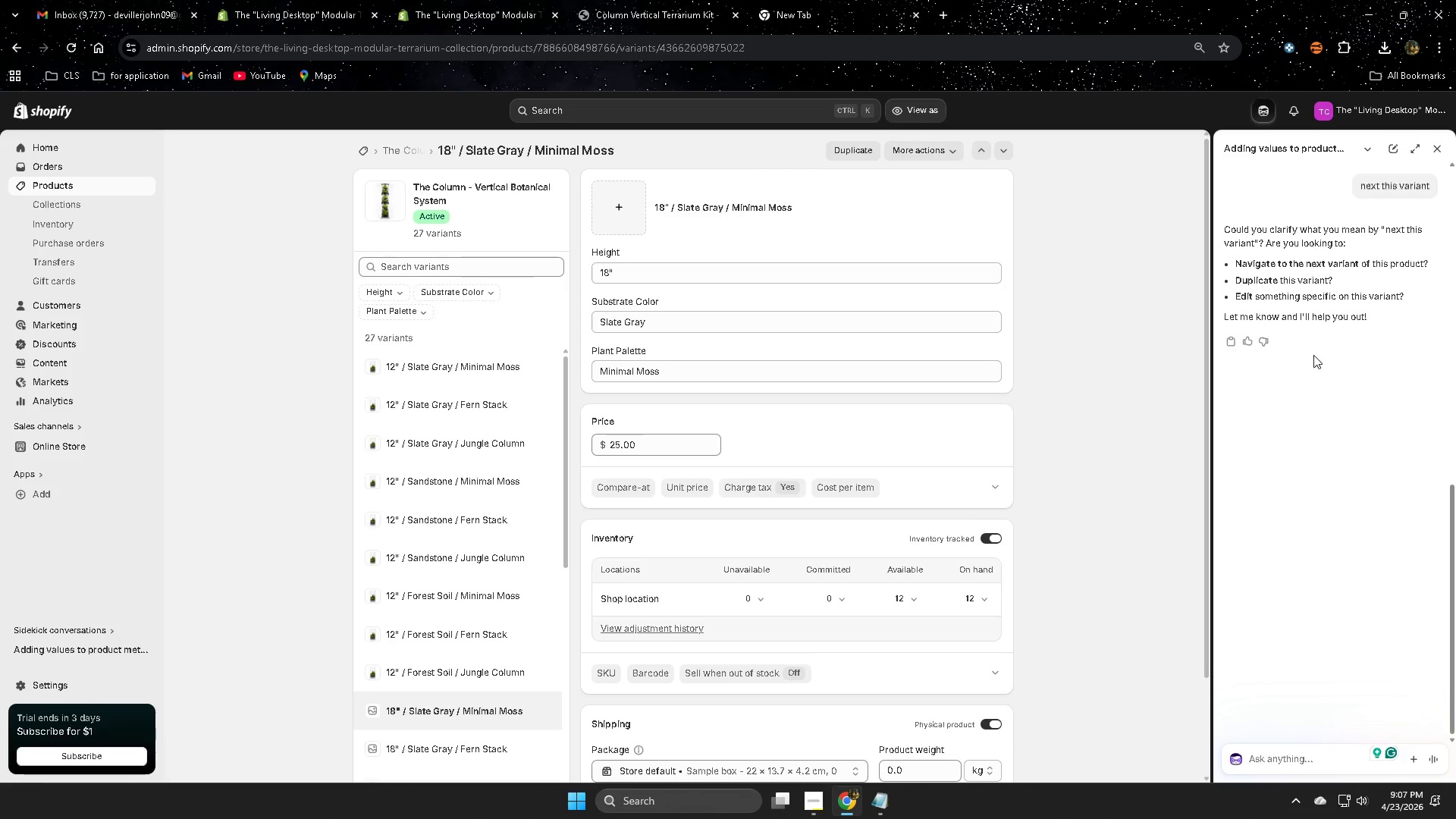 
wait(10.92)
 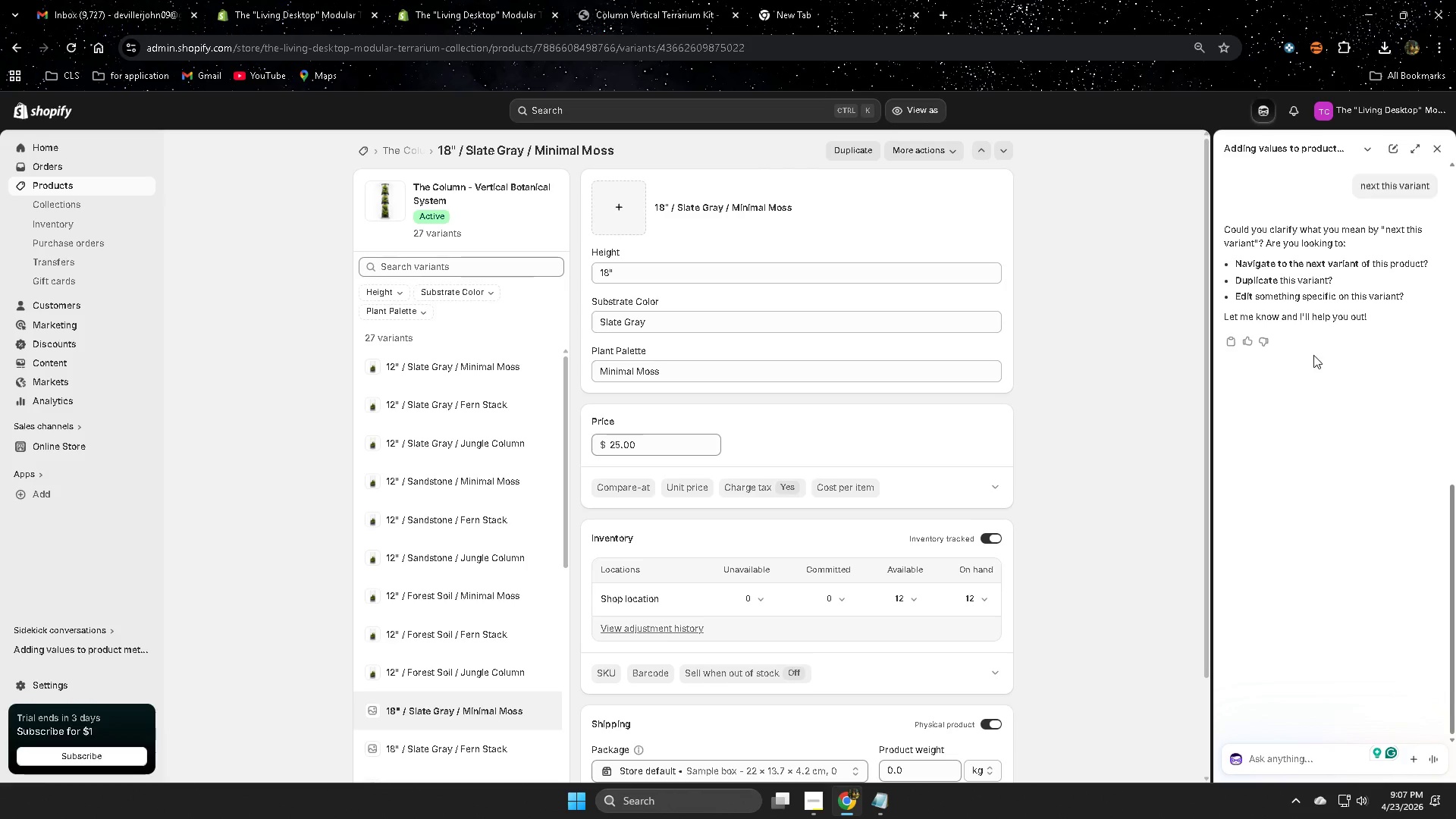 
type(image)
 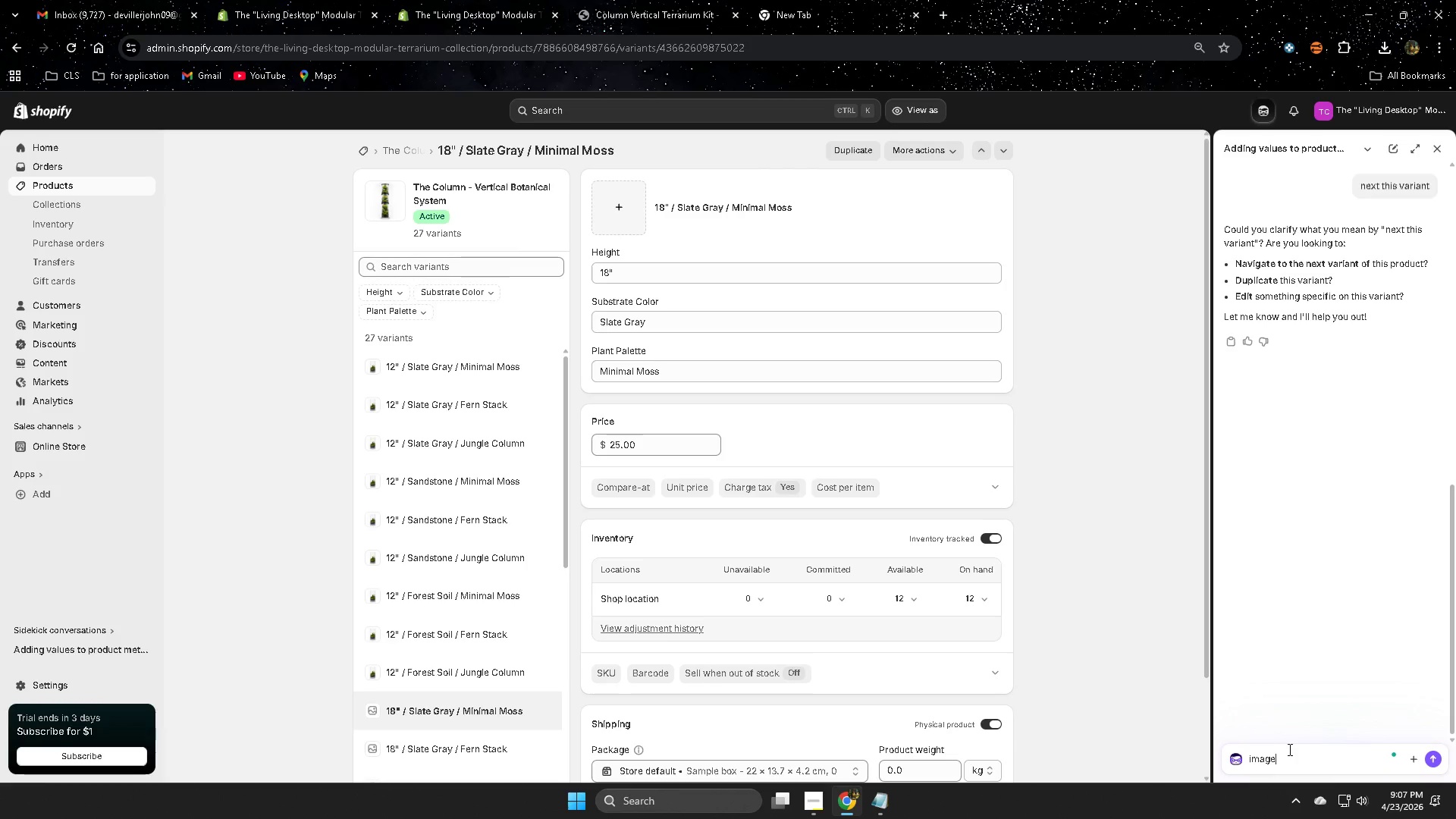 
key(Enter)
 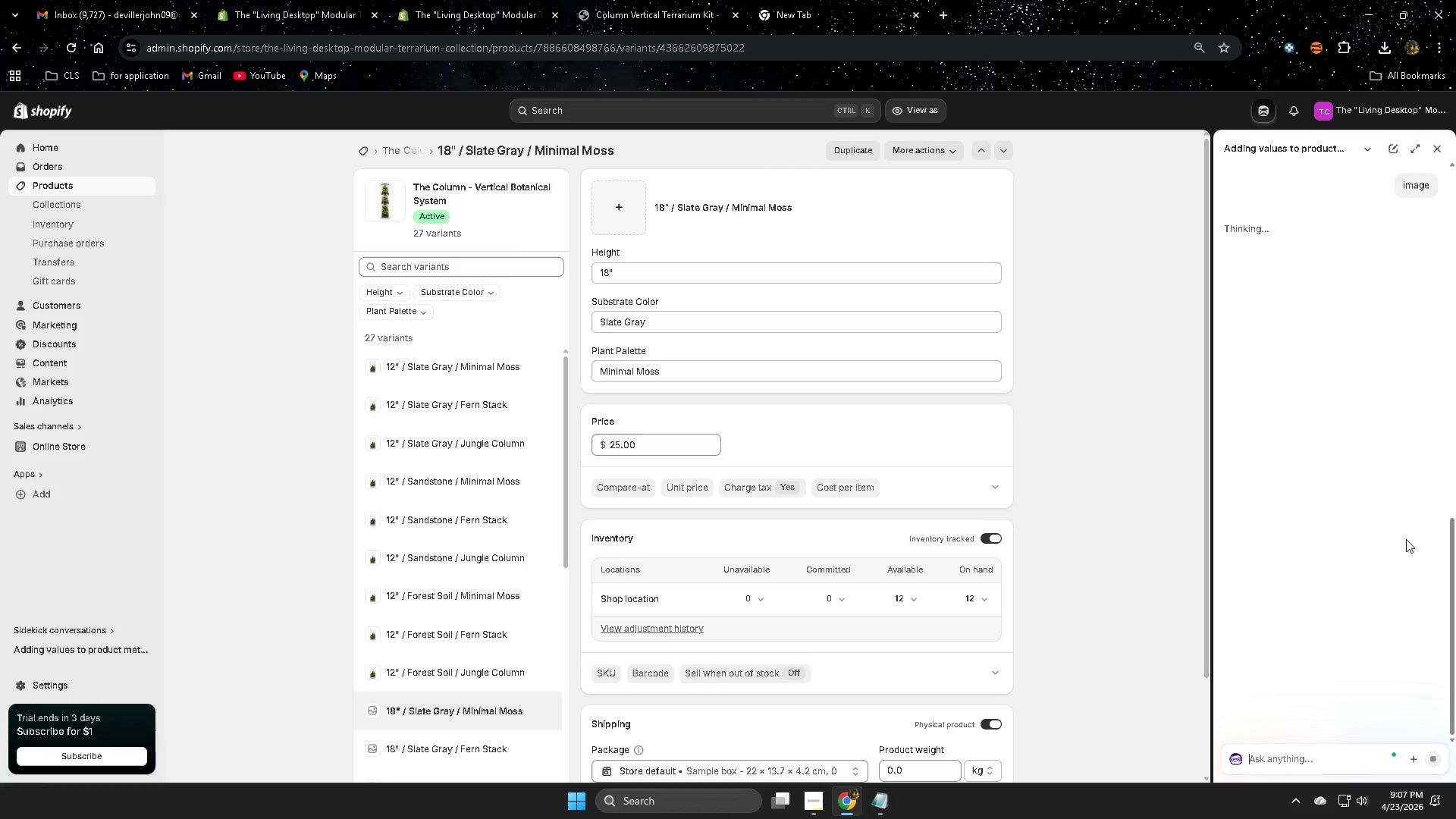 
scroll: coordinate [1374, 484], scroll_direction: up, amount: 5.0
 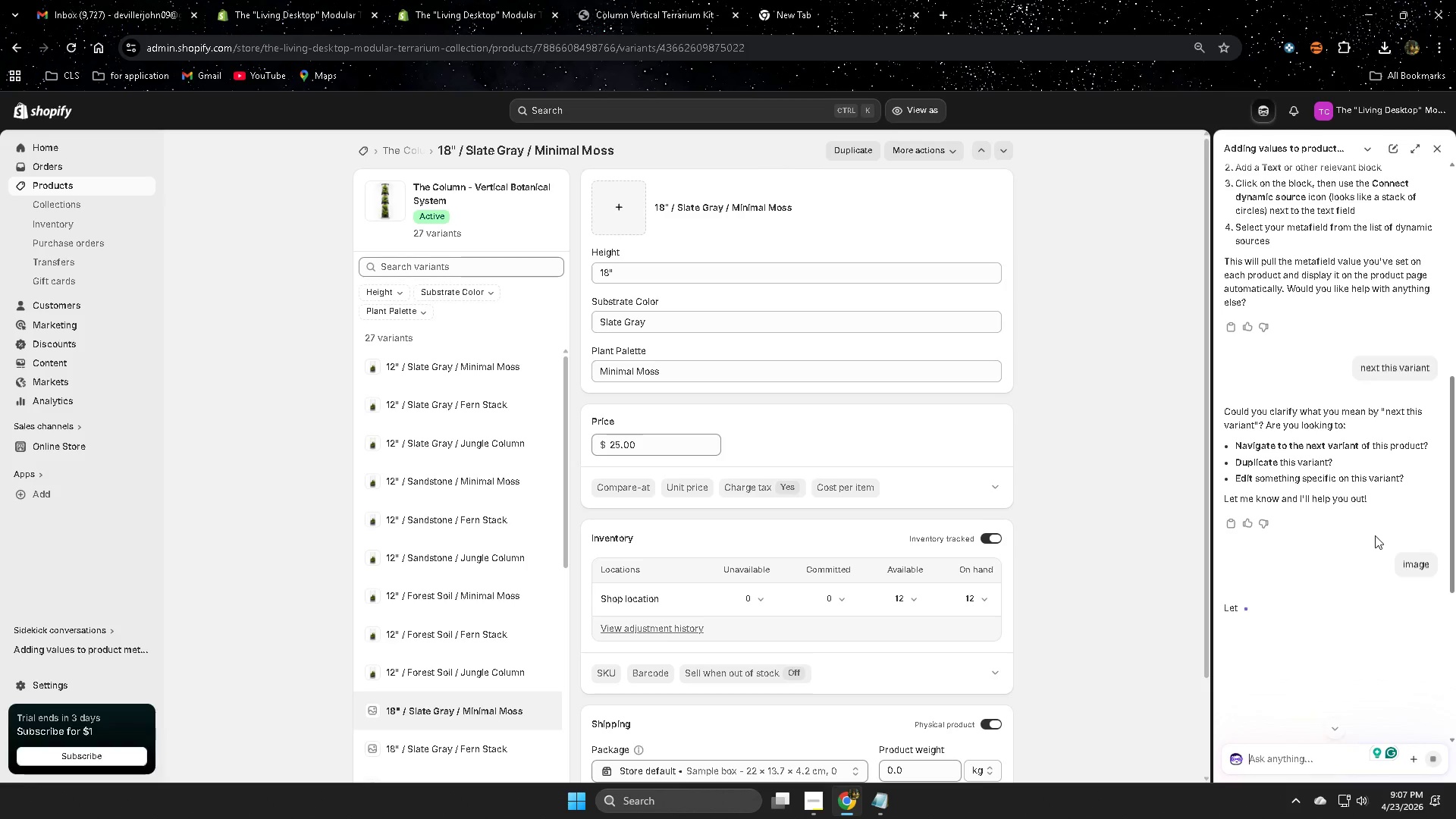 
scroll: coordinate [1375, 538], scroll_direction: down, amount: 2.0
 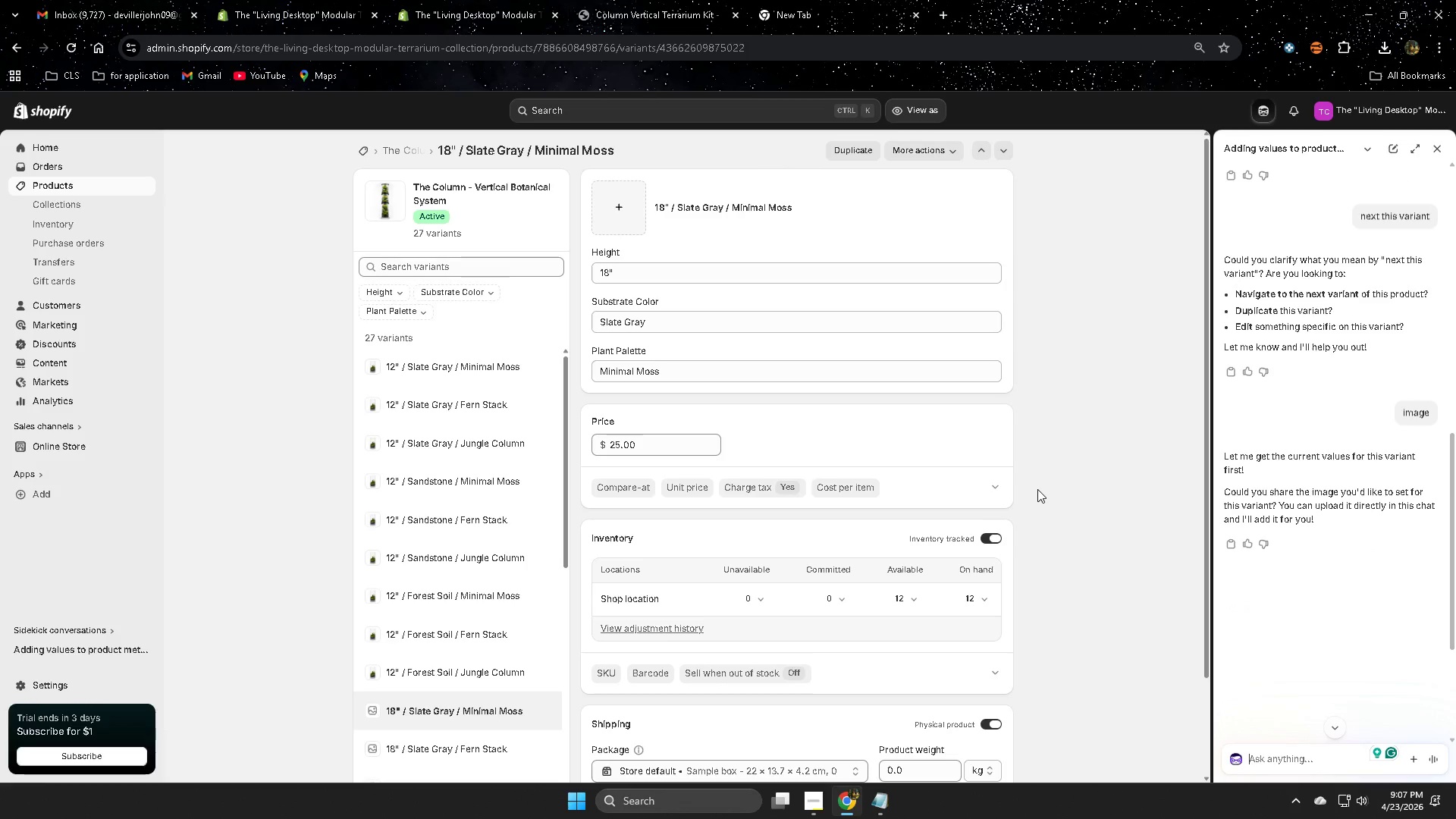 
wait(8.68)
 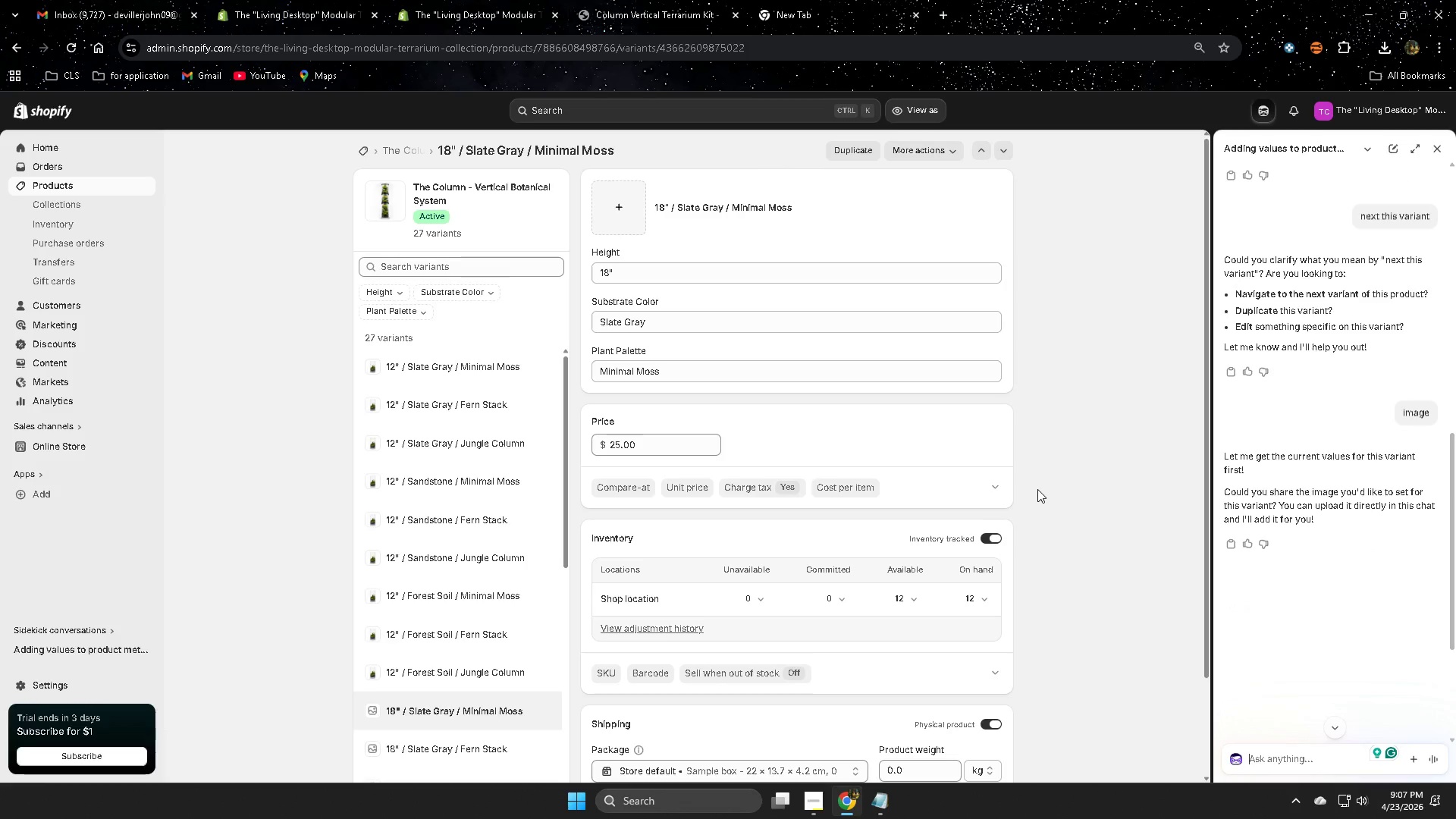 
left_click_drag(start_coordinate=[802, 212], to_coordinate=[655, 221])
 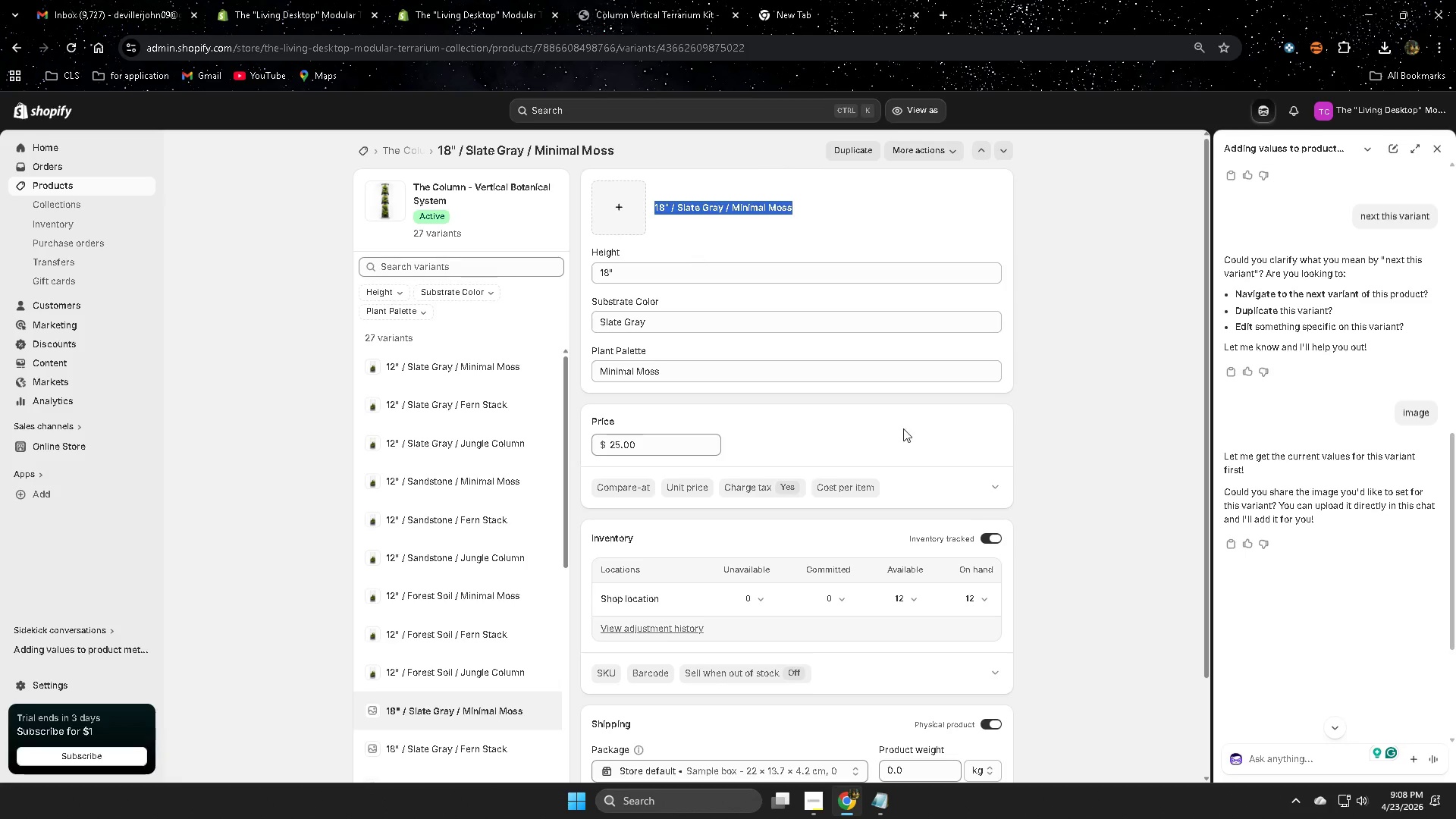 
key(Control+ControlLeft)
 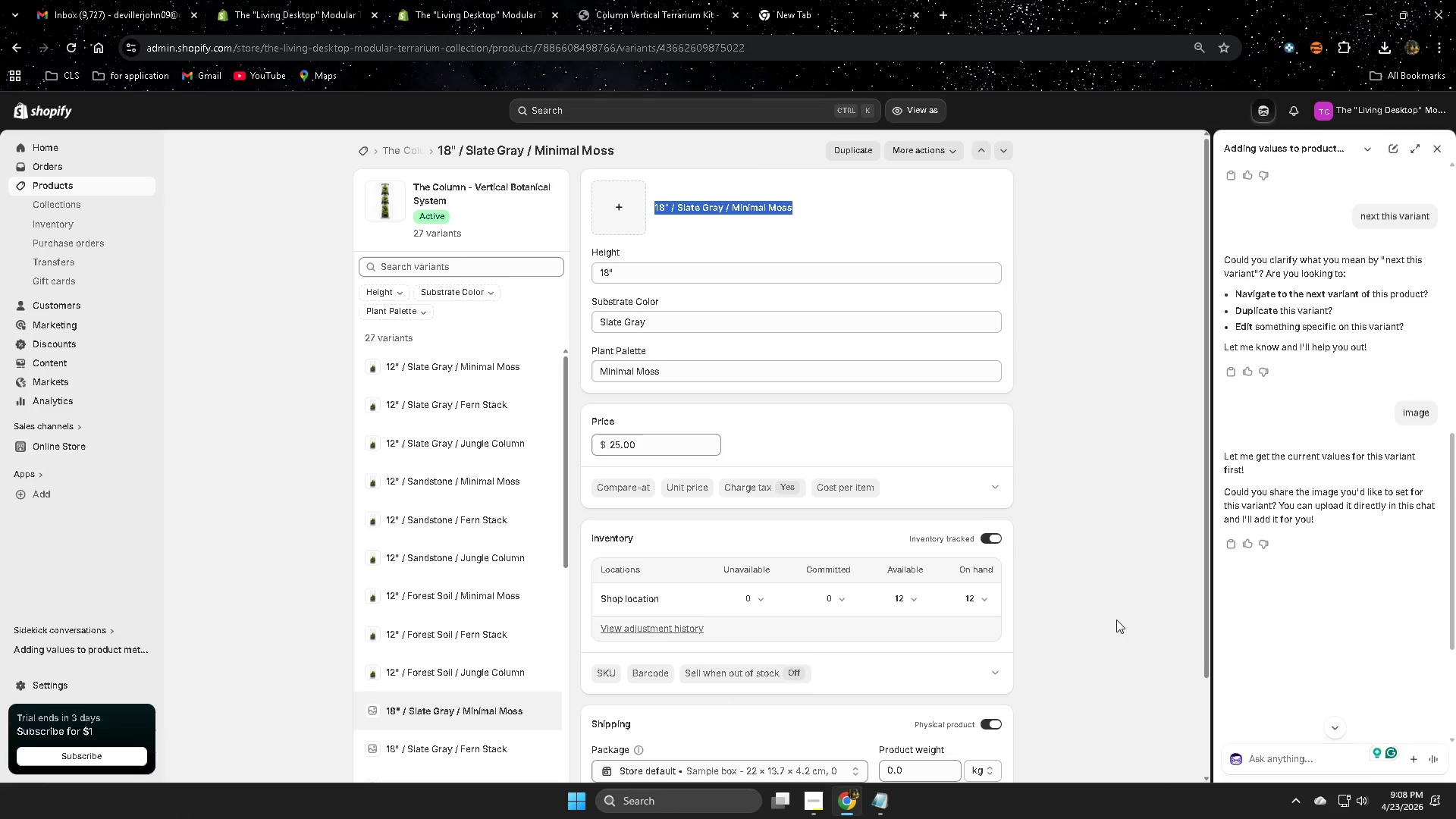 
key(Control+C)
 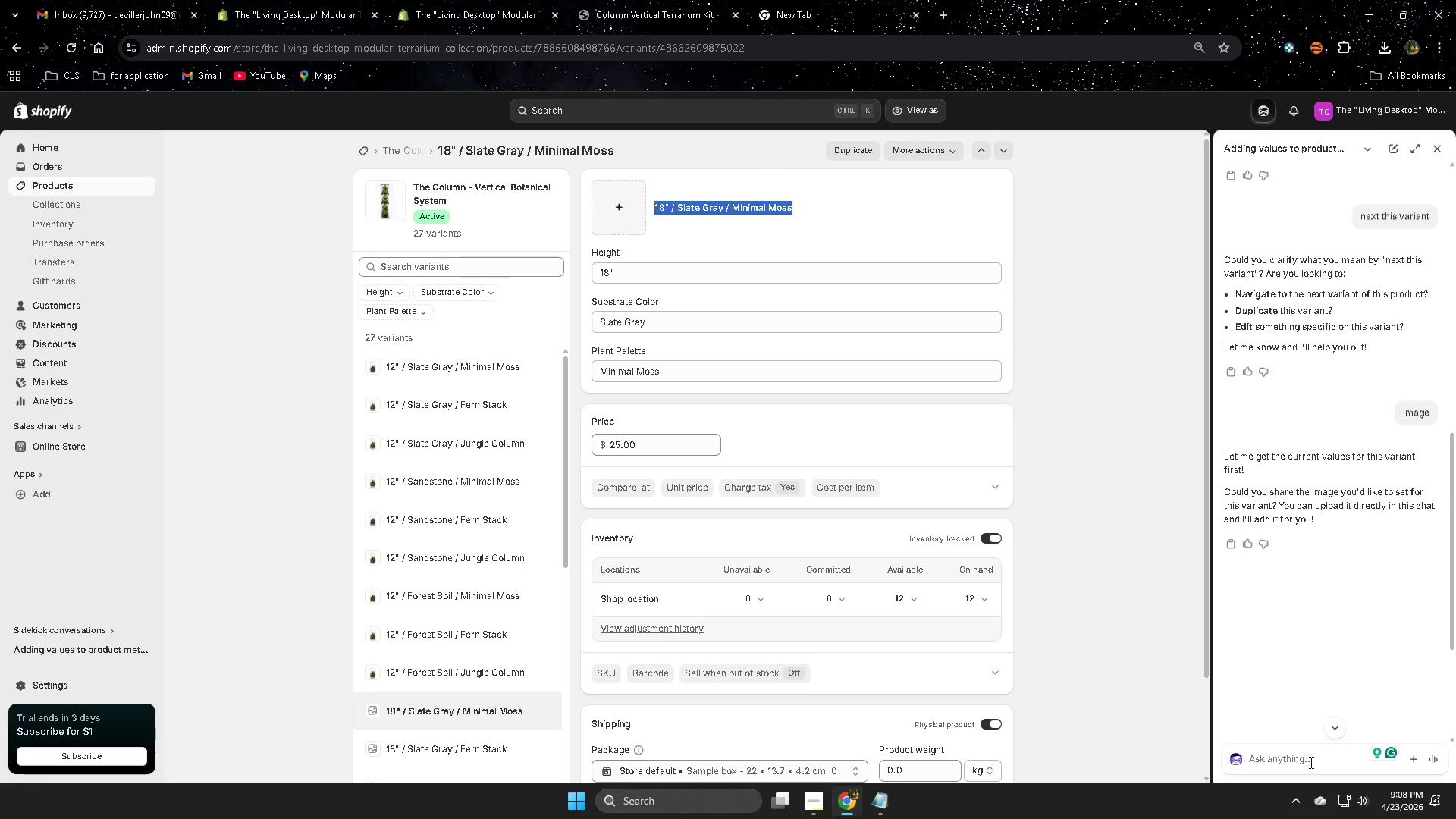 
left_click([1306, 761])
 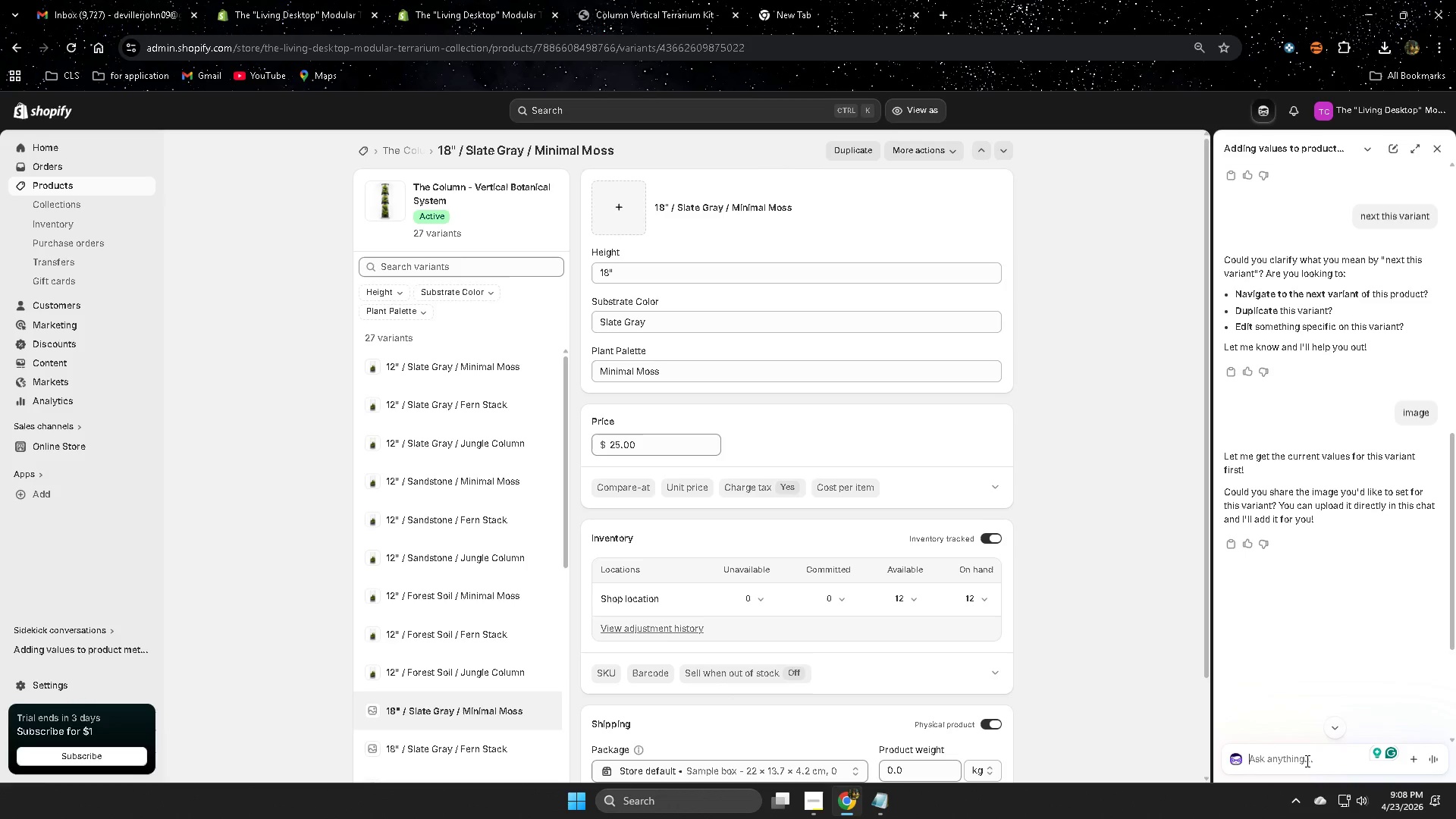 
key(Control+V)
 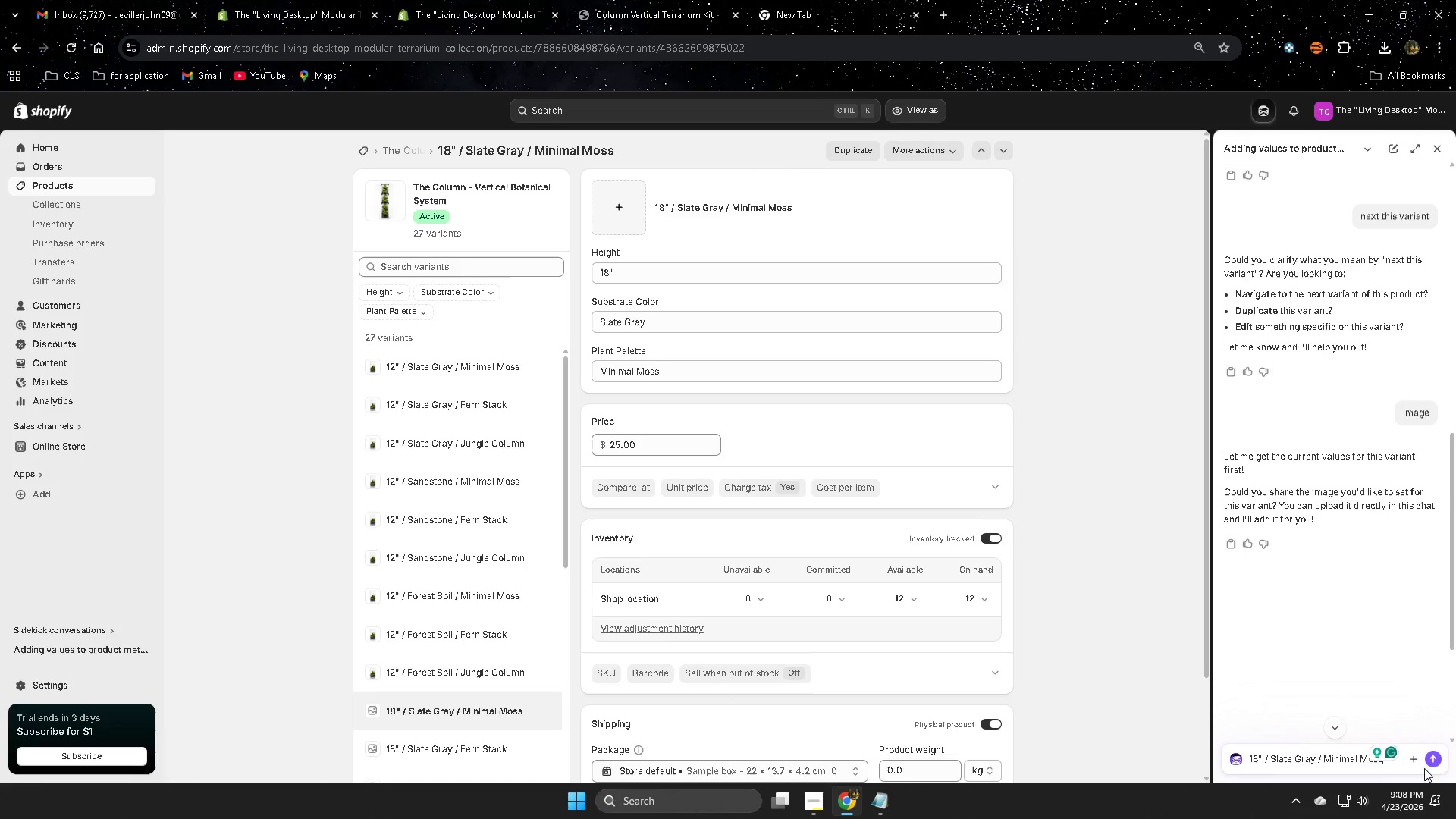 
left_click([1438, 761])
 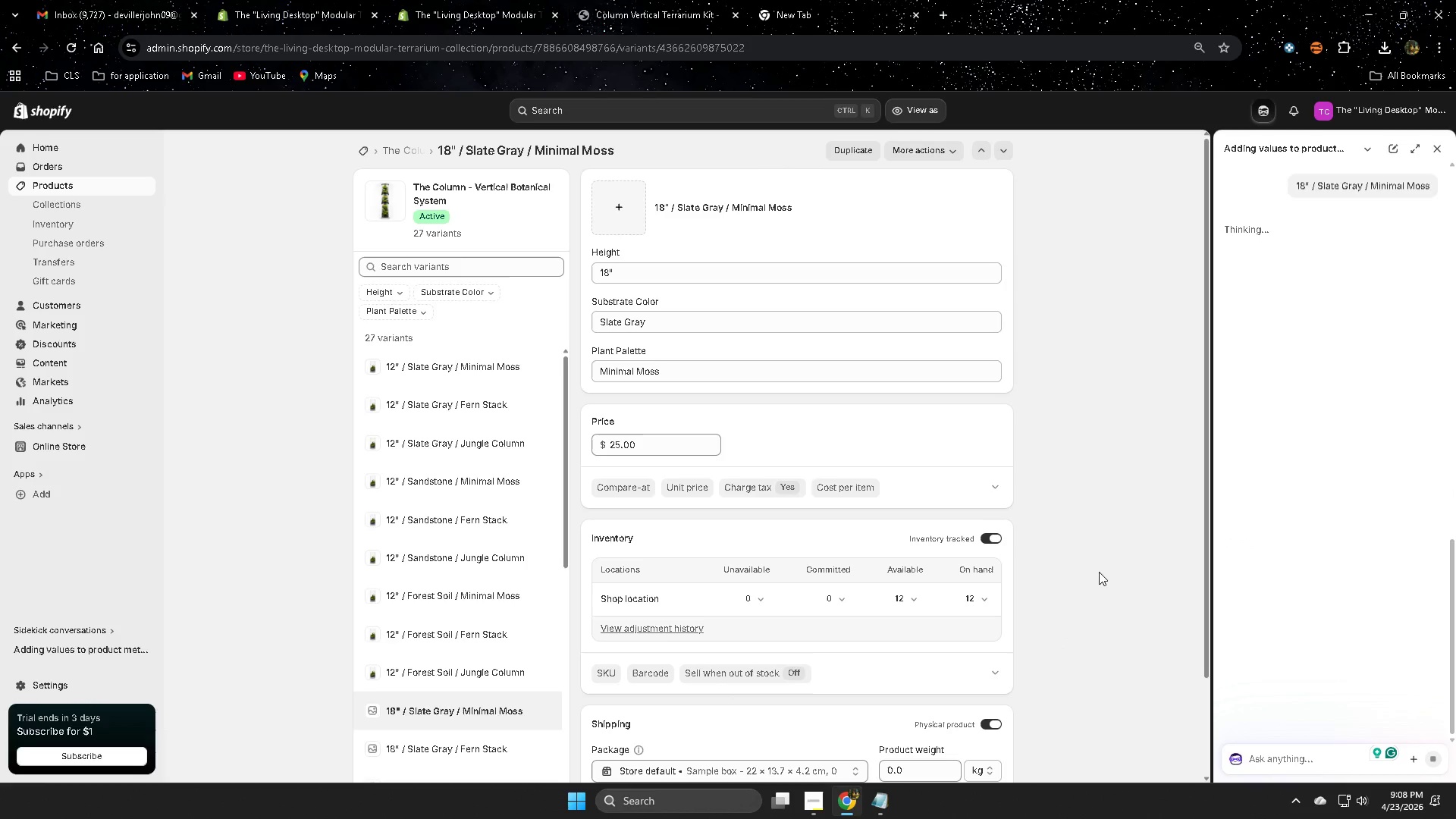 
scroll: coordinate [1099, 571], scroll_direction: up, amount: 2.0
 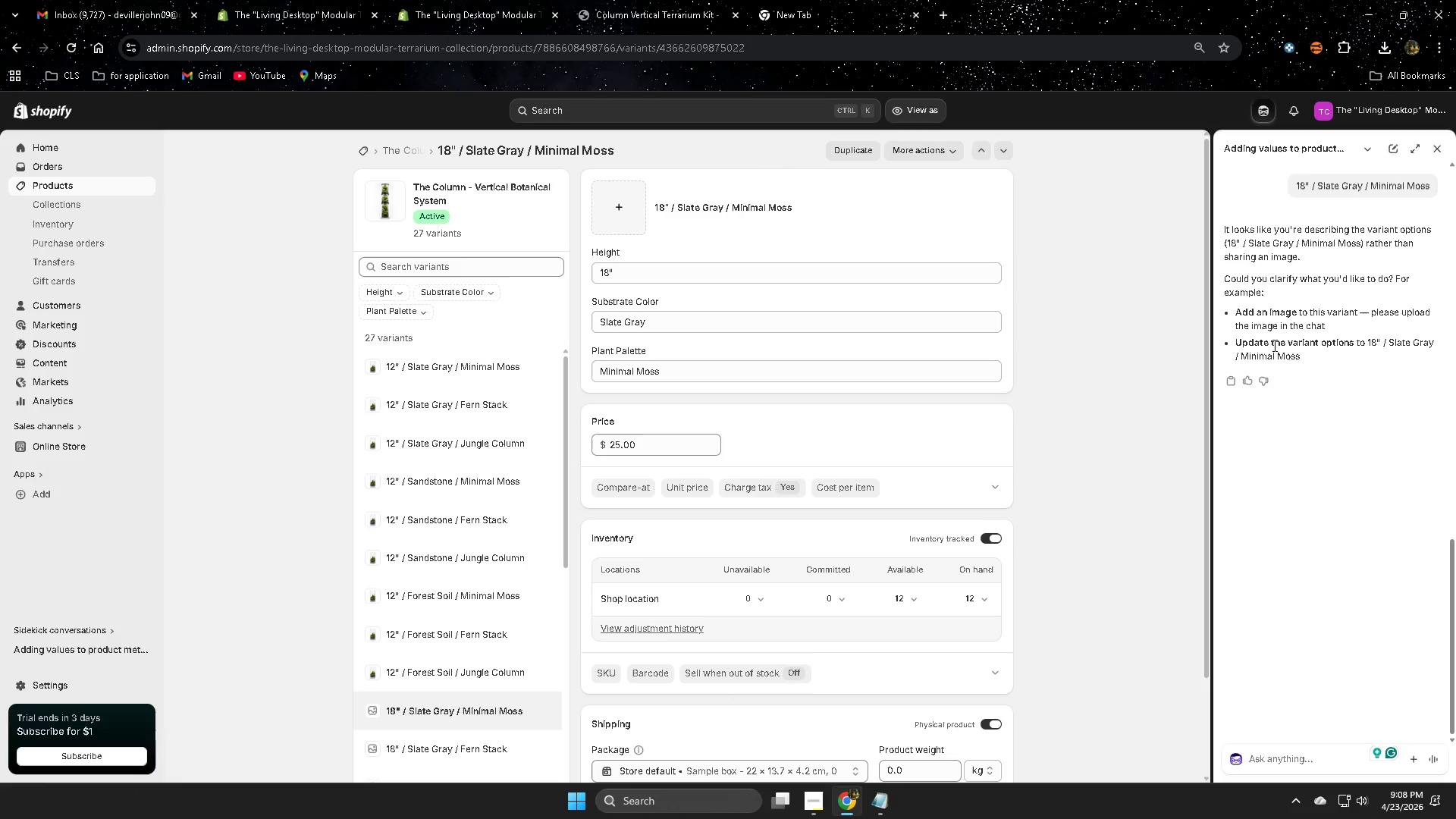 
wait(10.69)
 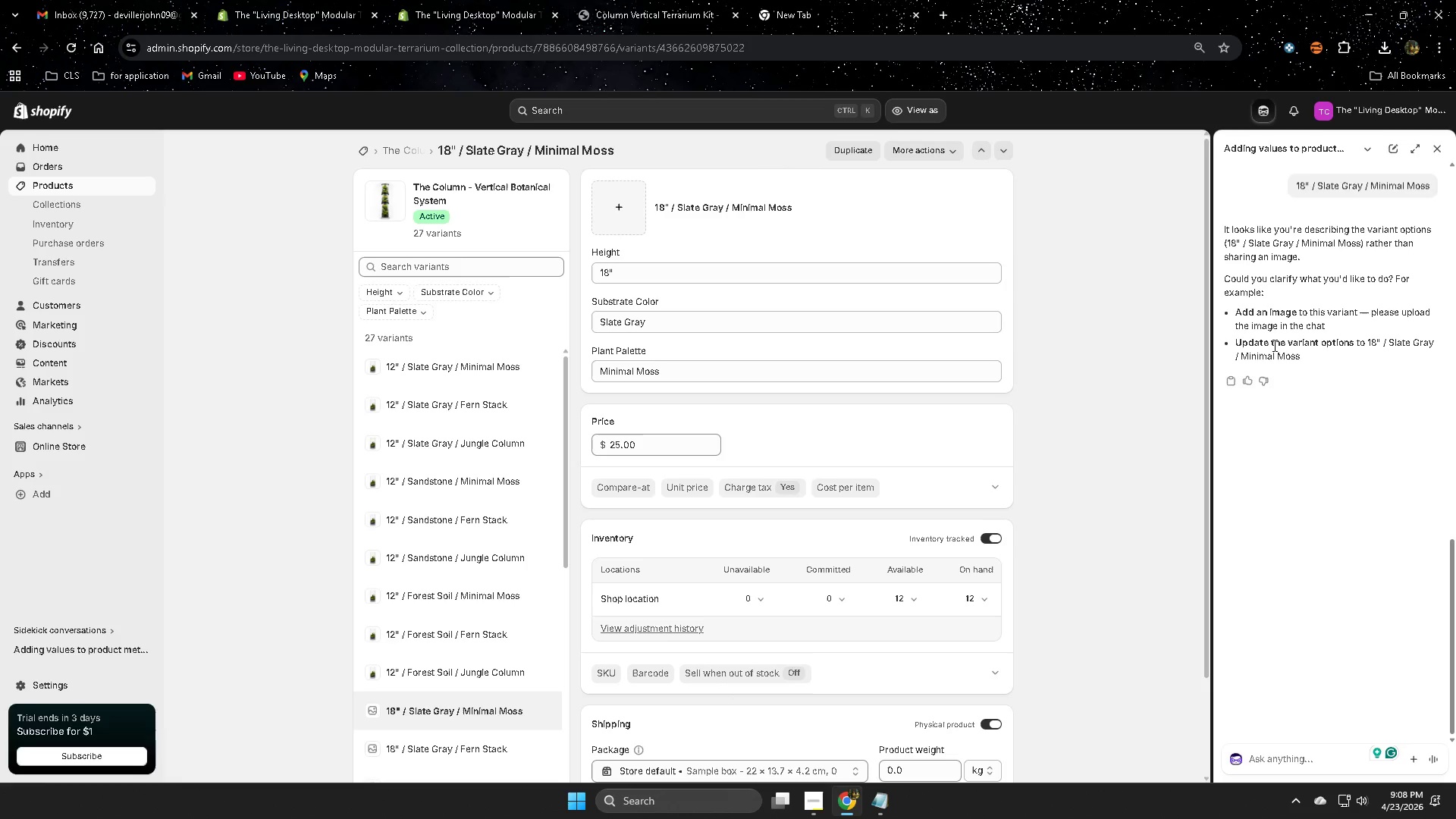 
left_click_drag(start_coordinate=[1264, 764], to_coordinate=[1264, 761])
 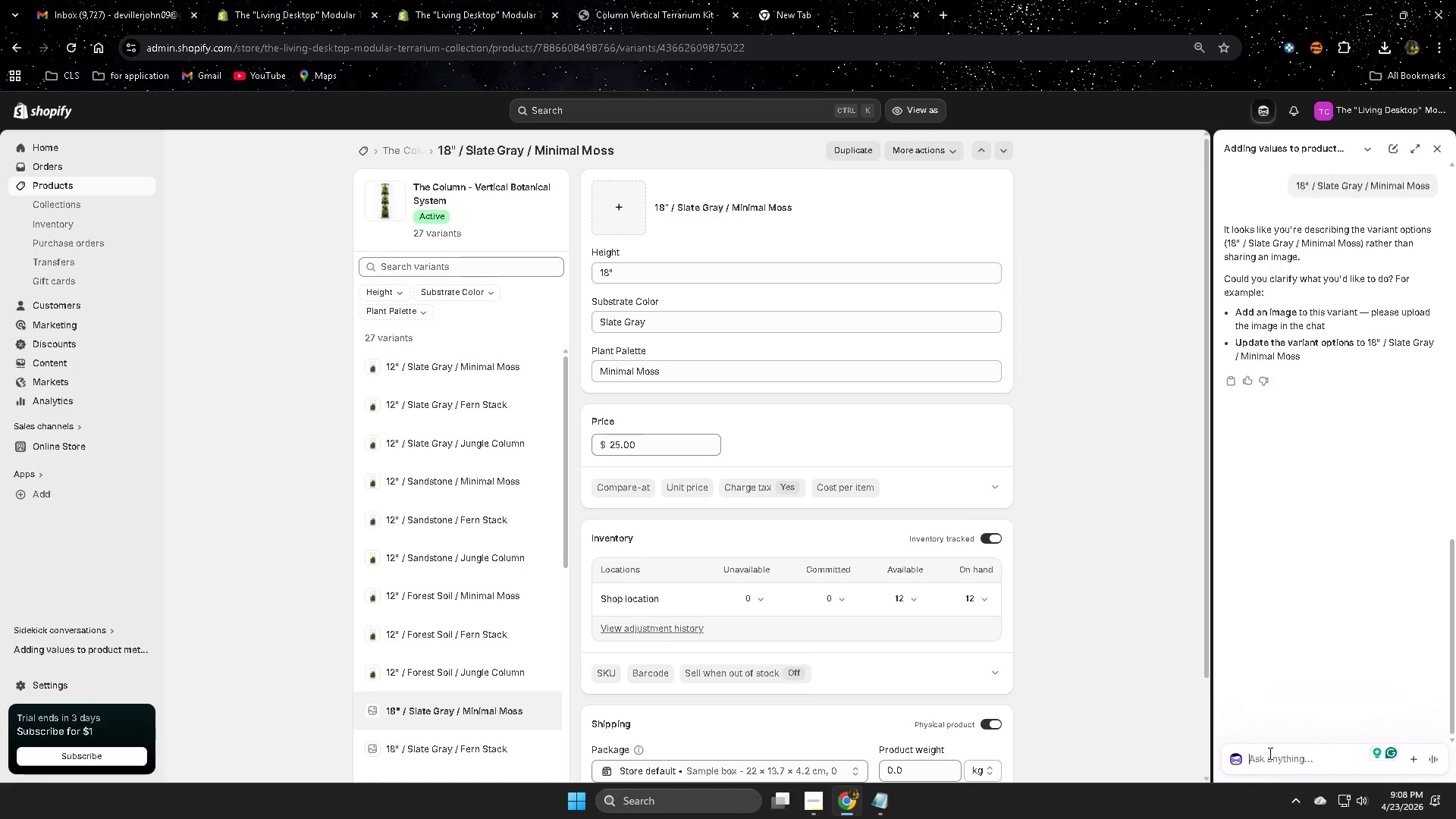 
type(make a high quality image)
 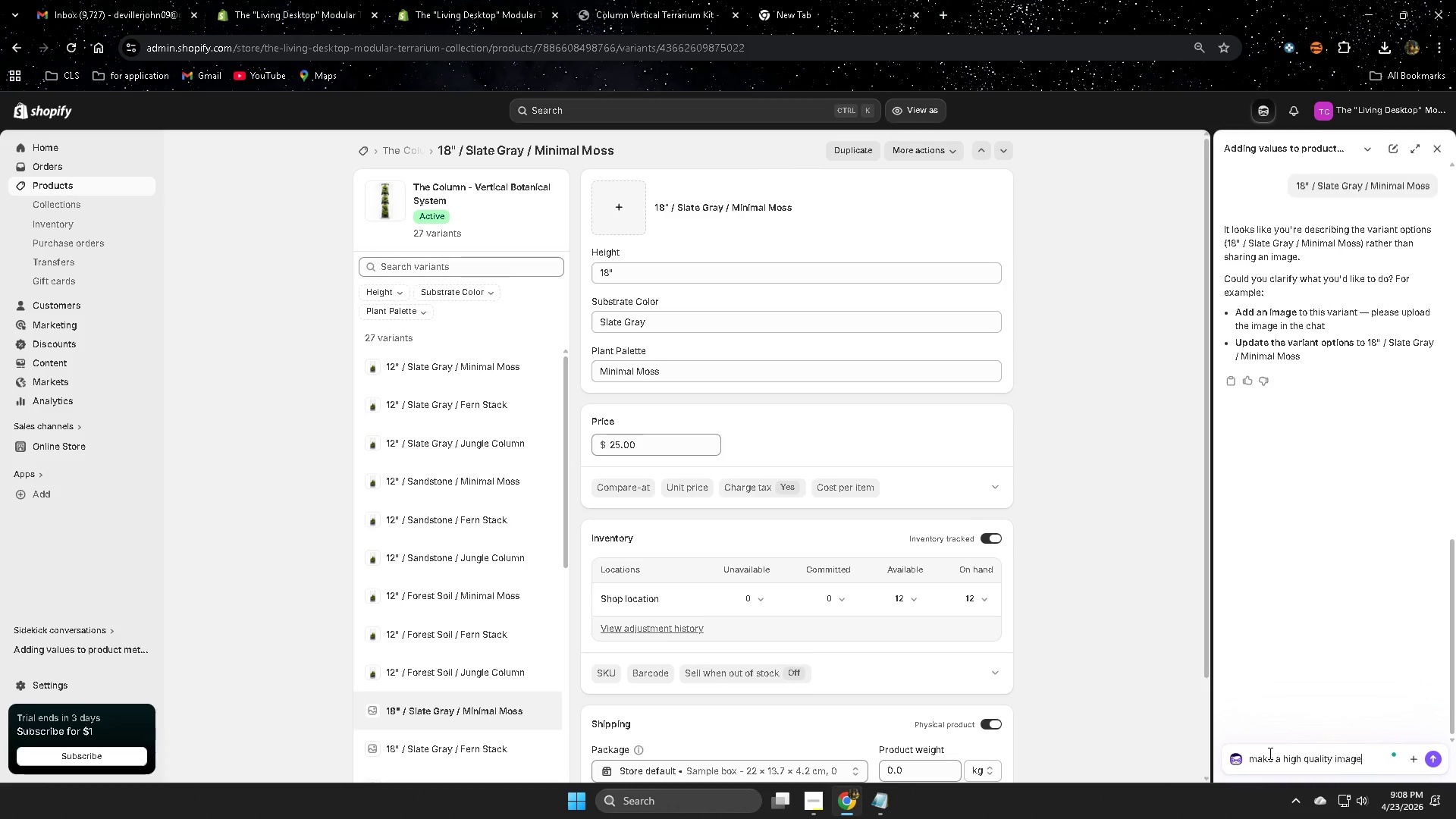 
key(Enter)
 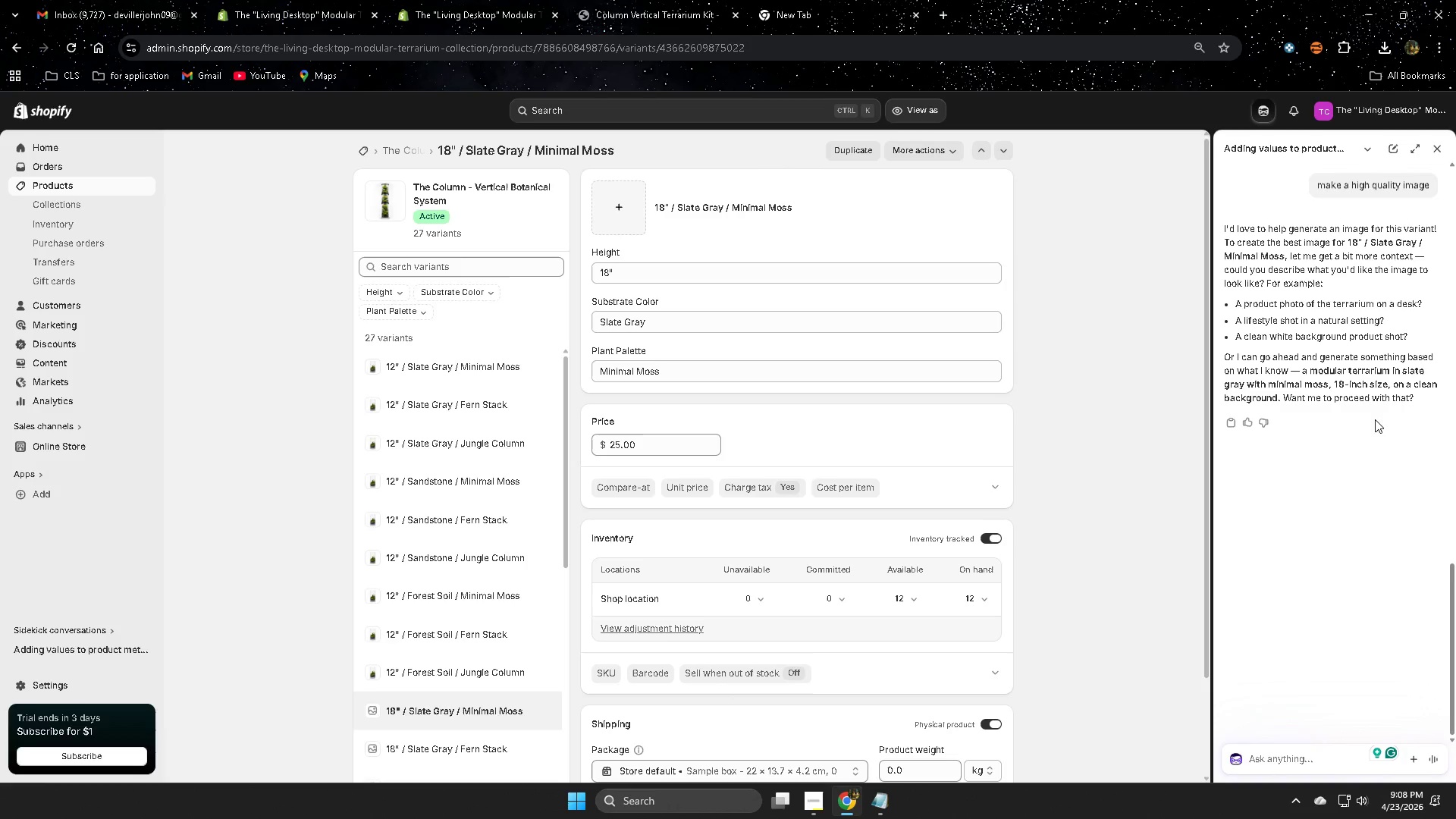 
wait(15.19)
 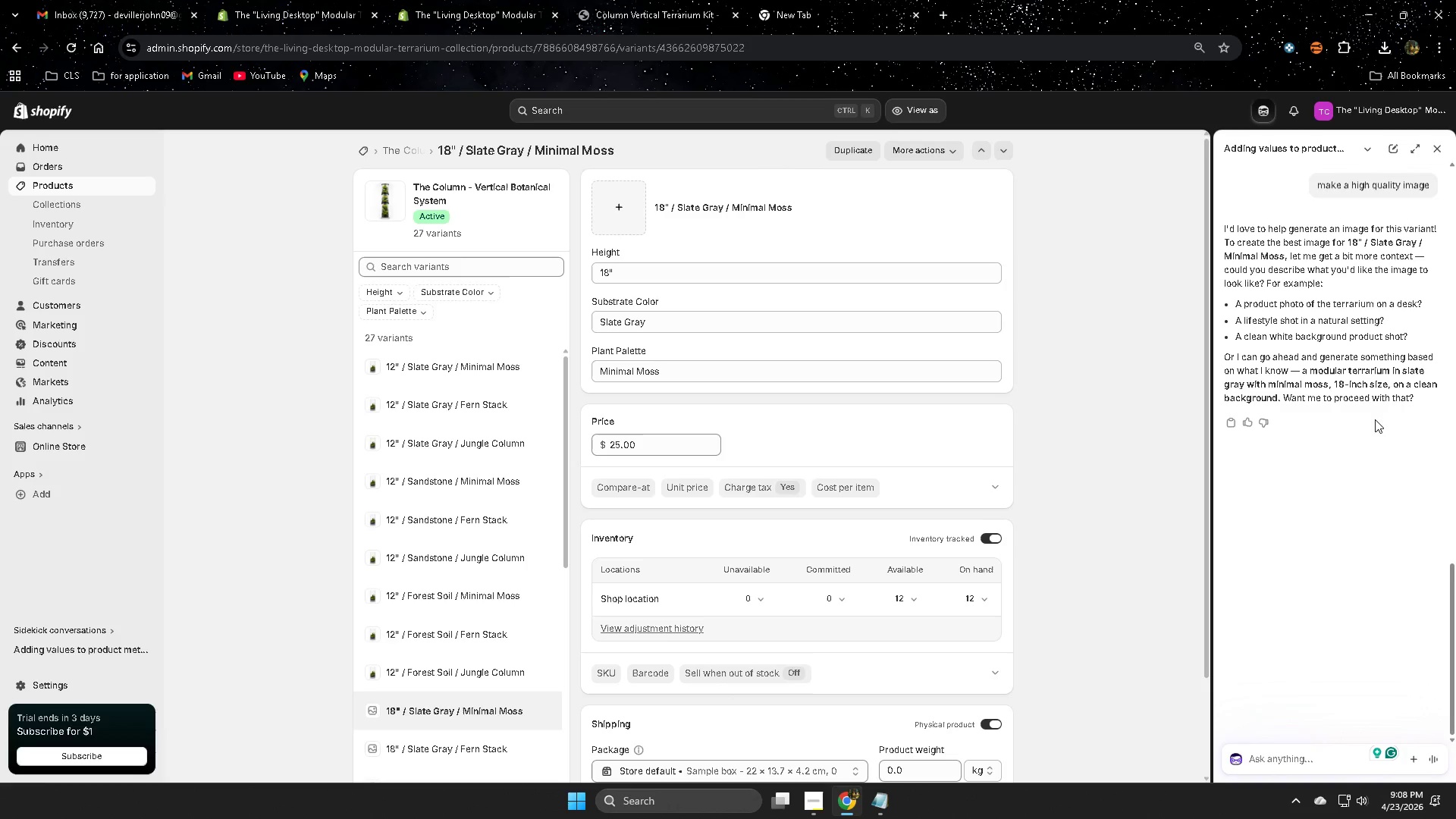 
left_click([1290, 745])
 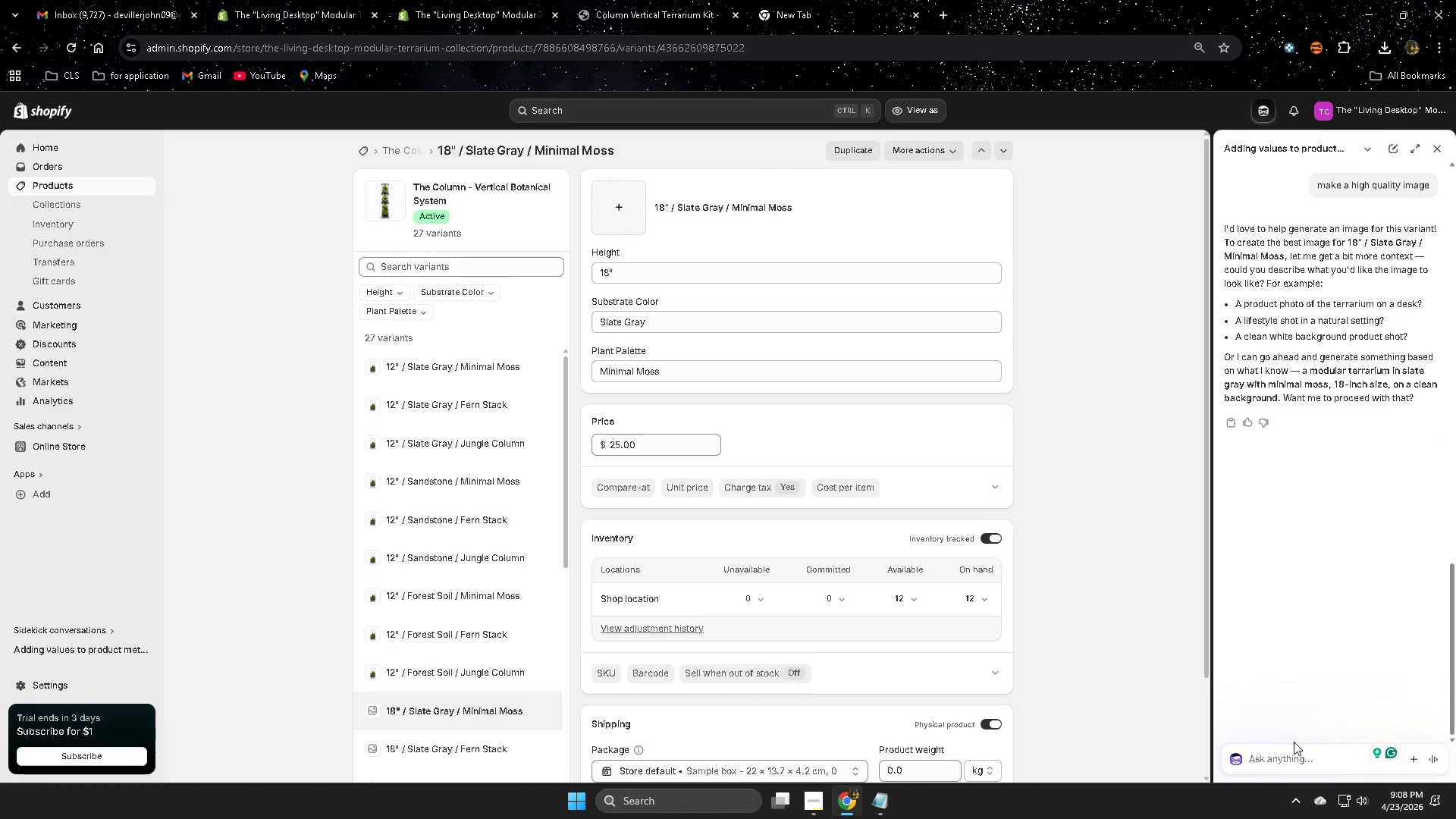 
type(ok)
 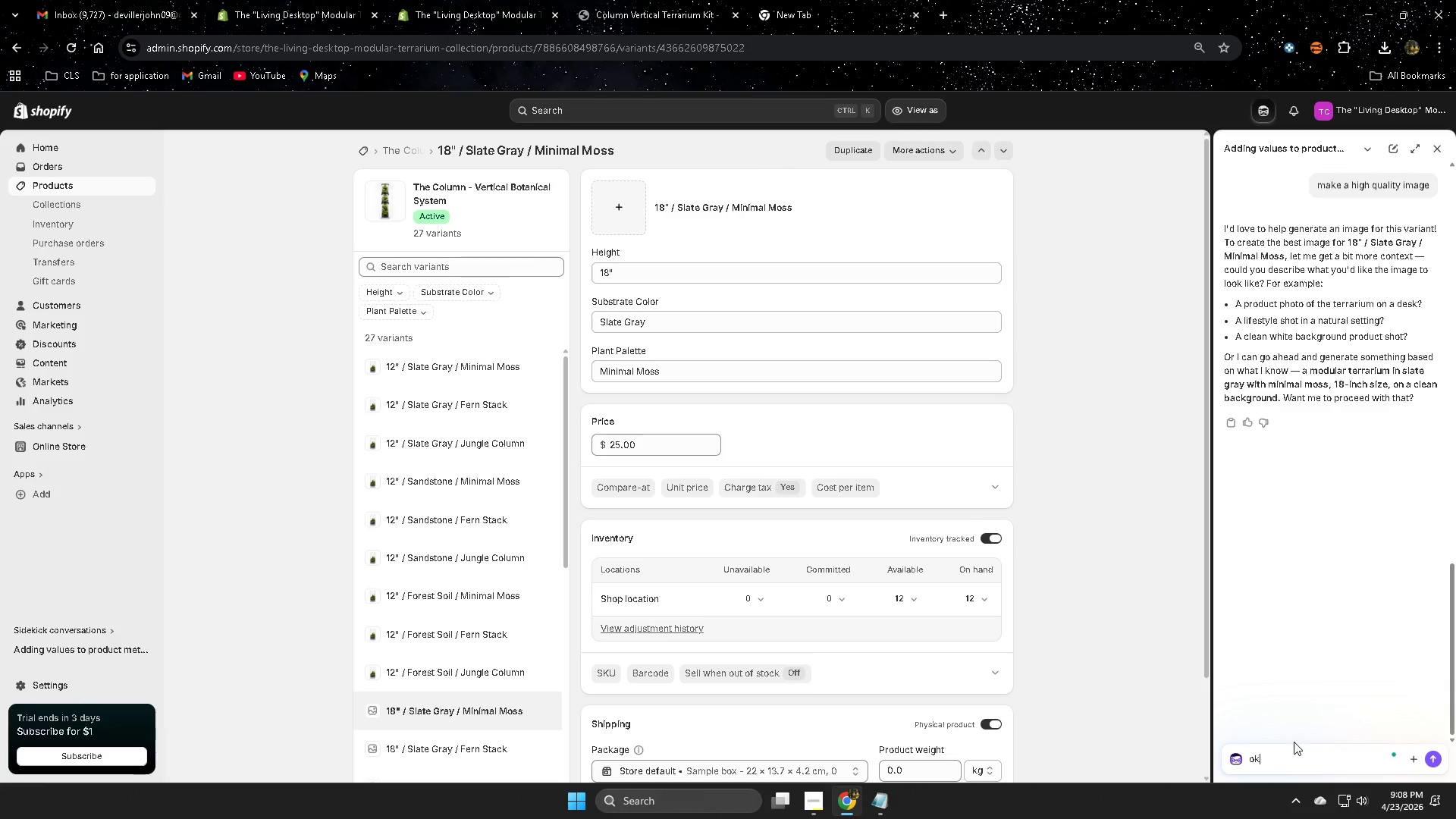 
key(Enter)
 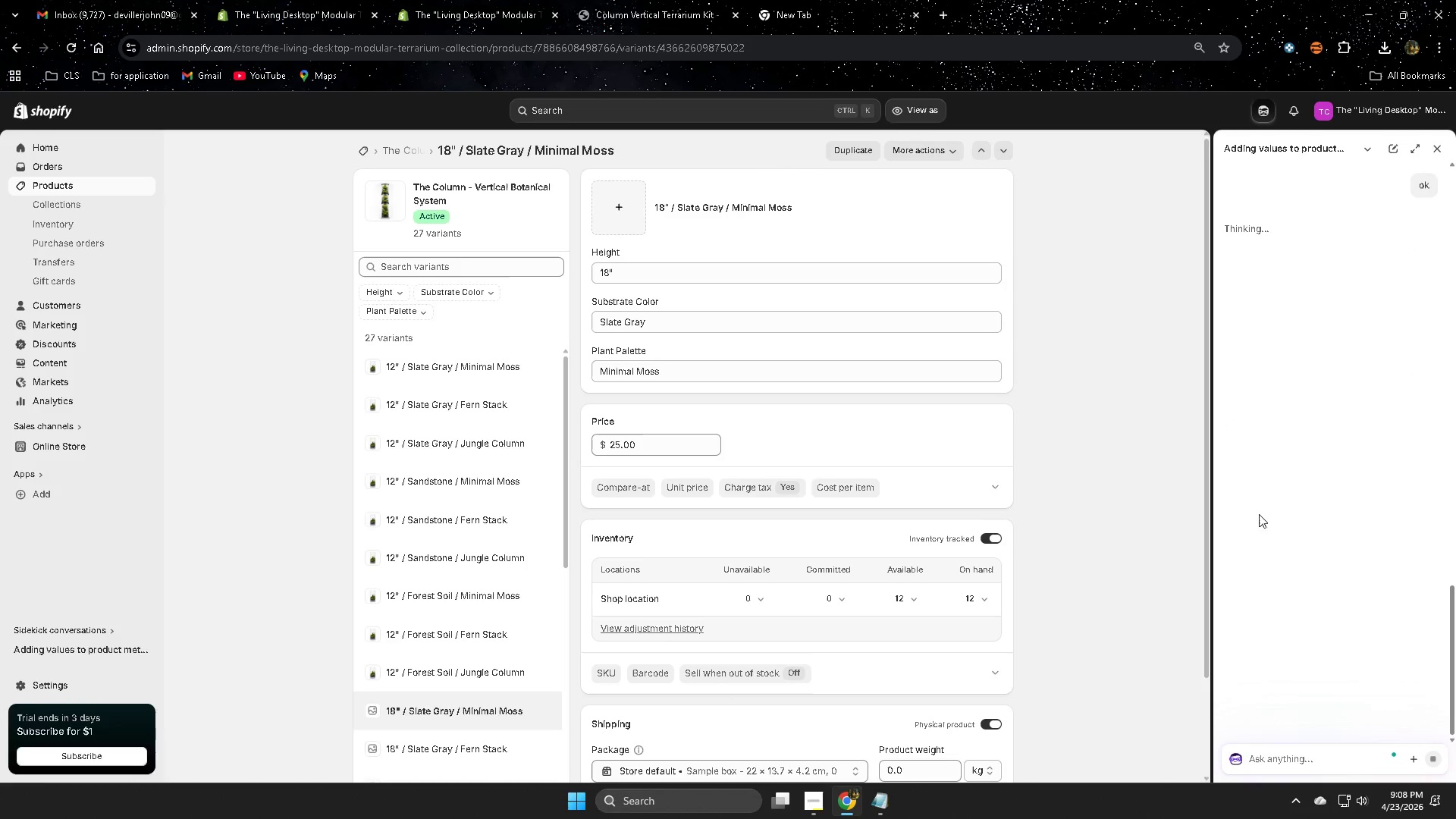 
scroll: coordinate [1401, 300], scroll_direction: up, amount: 4.0
 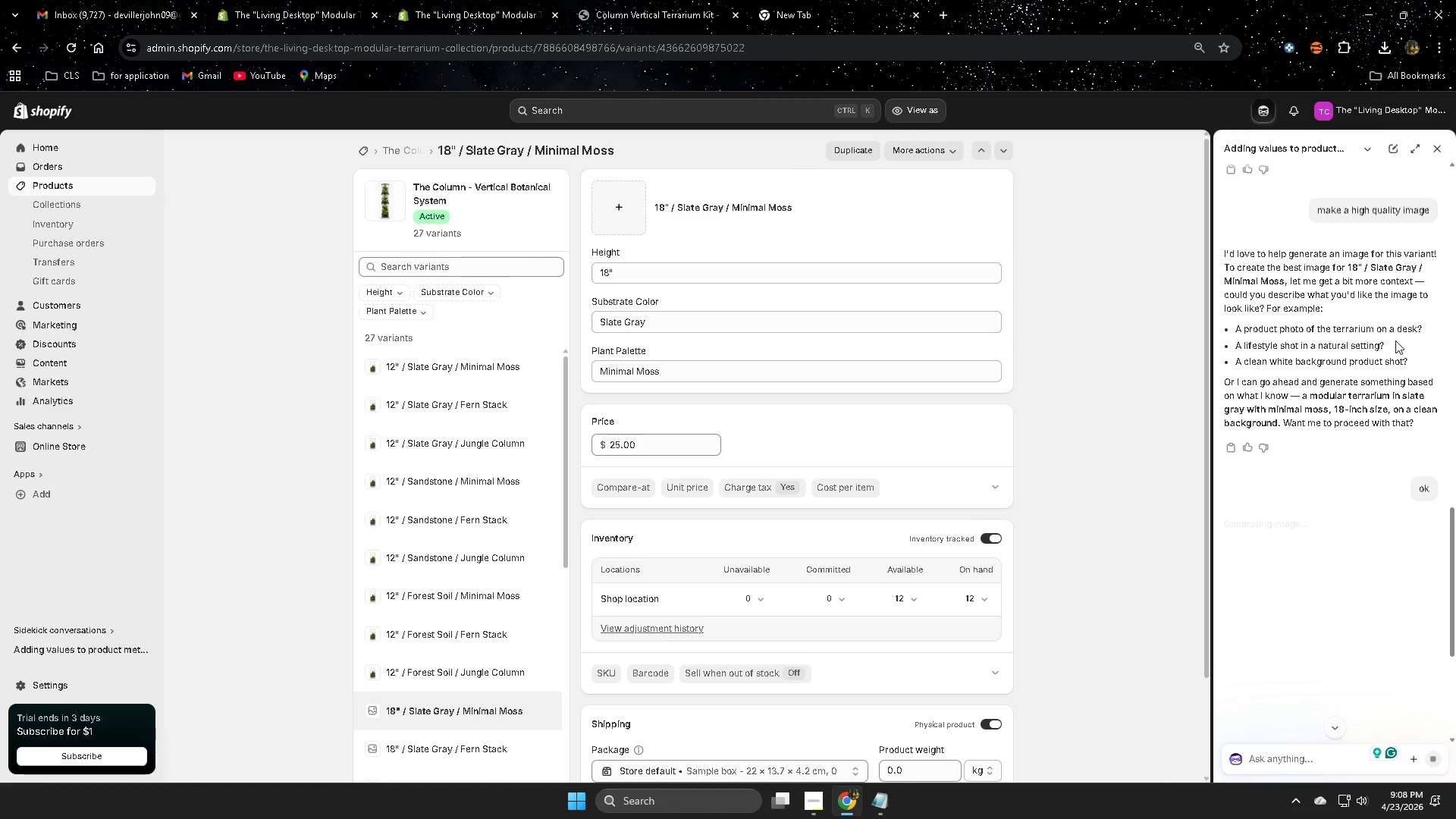 
wait(8.04)
 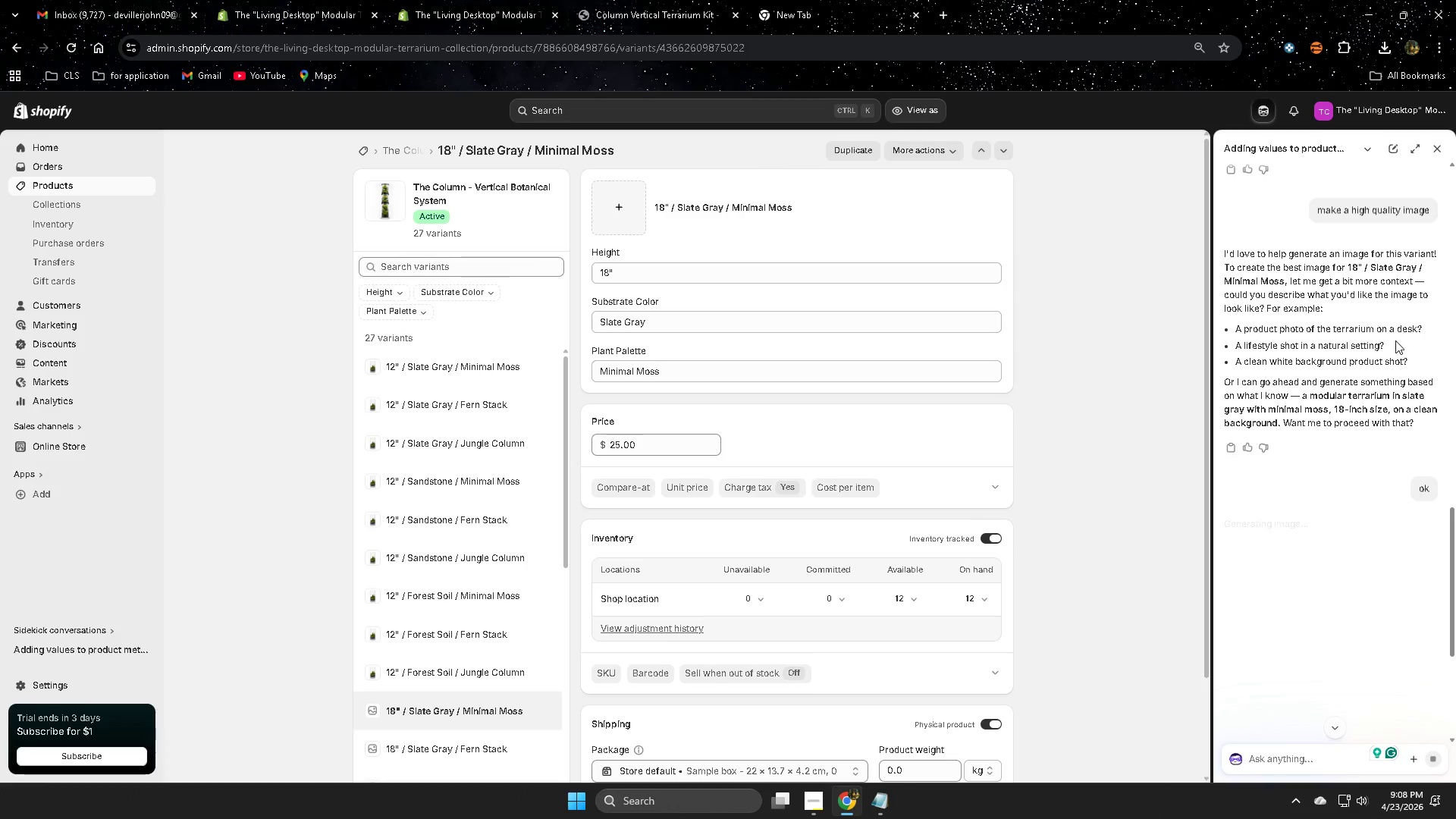 
scroll: coordinate [1455, 508], scroll_direction: down, amount: 2.0
 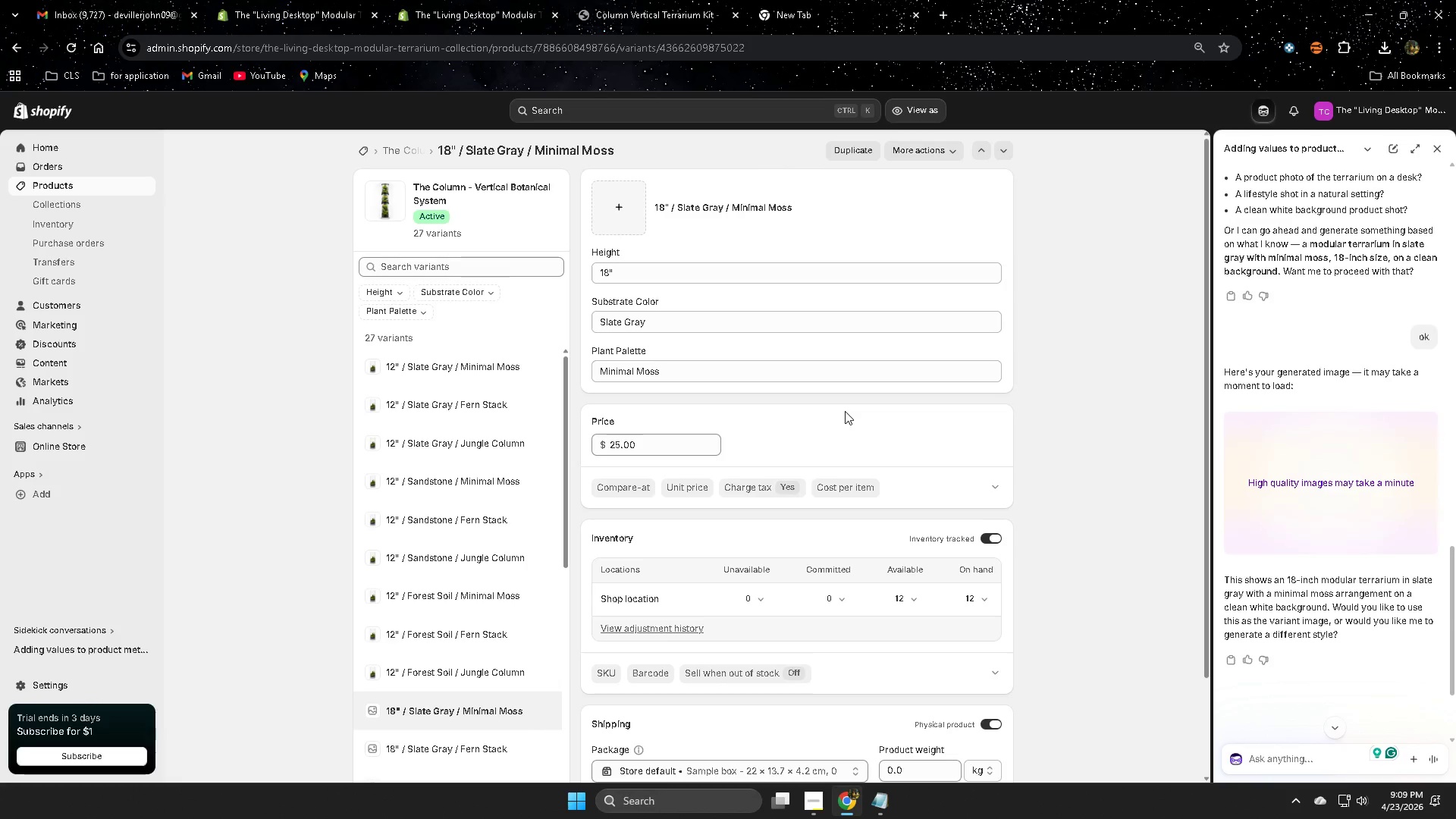 
wait(13.74)
 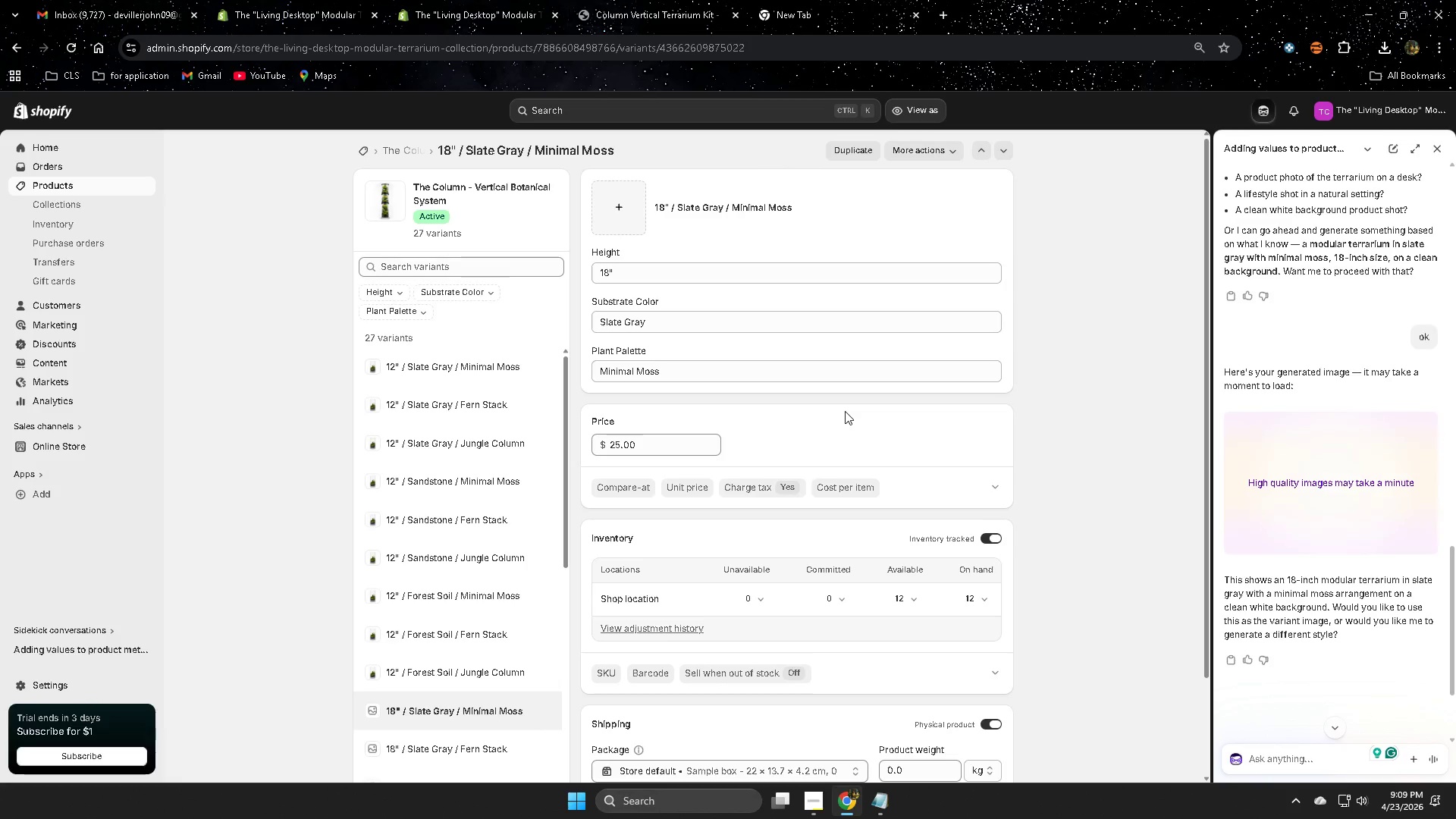 
scroll: coordinate [1310, 466], scroll_direction: down, amount: 1.0
 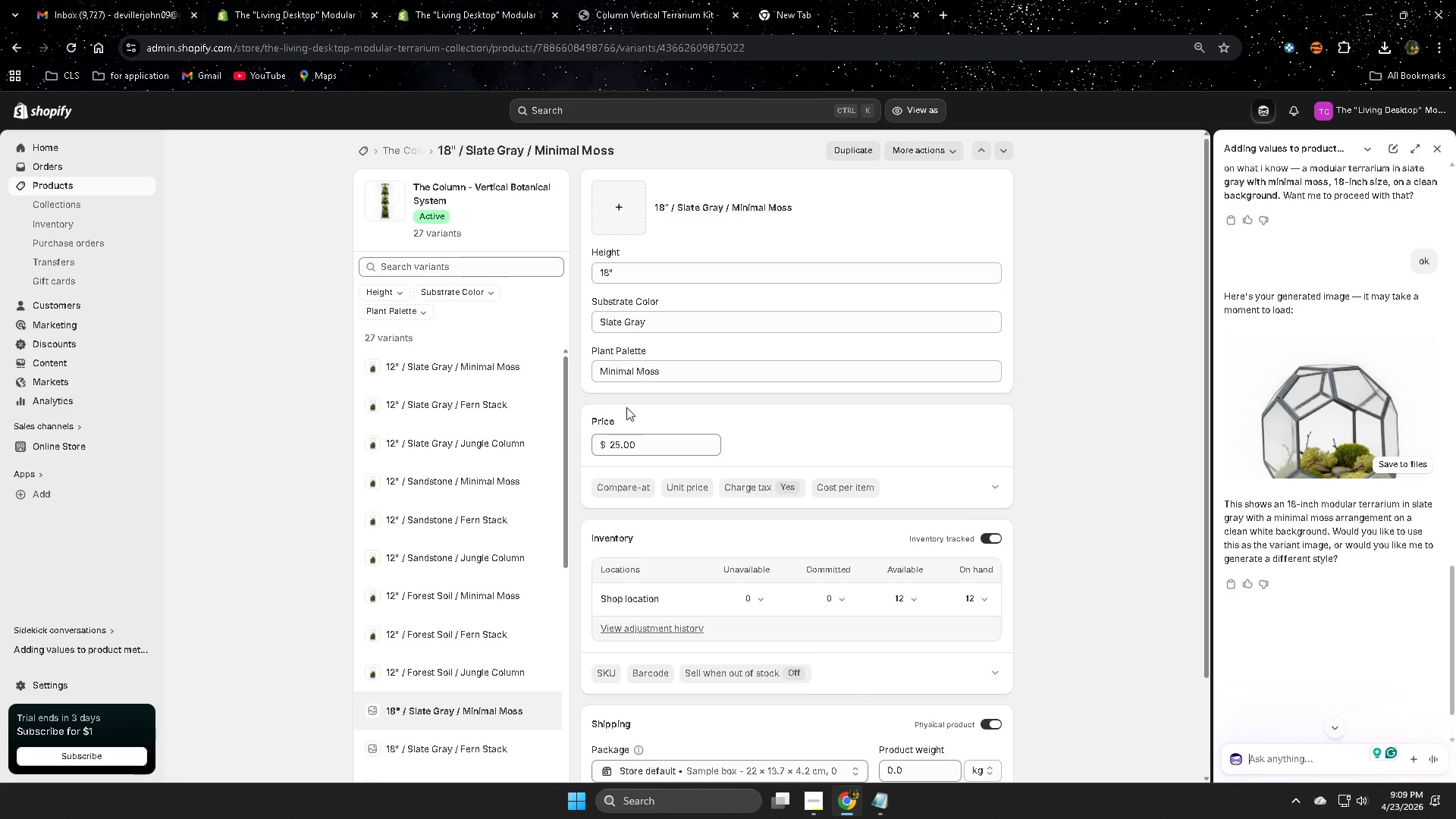 
scroll: coordinate [626, 407], scroll_direction: up, amount: 2.0
 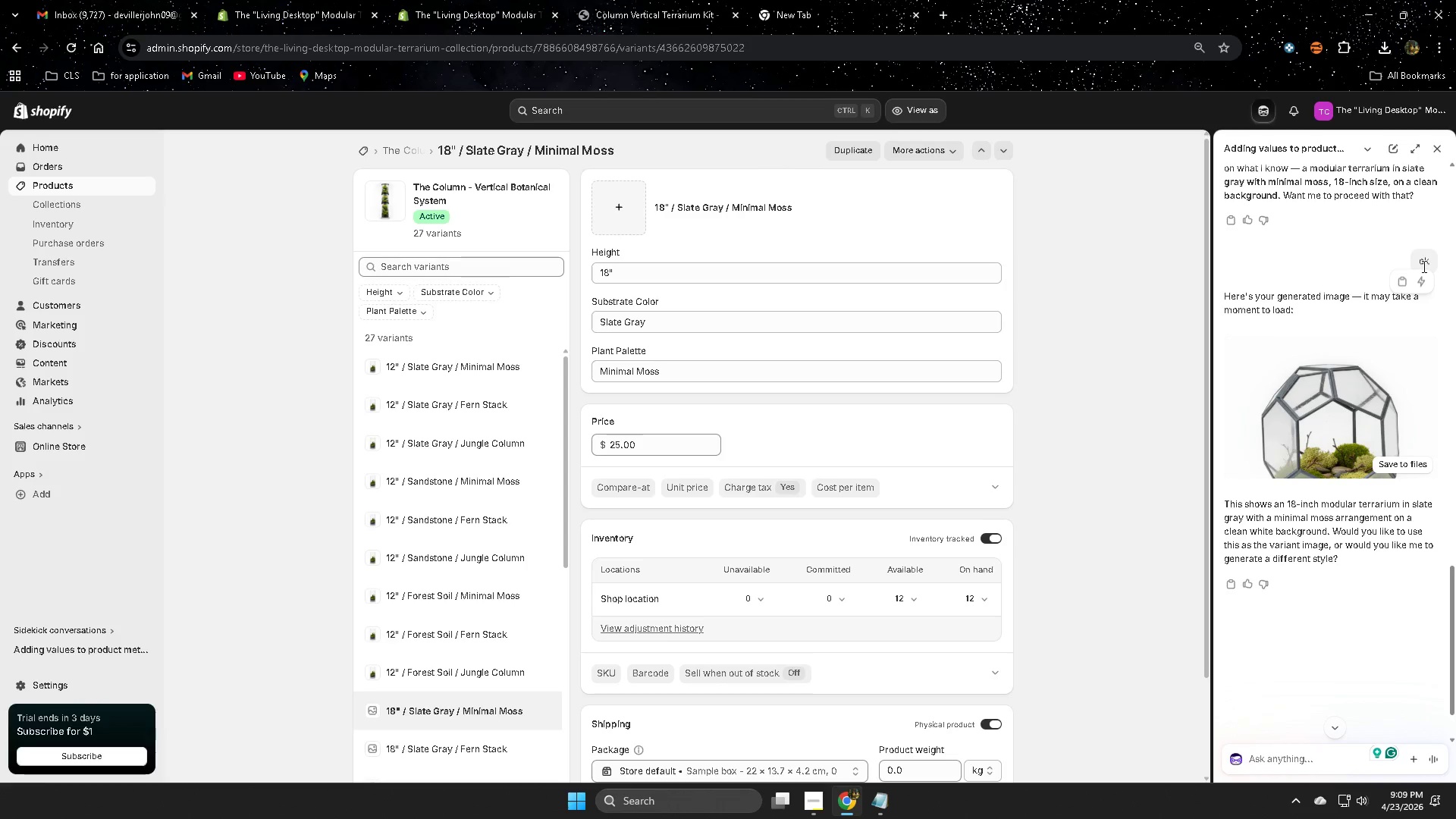 
scroll: coordinate [1336, 429], scroll_direction: down, amount: 1.0
 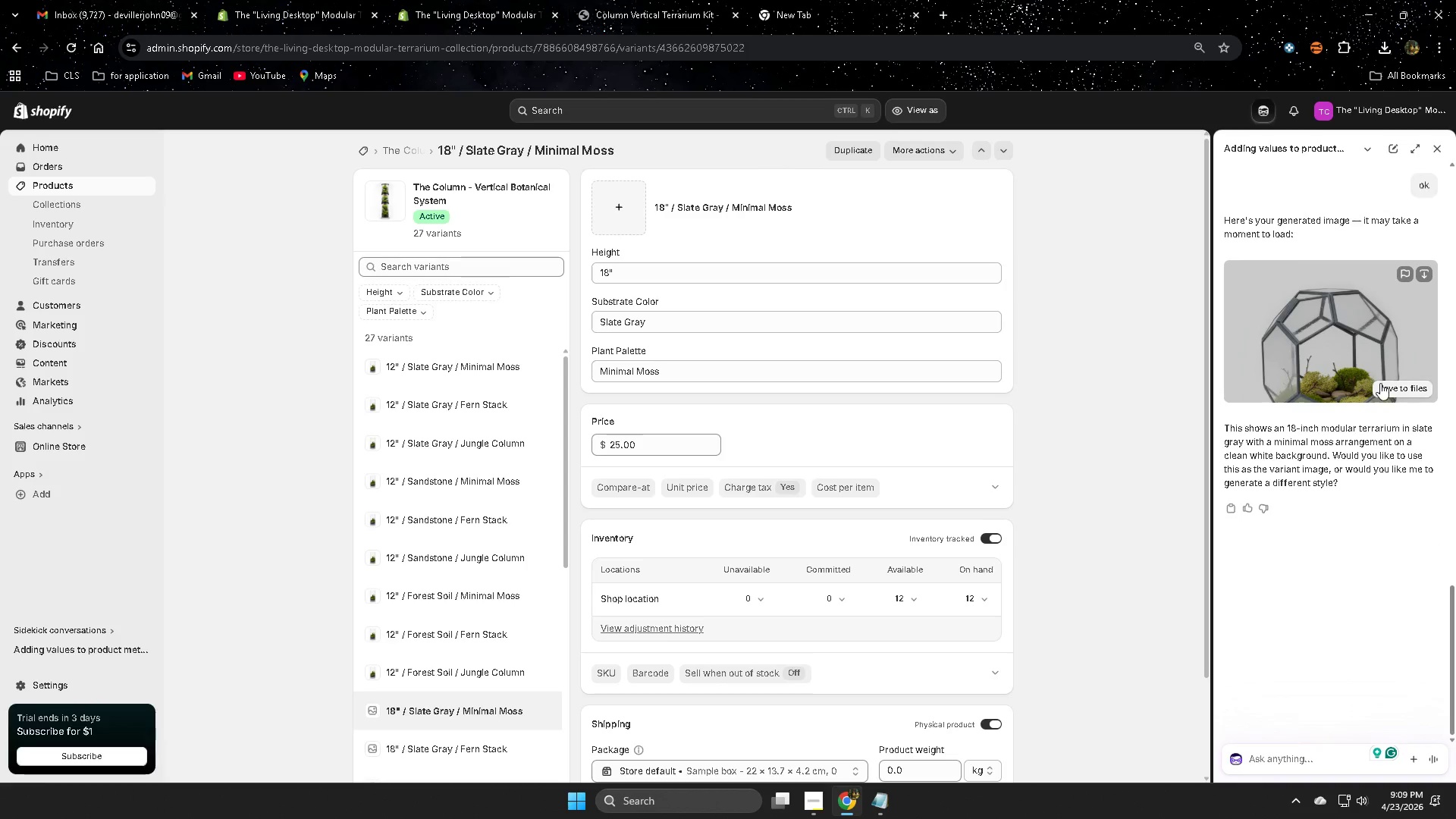 
left_click([1320, 356])
 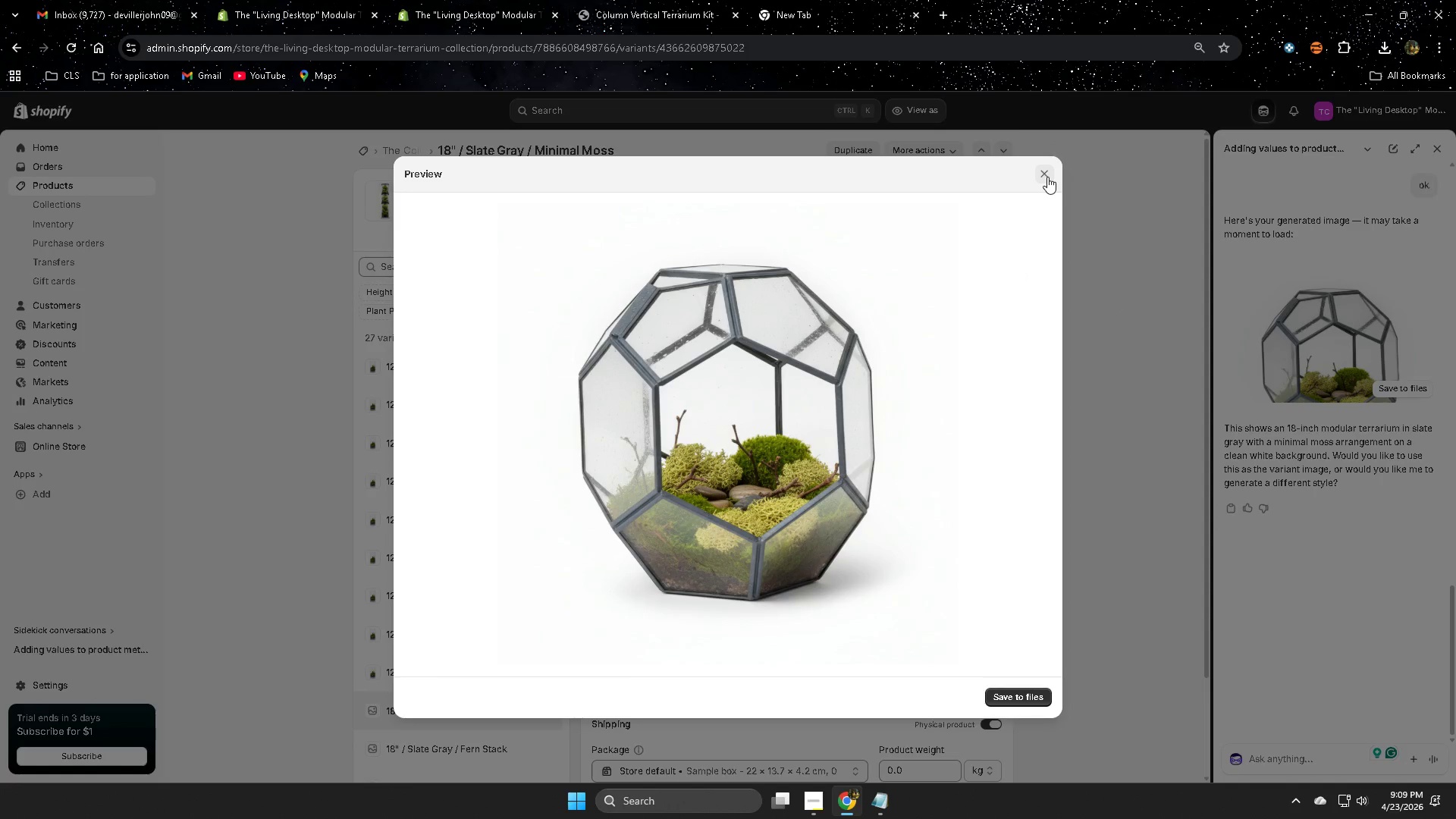 
left_click([1047, 177])
 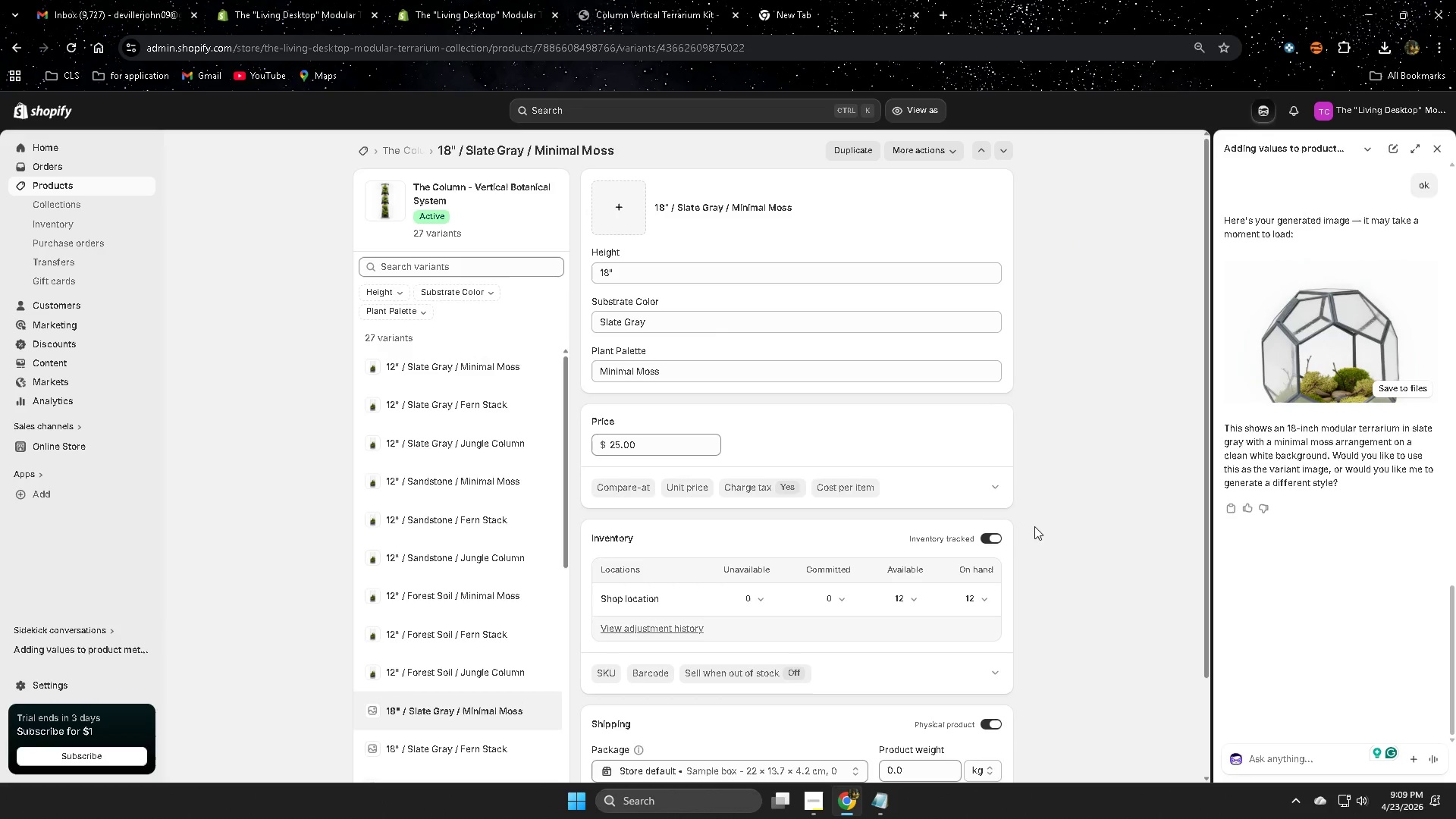 
scroll: coordinate [1034, 526], scroll_direction: up, amount: 1.0
 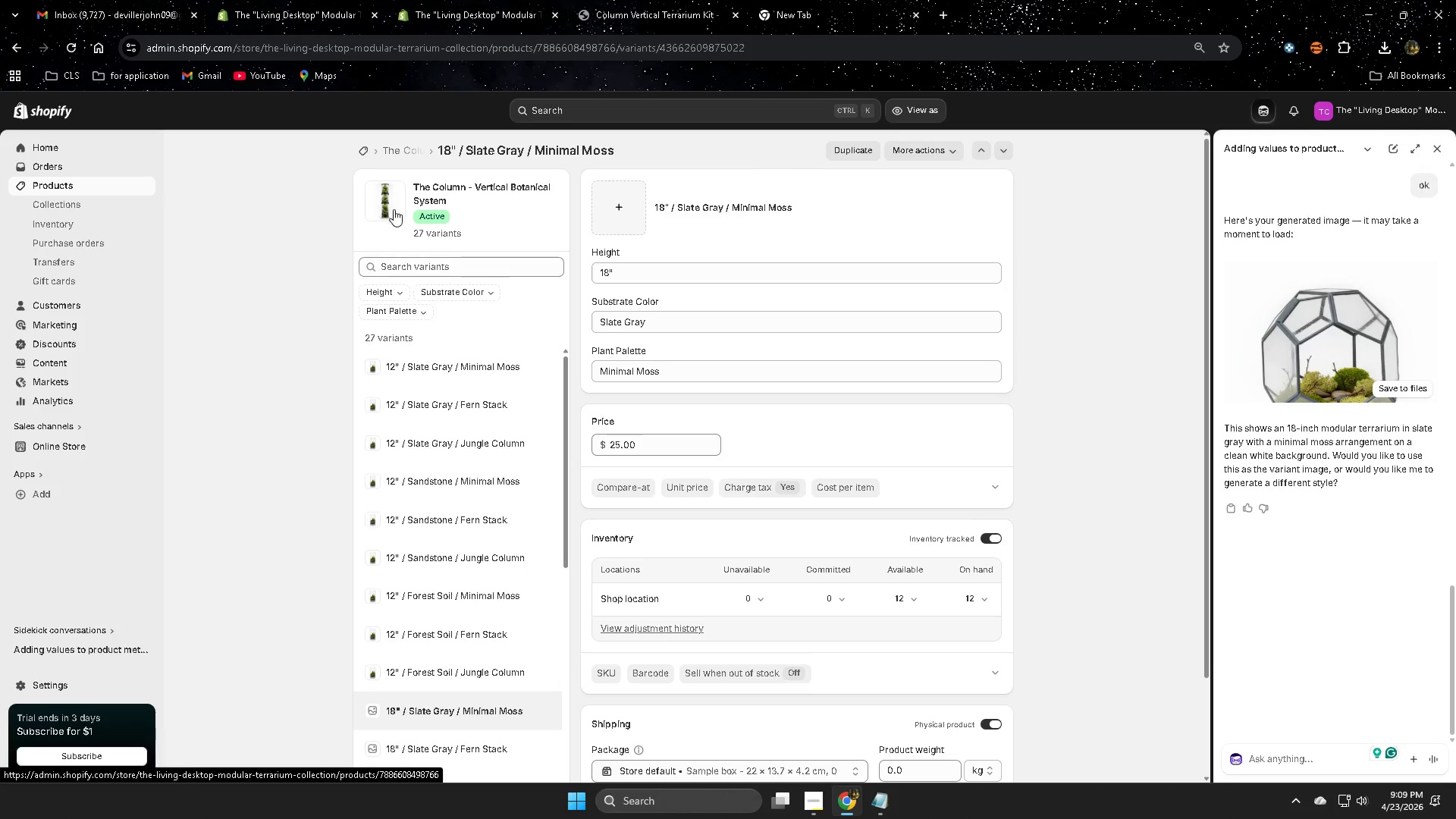 
scroll: coordinate [736, 535], scroll_direction: none, amount: 0.0
 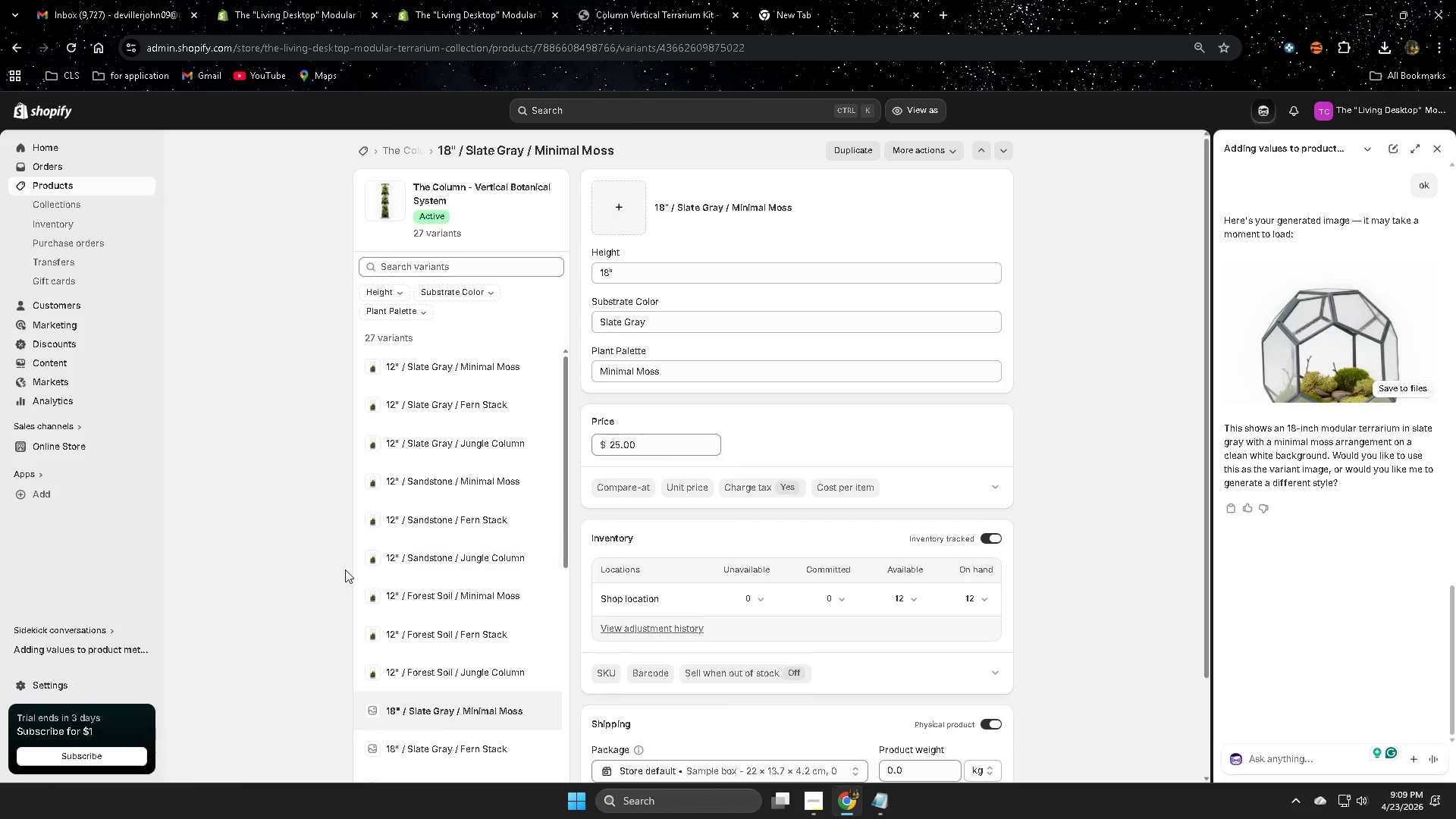 
scroll: coordinate [372, 589], scroll_direction: down, amount: 2.0
 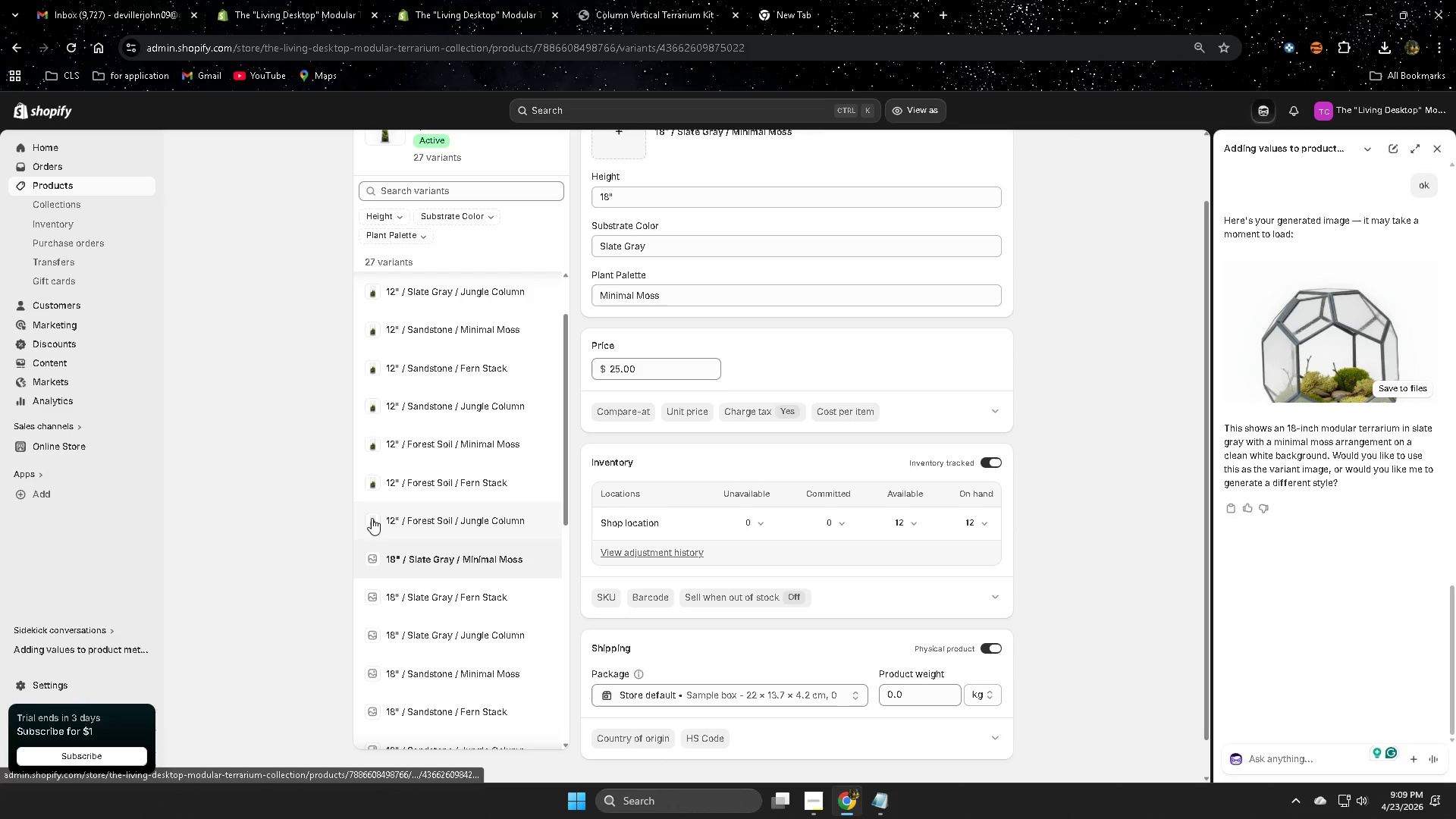 
key(VolumeDown)
 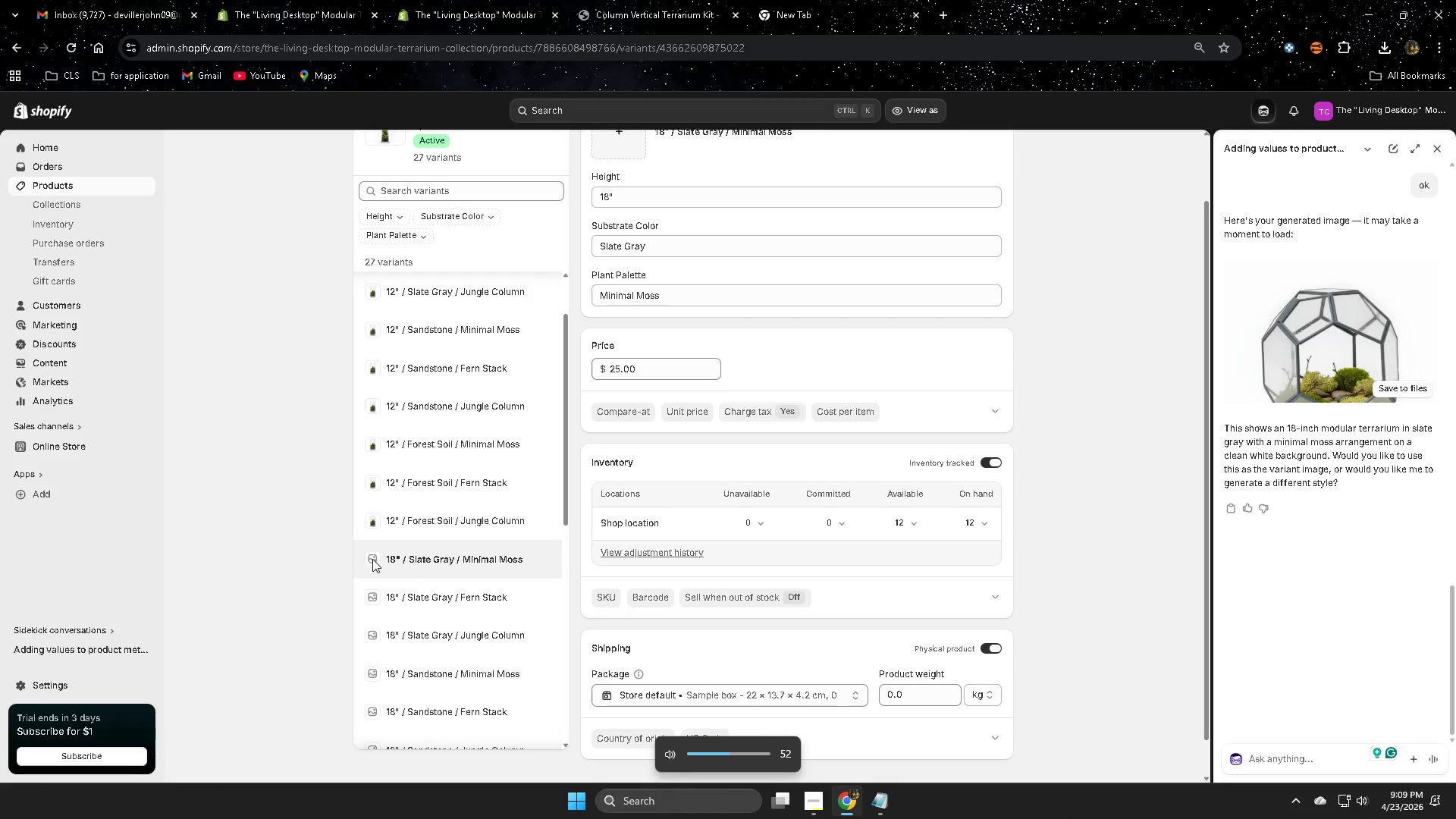 
left_click([373, 559])
 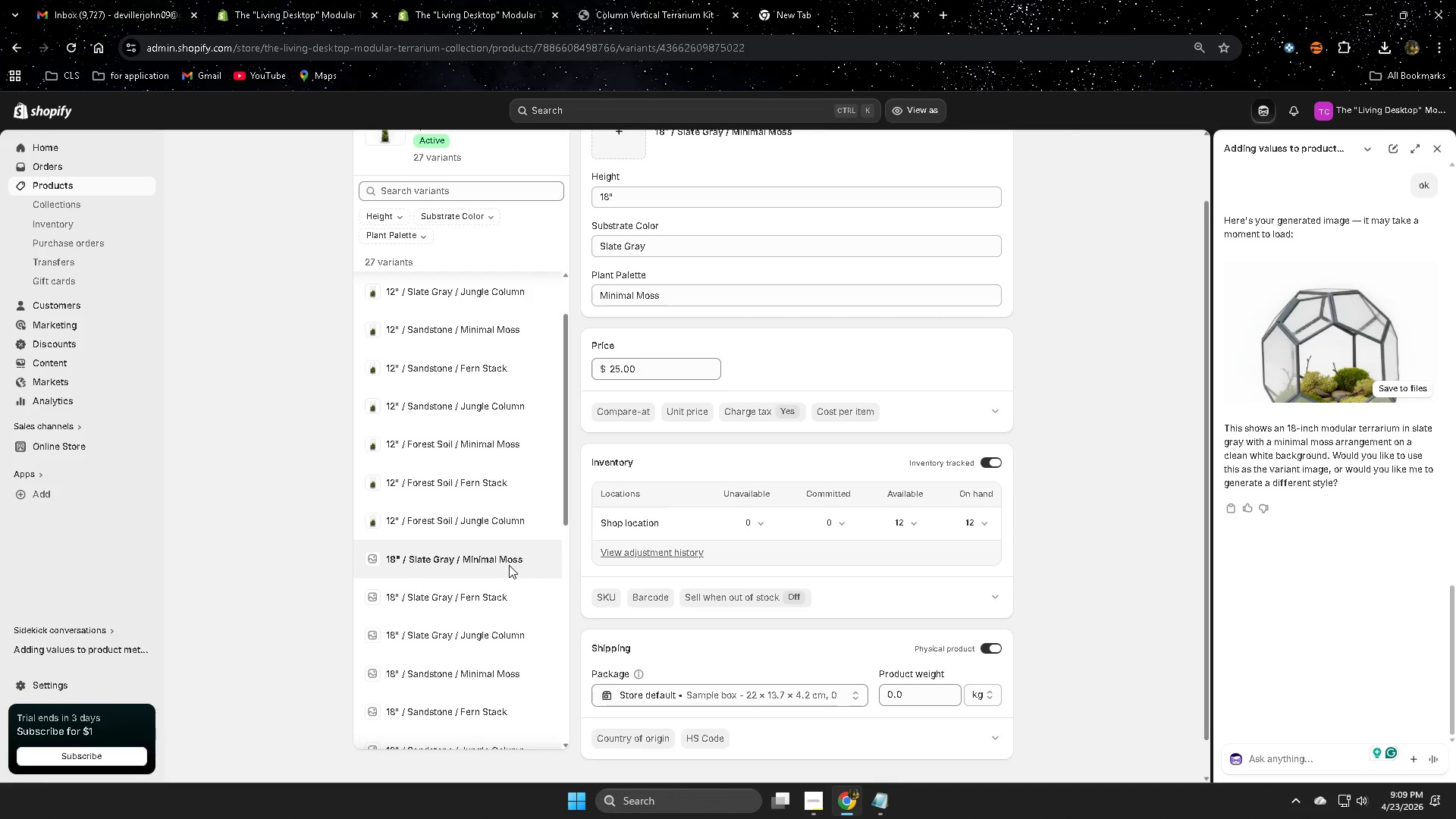 
scroll: coordinate [1326, 366], scroll_direction: up, amount: 44.0
 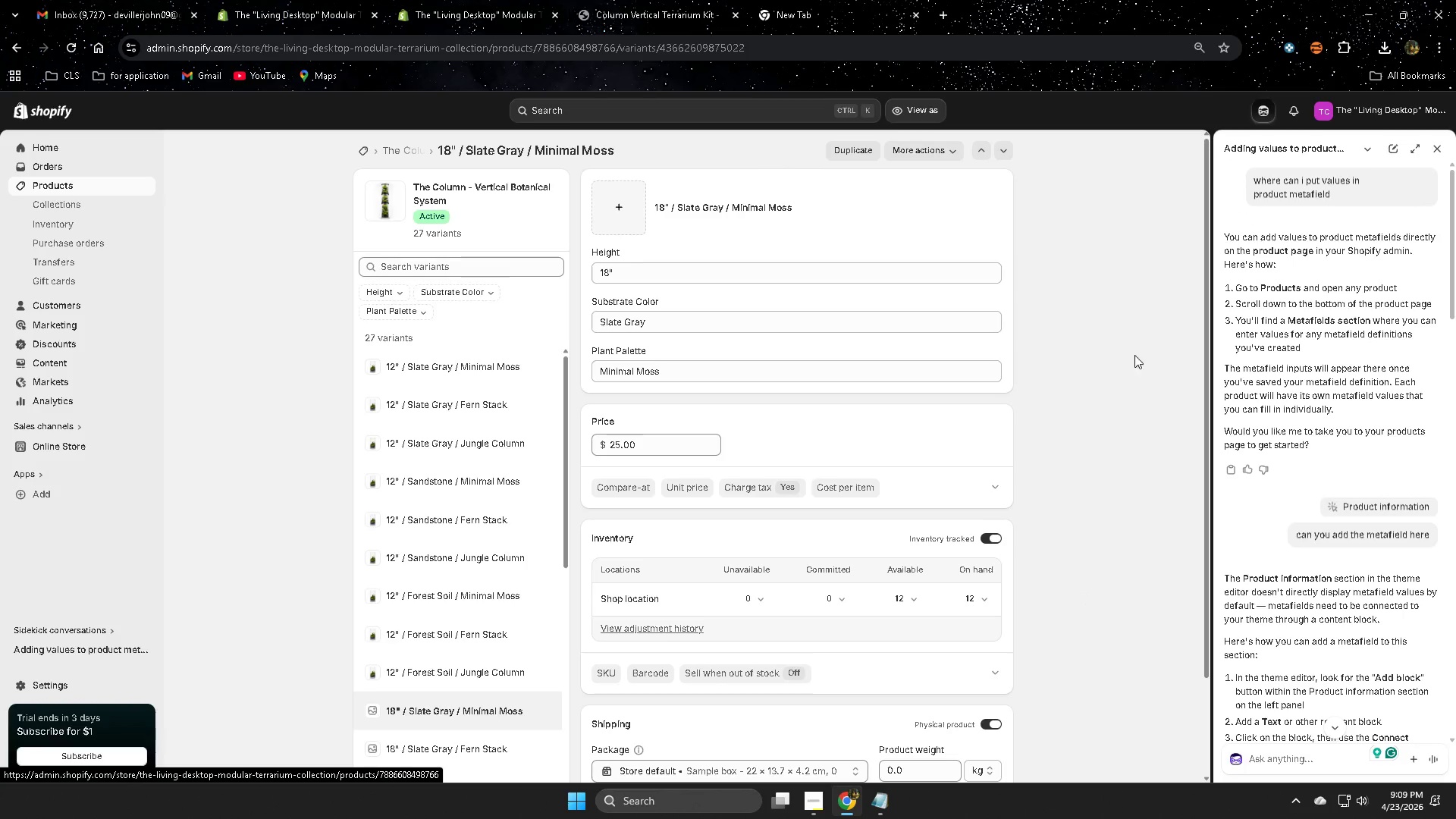 
scroll: coordinate [1332, 438], scroll_direction: down, amount: 27.0
 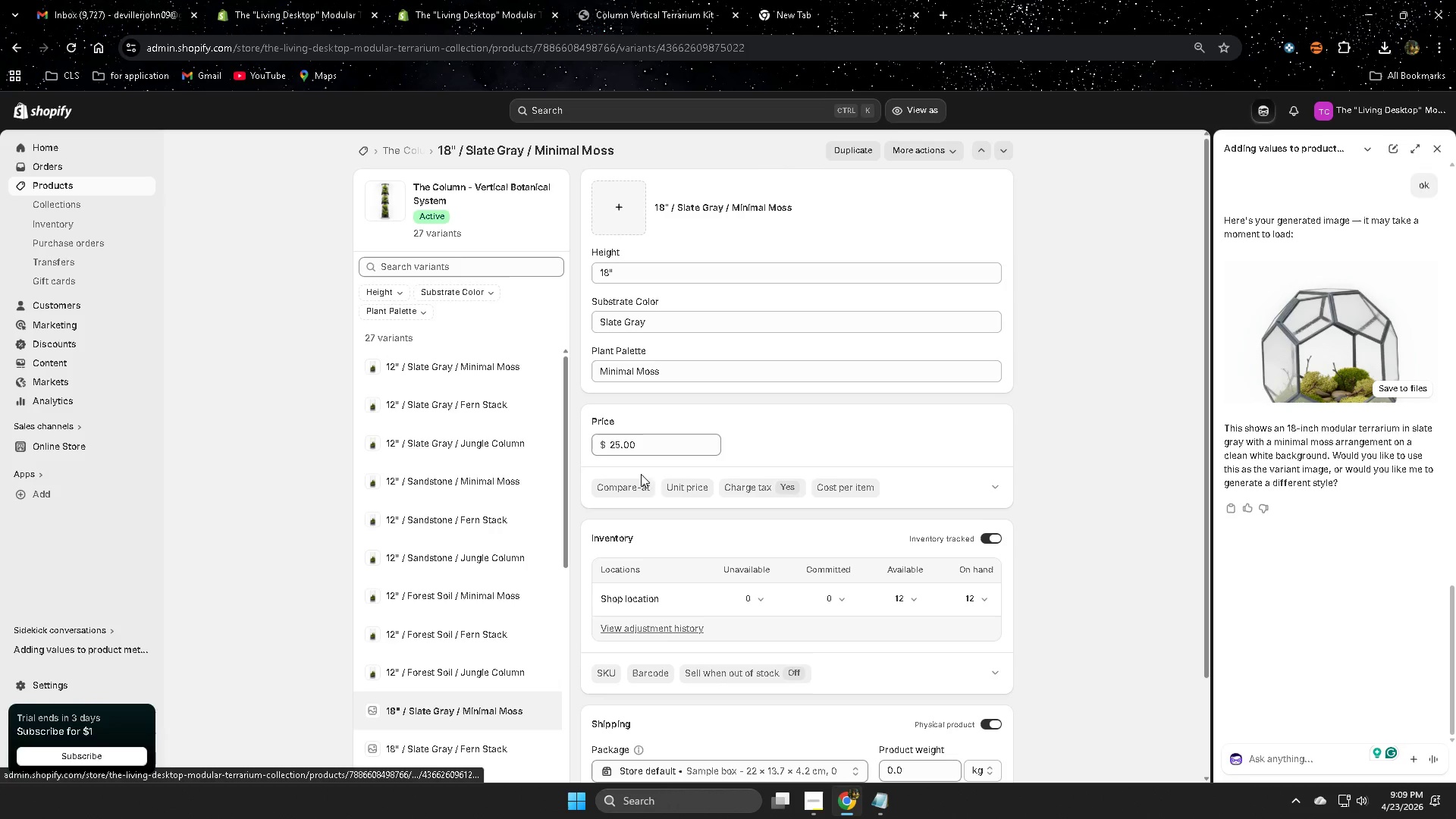 
wait(5.15)
 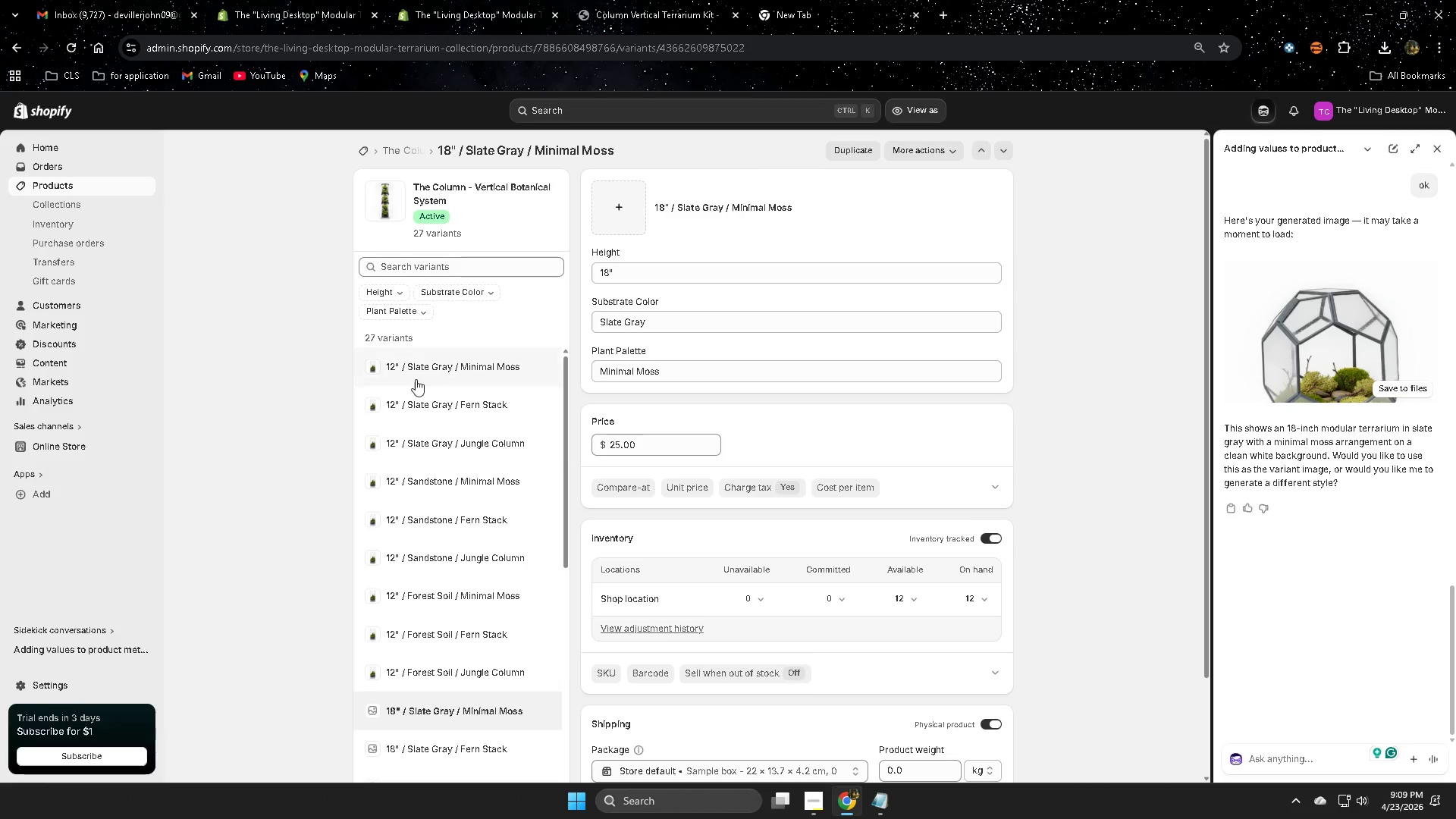 
scroll: coordinate [513, 412], scroll_direction: up, amount: 1.0
 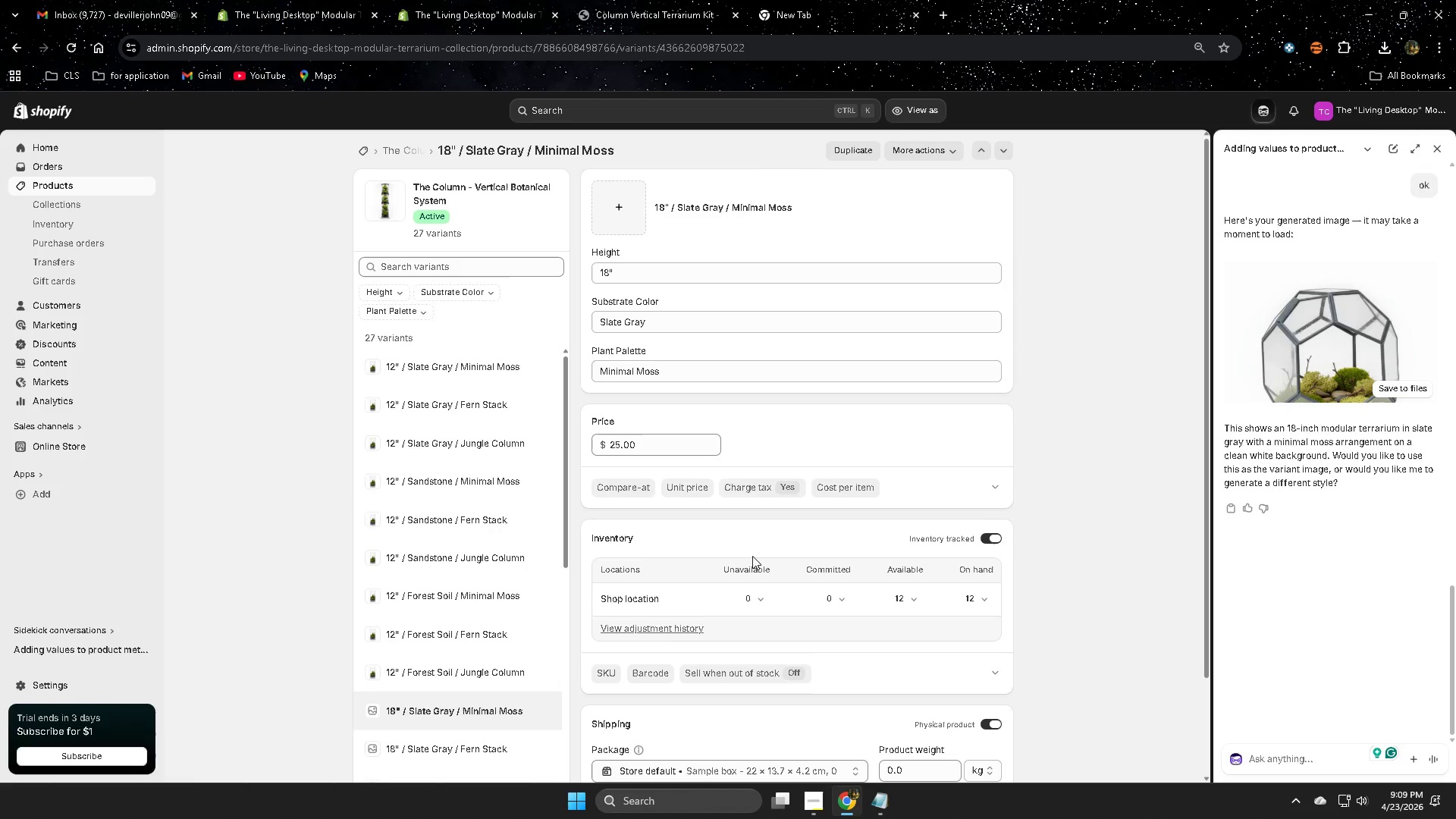 
wait(5.07)
 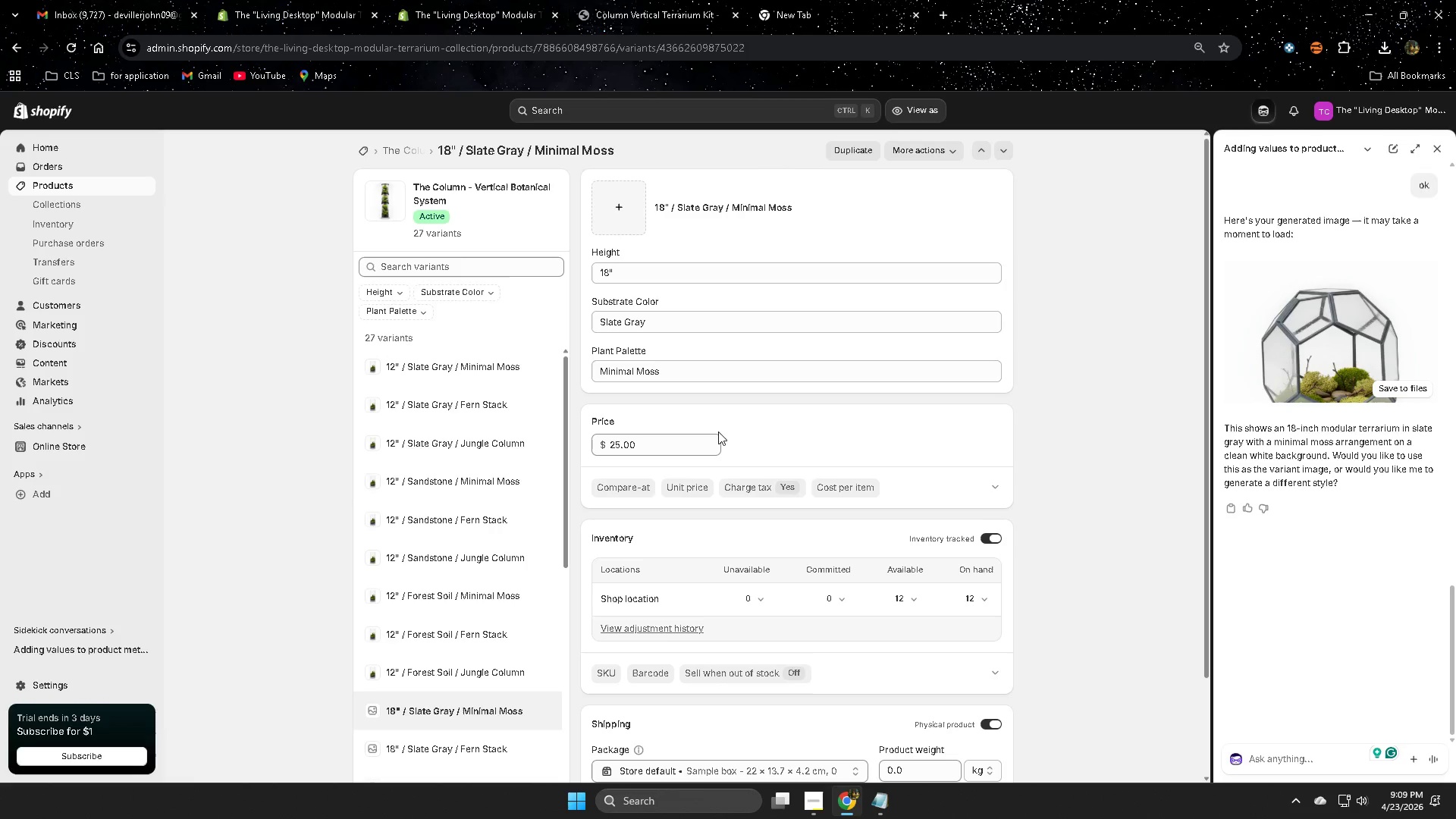 
scroll: coordinate [468, 513], scroll_direction: down, amount: 7.0
 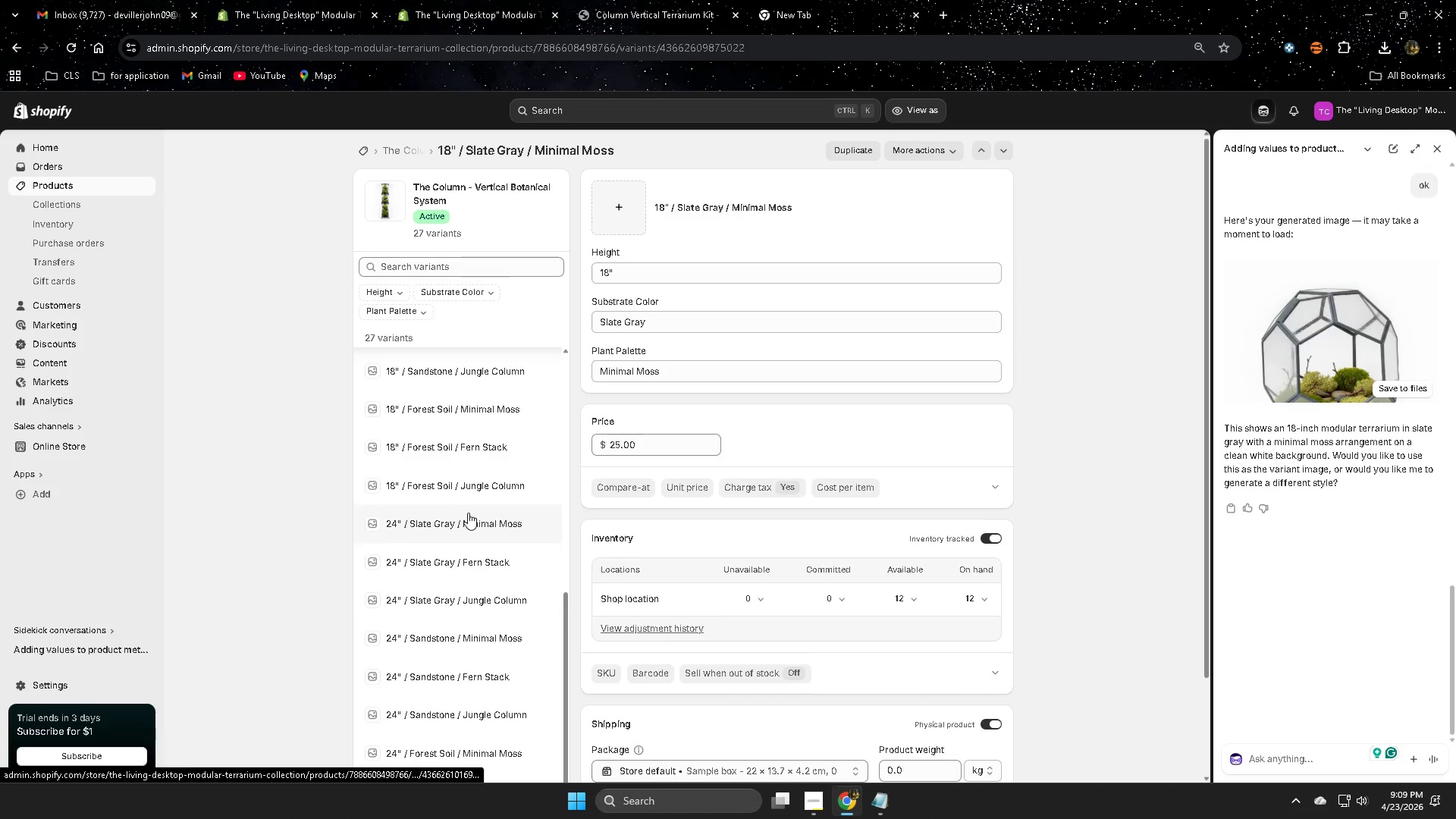 
scroll: coordinate [468, 513], scroll_direction: up, amount: 8.0
 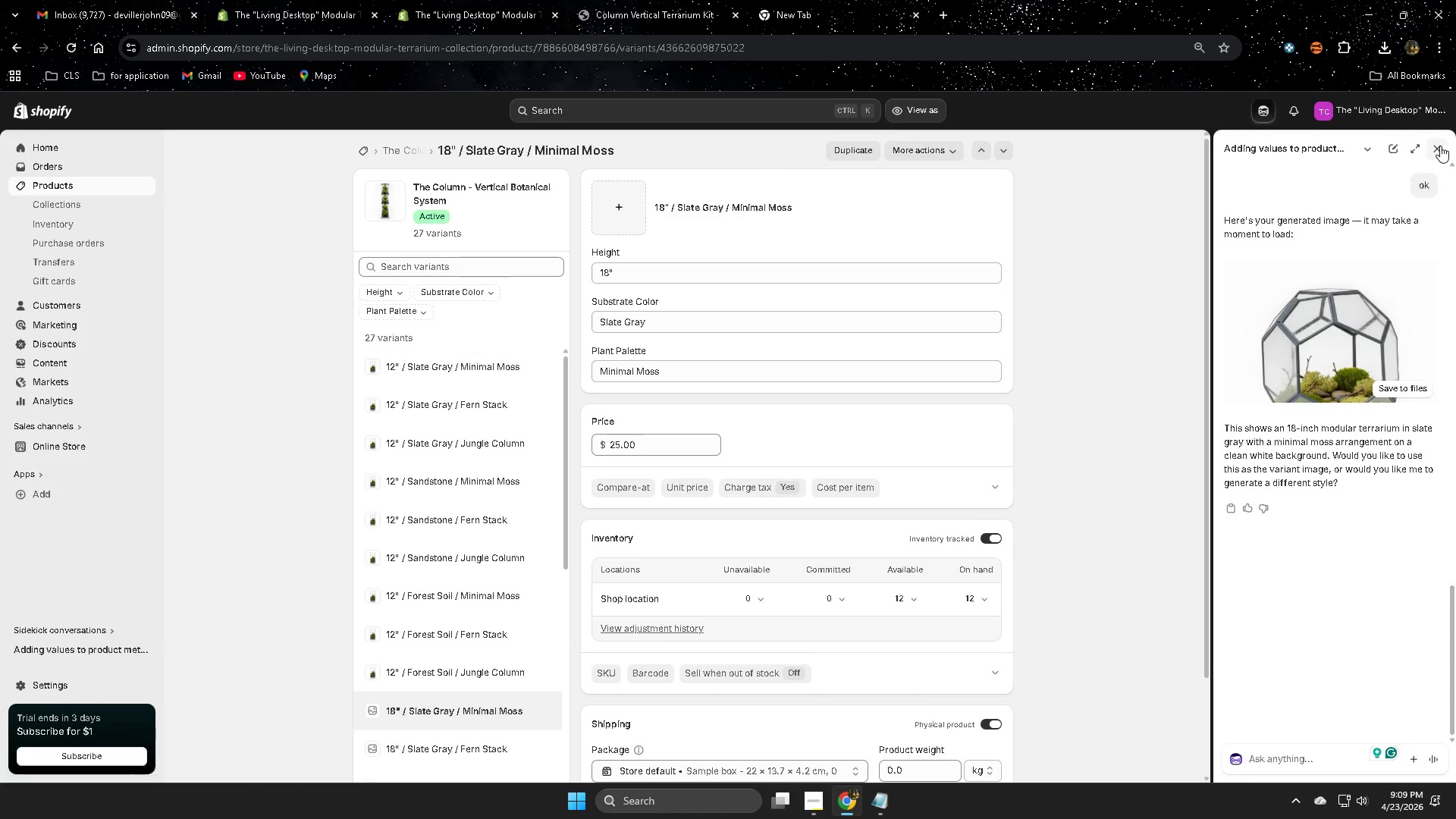 
left_click([1440, 146])
 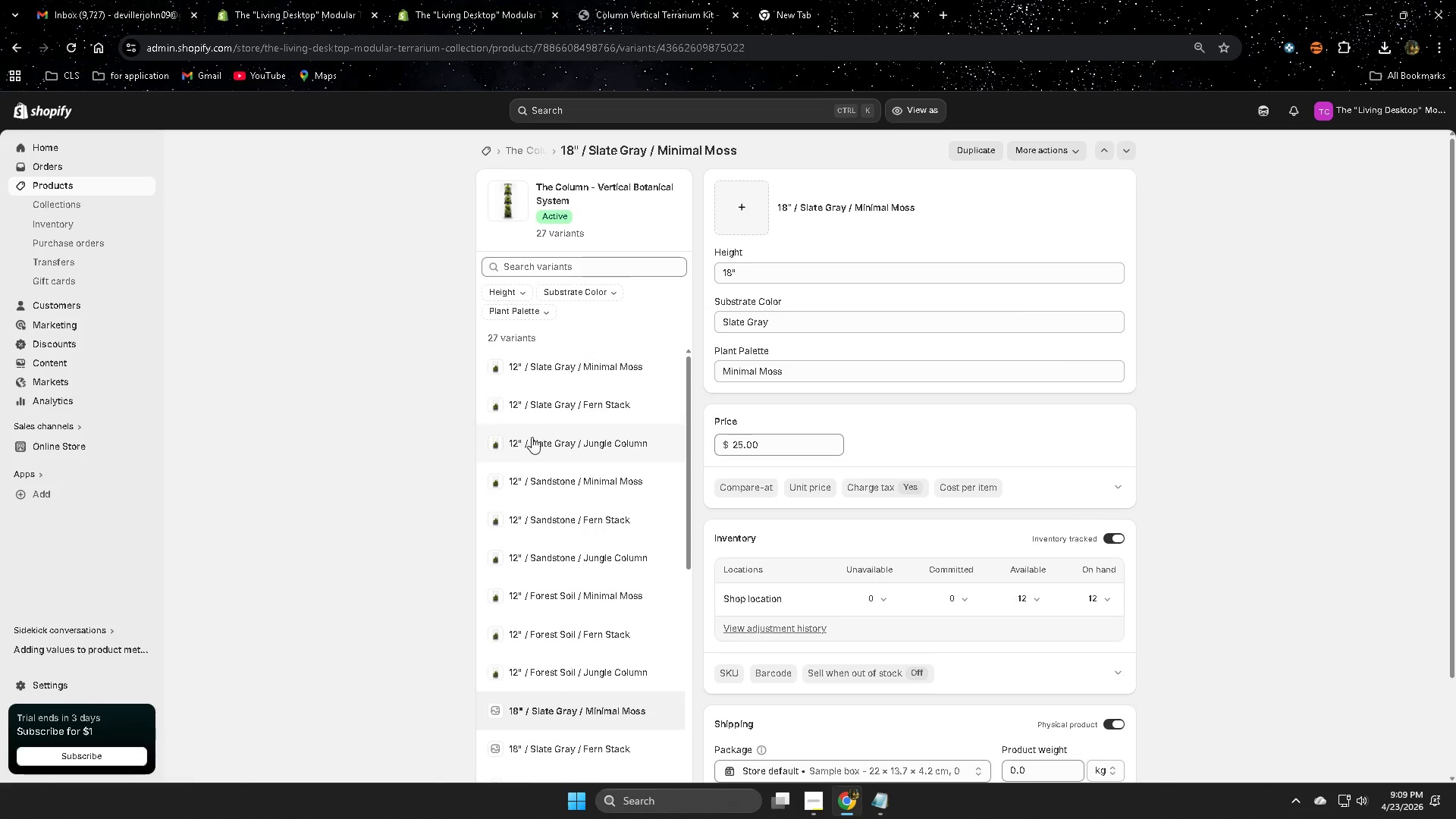 
scroll: coordinate [610, 451], scroll_direction: none, amount: 0.0
 